 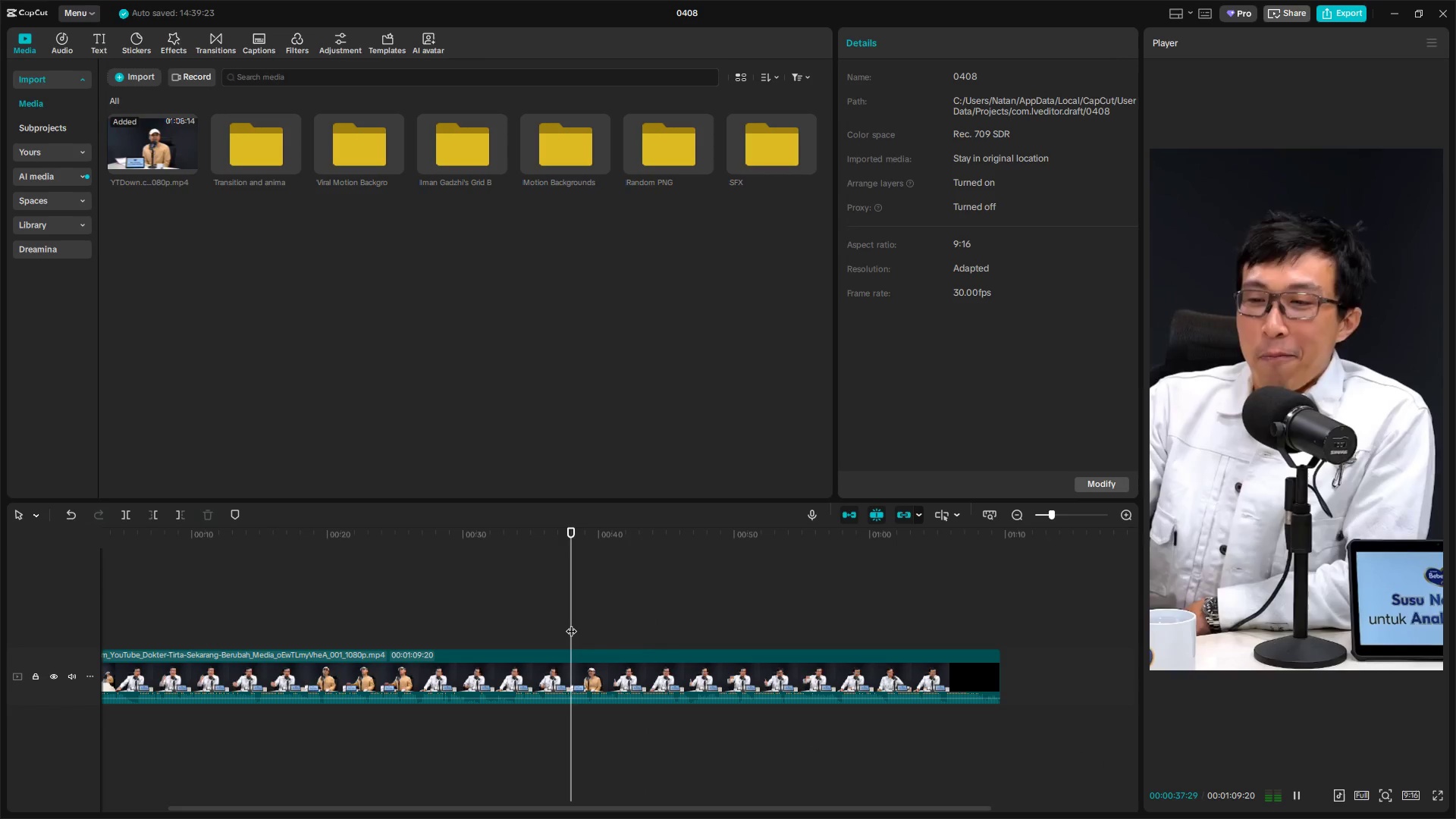 
key(Space)
 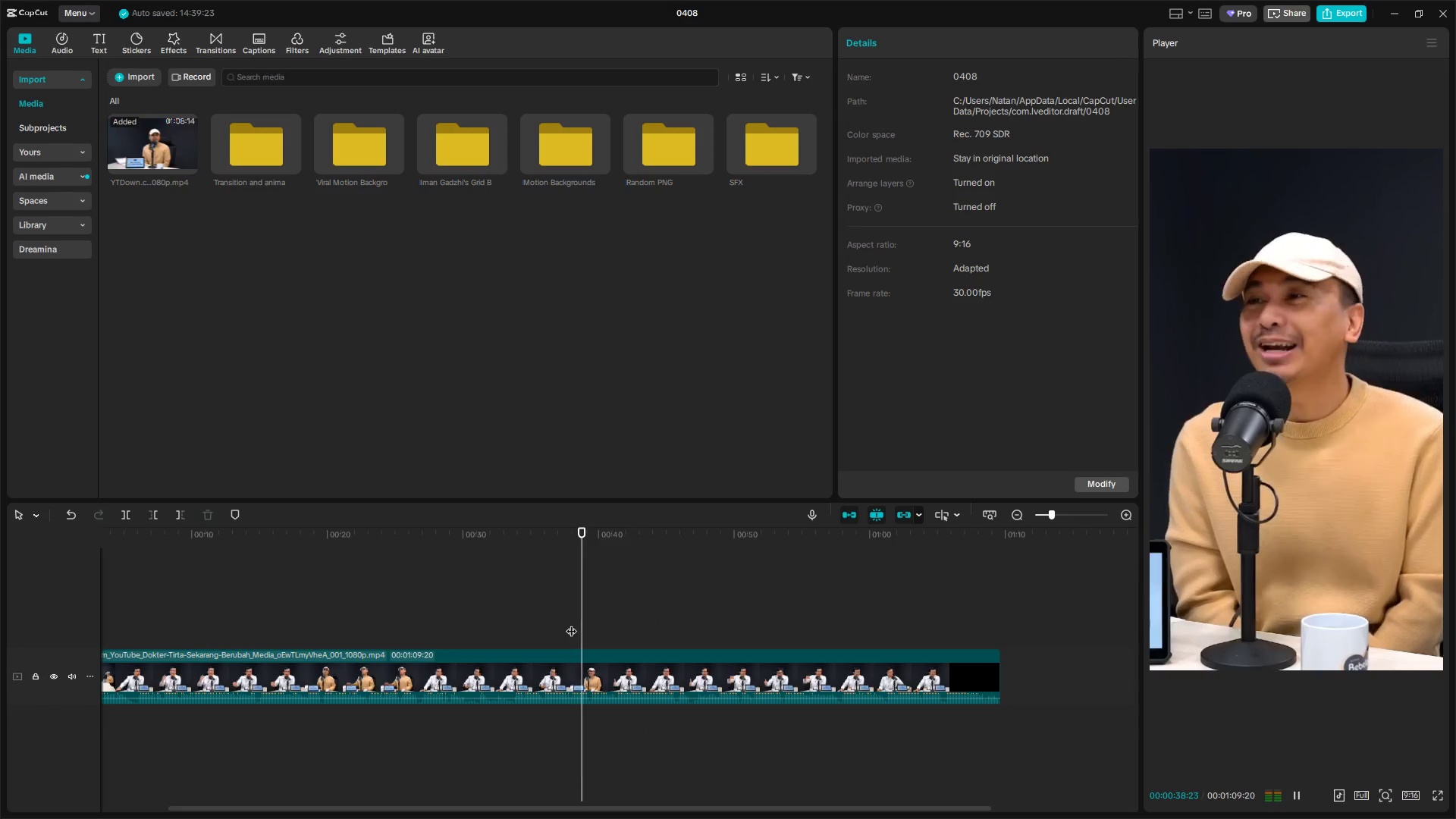 
left_click([514, 616])
 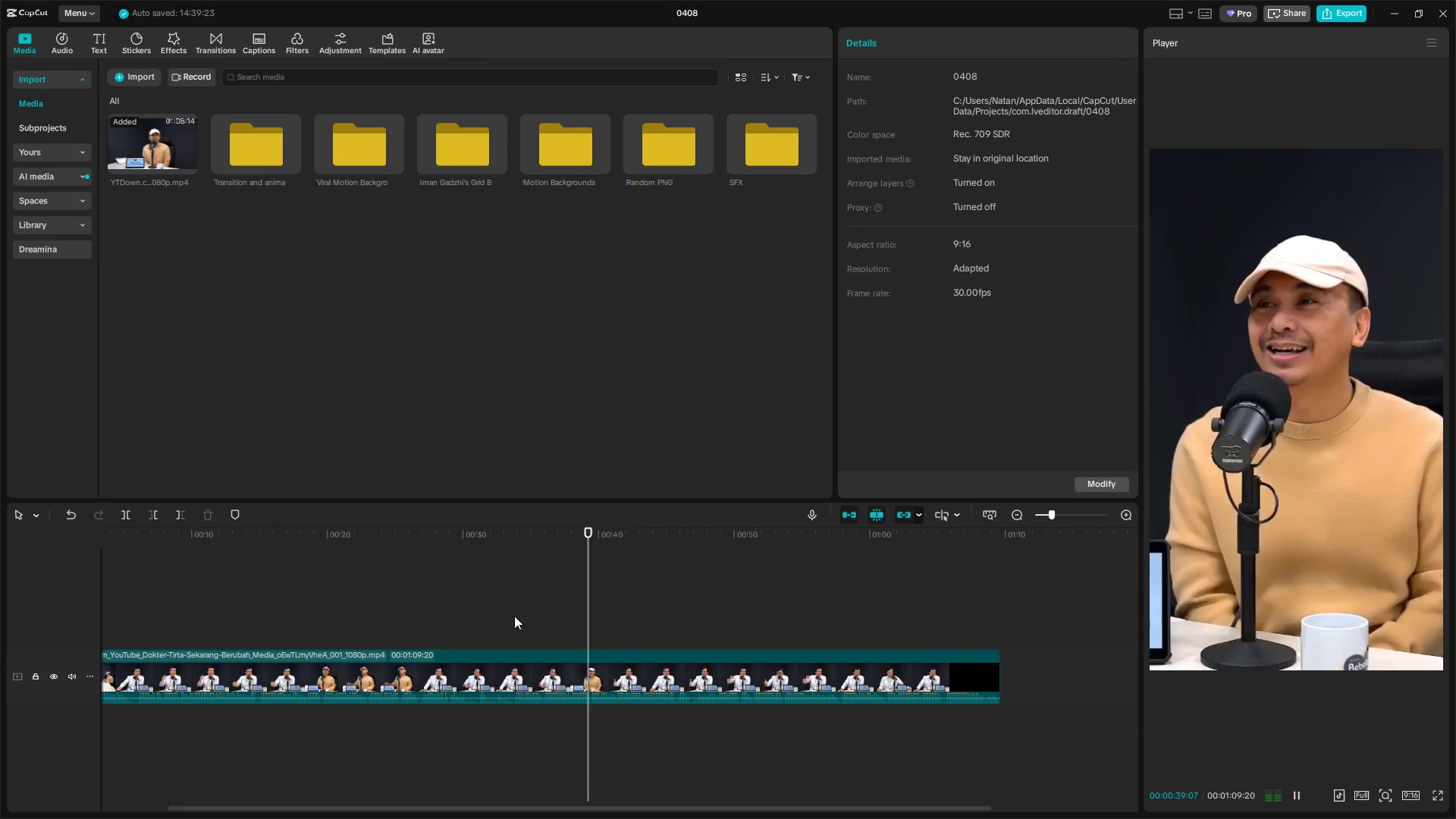 
key(Space)
 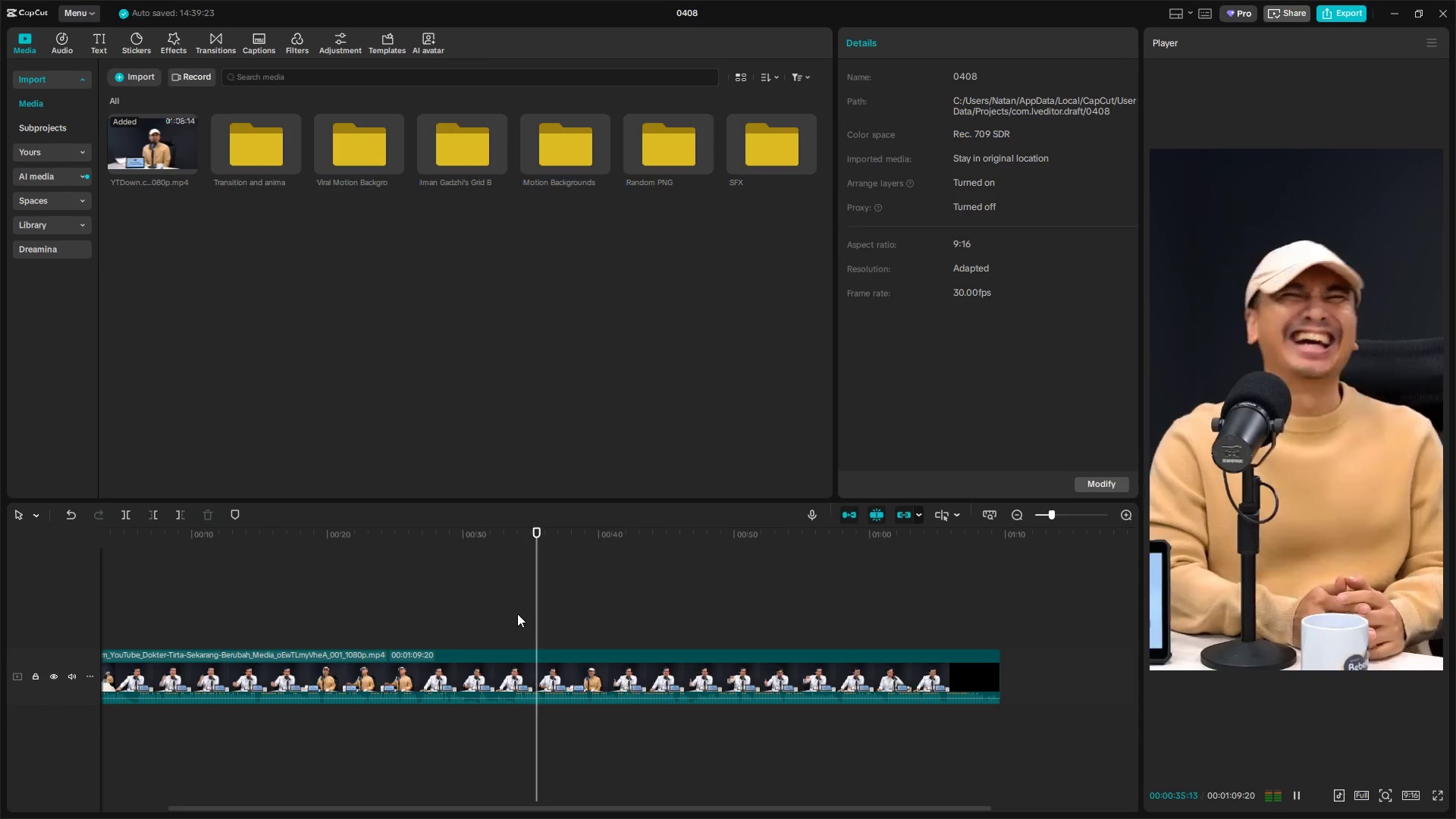 
left_click([517, 613])
 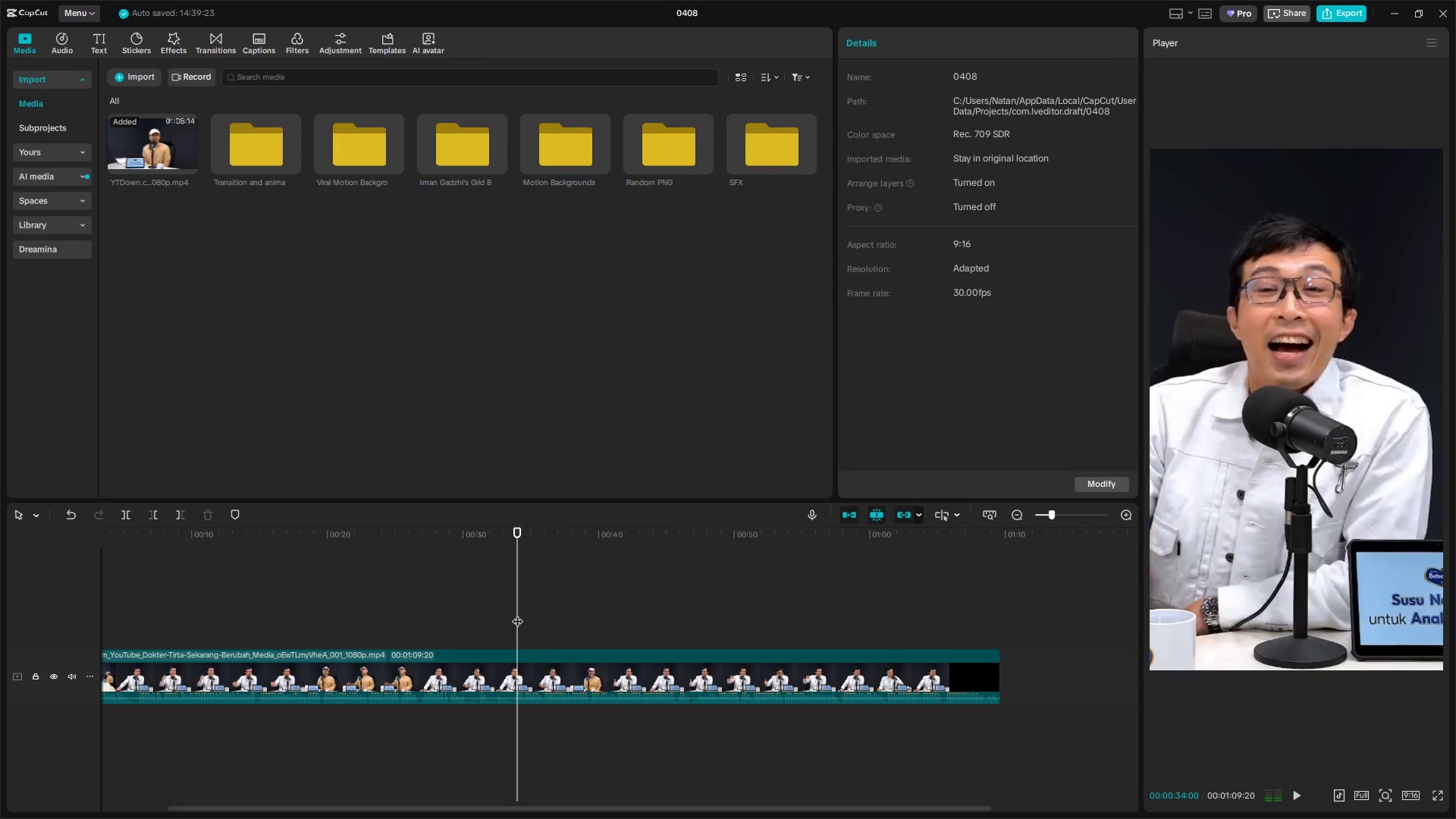 
left_click_drag(start_coordinate=[517, 613], to_coordinate=[513, 613])
 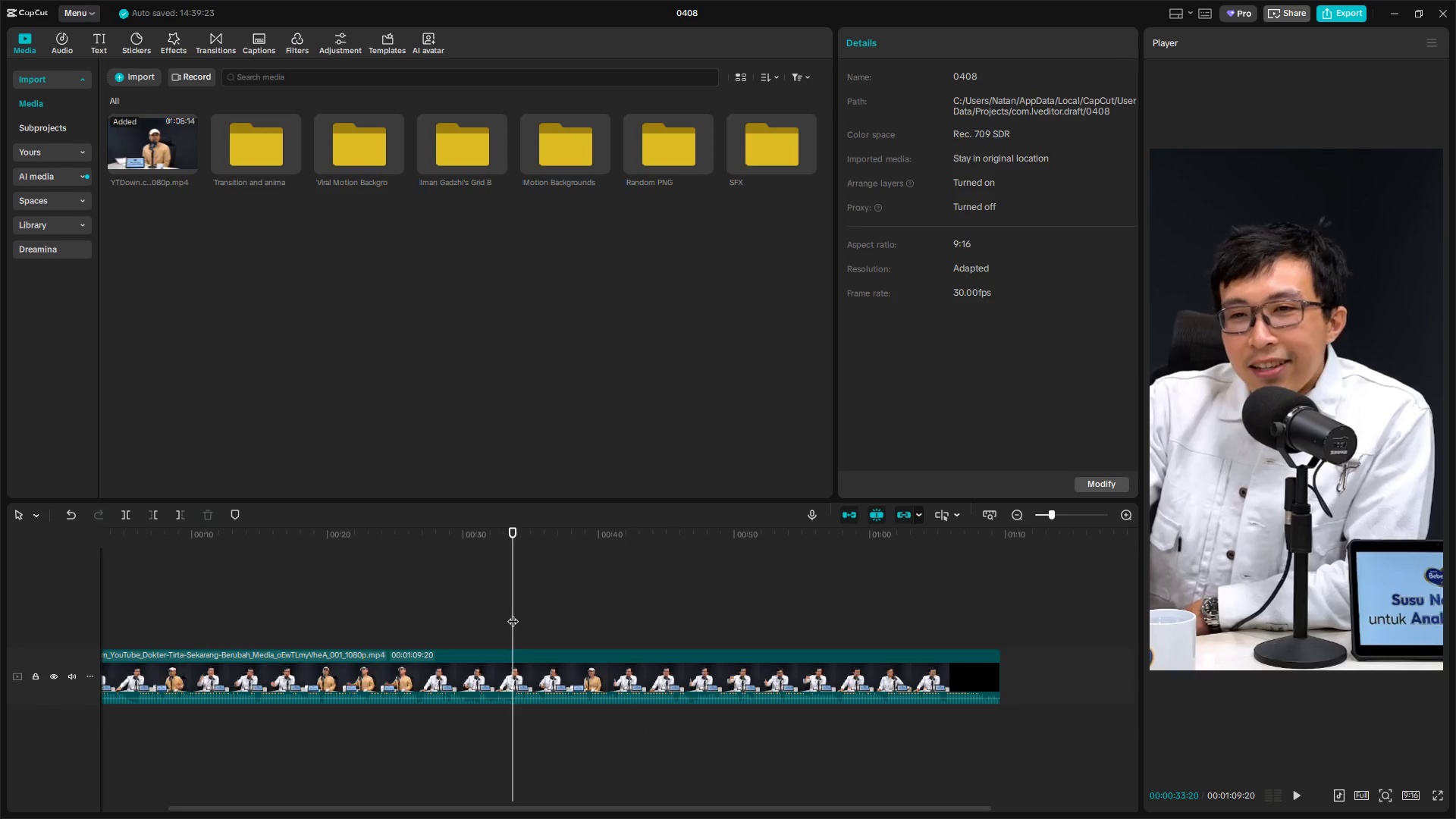 
key(Space)
 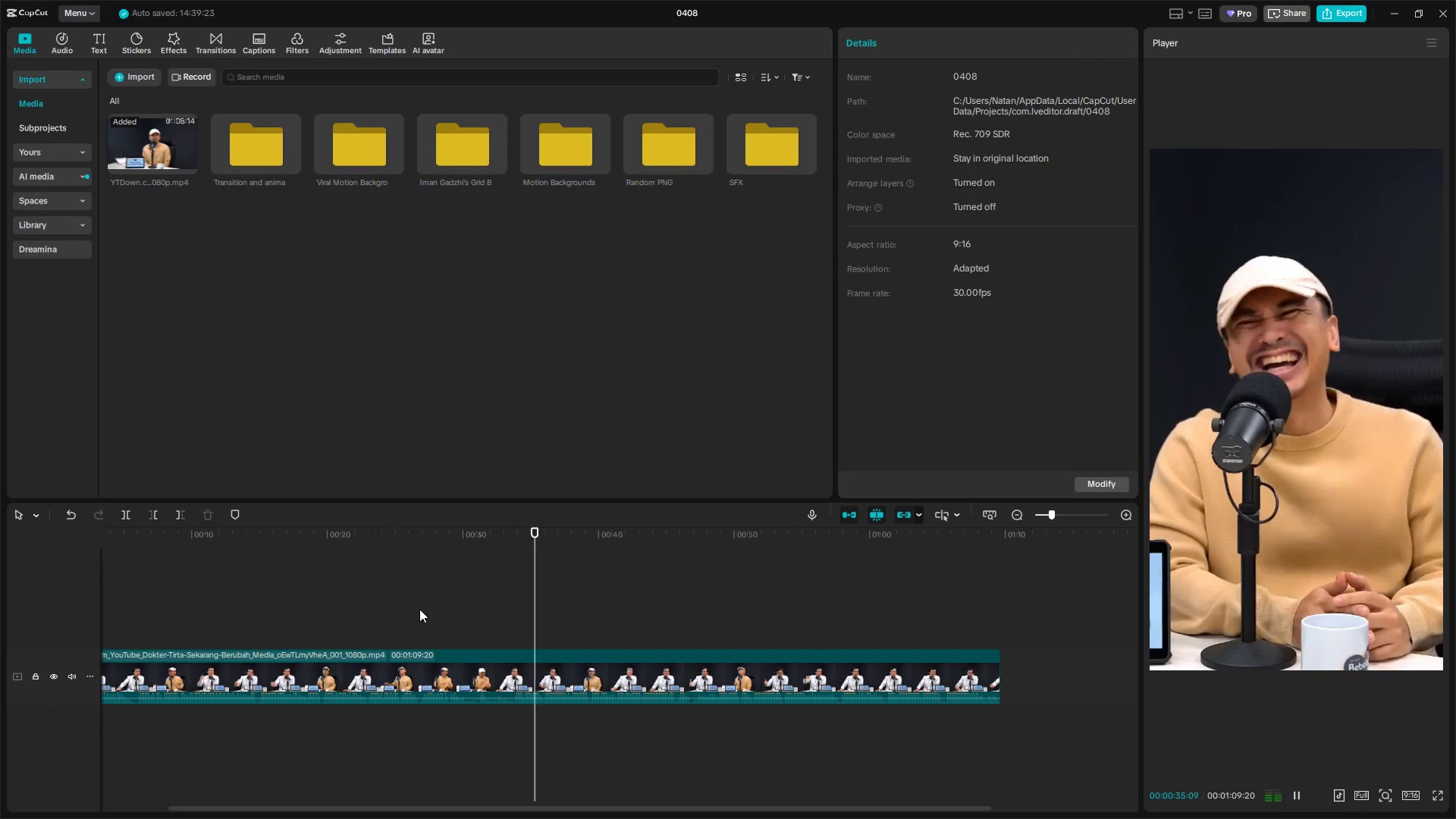 
left_click([403, 605])
 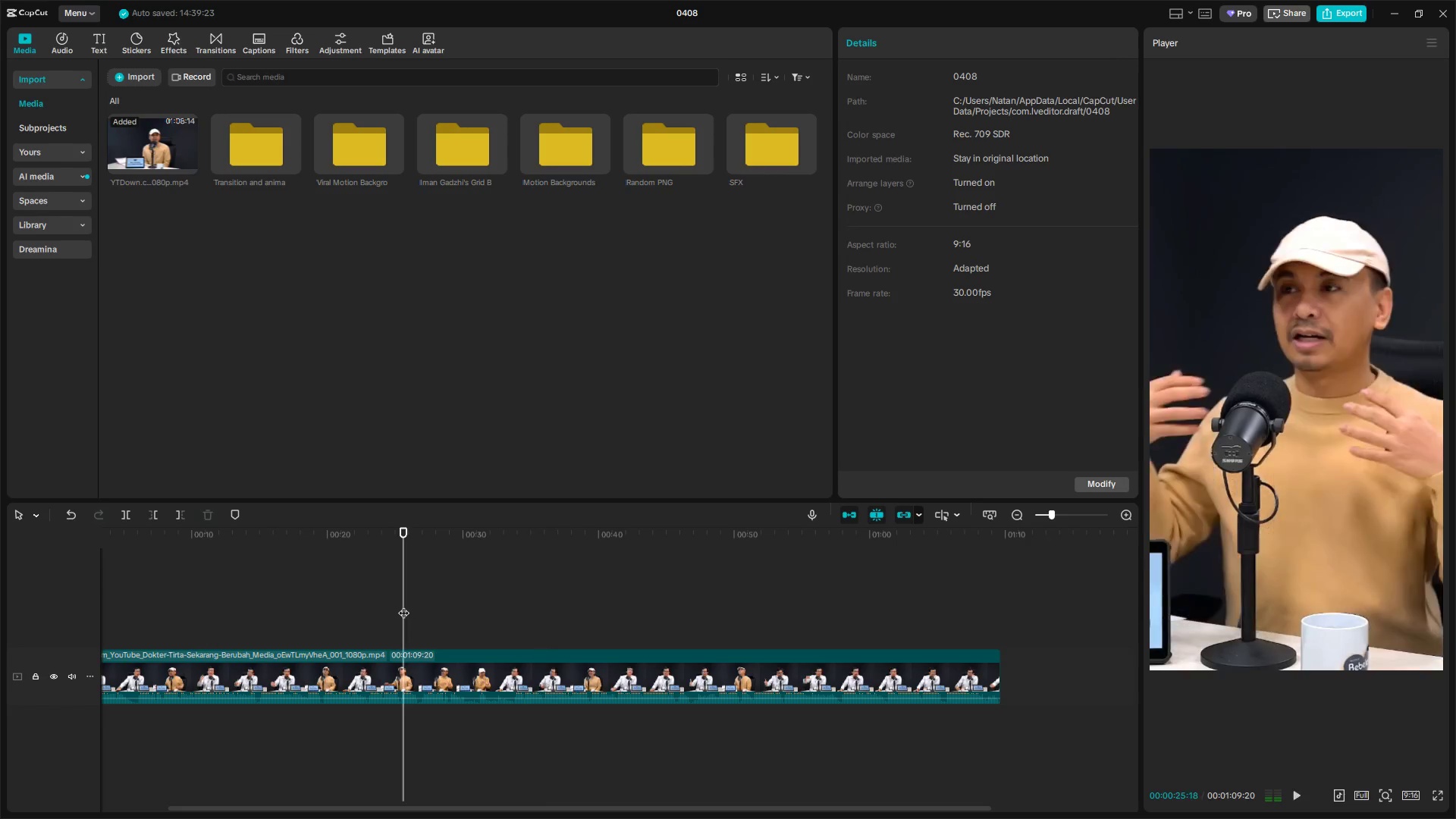 
key(Space)
 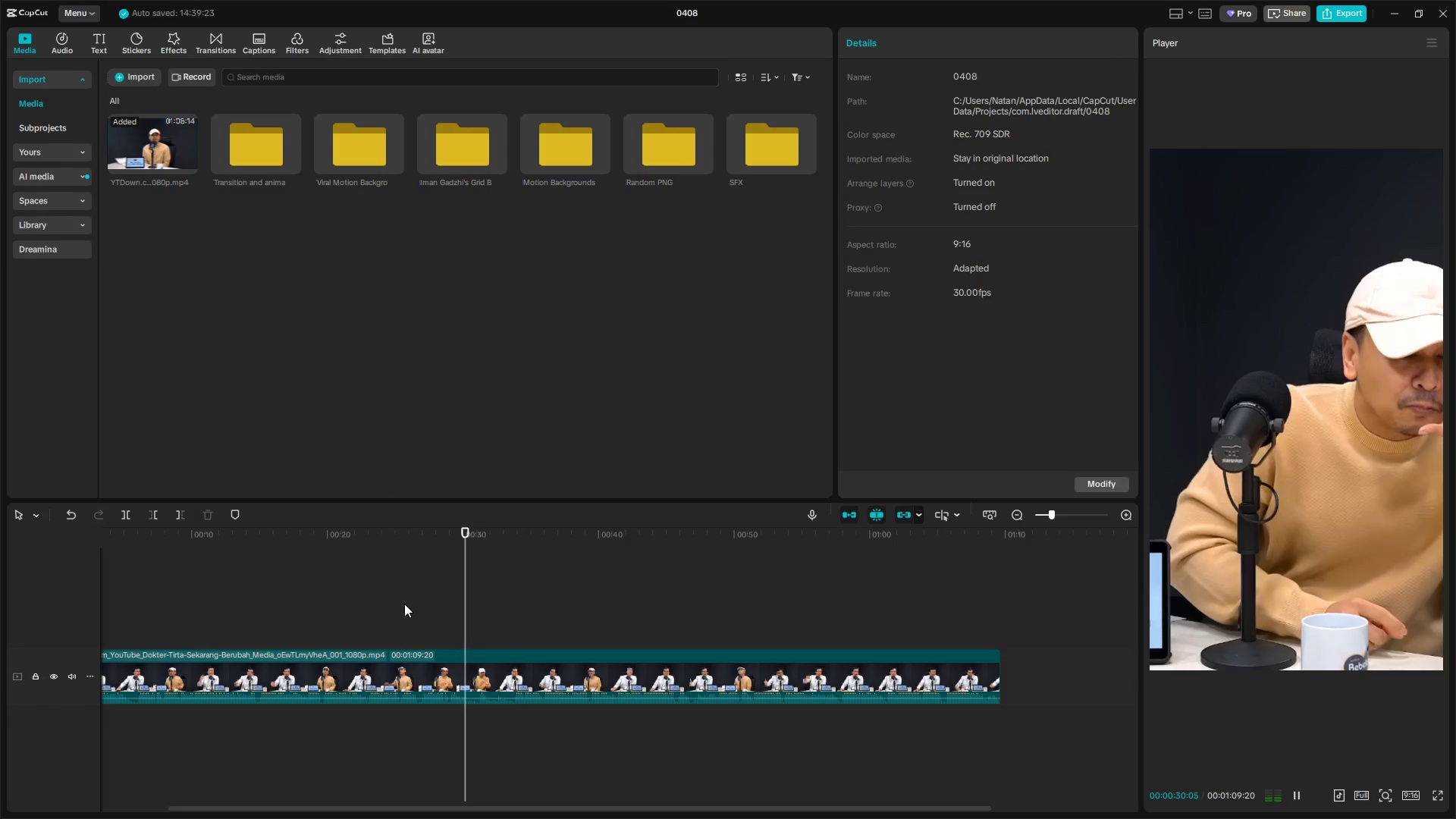 
wait(6.2)
 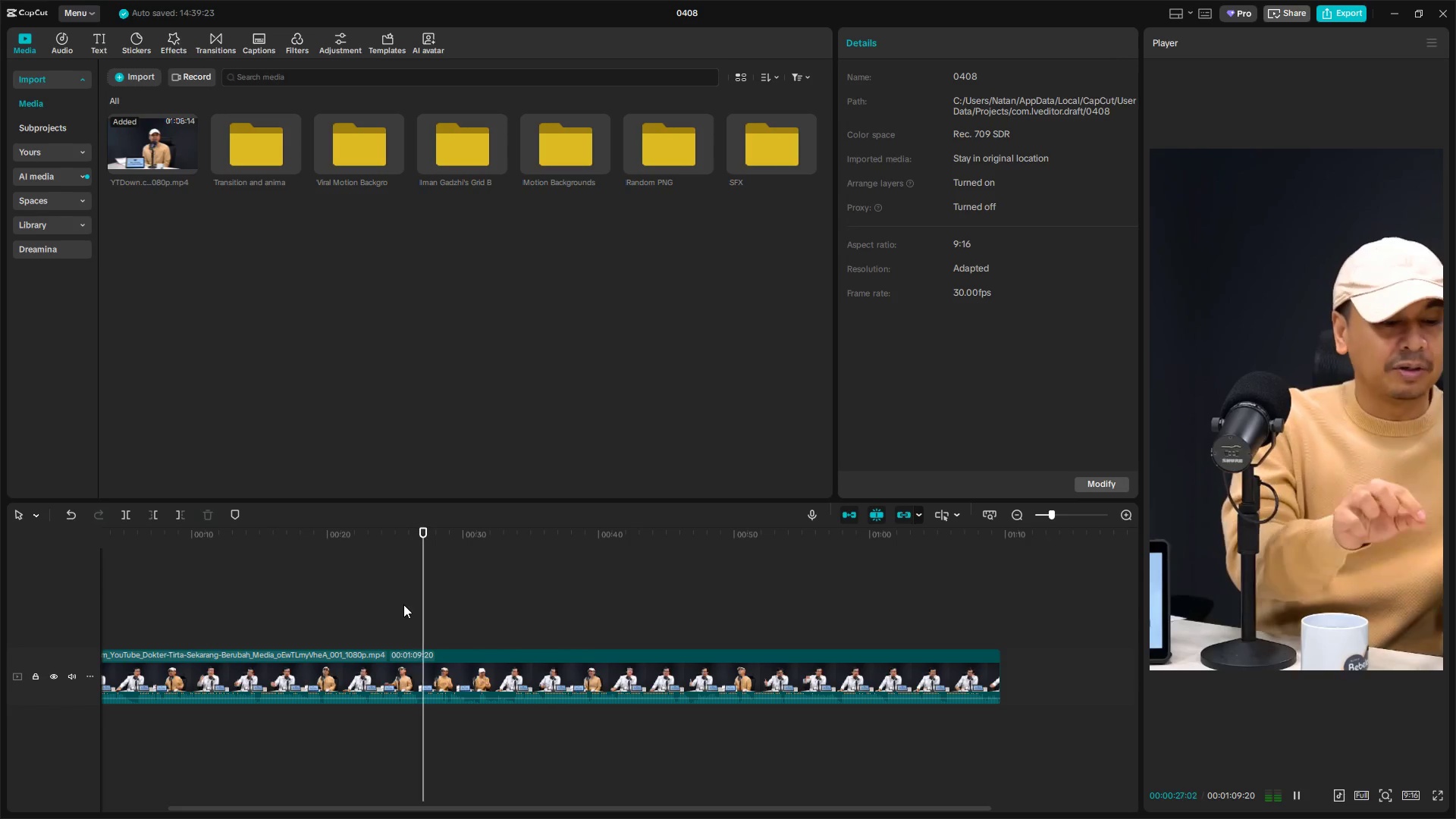 
key(Space)
 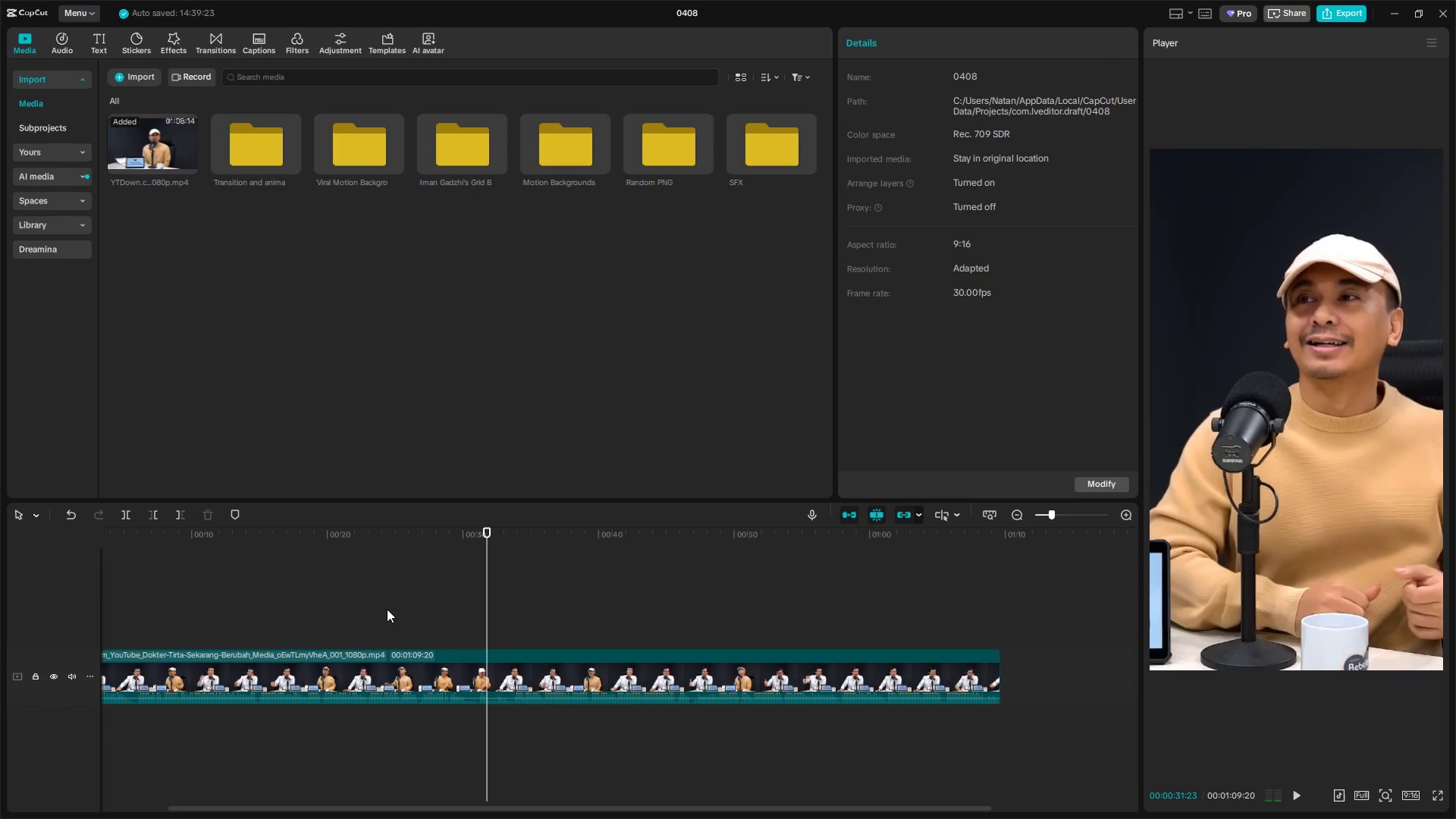 
left_click([329, 608])
 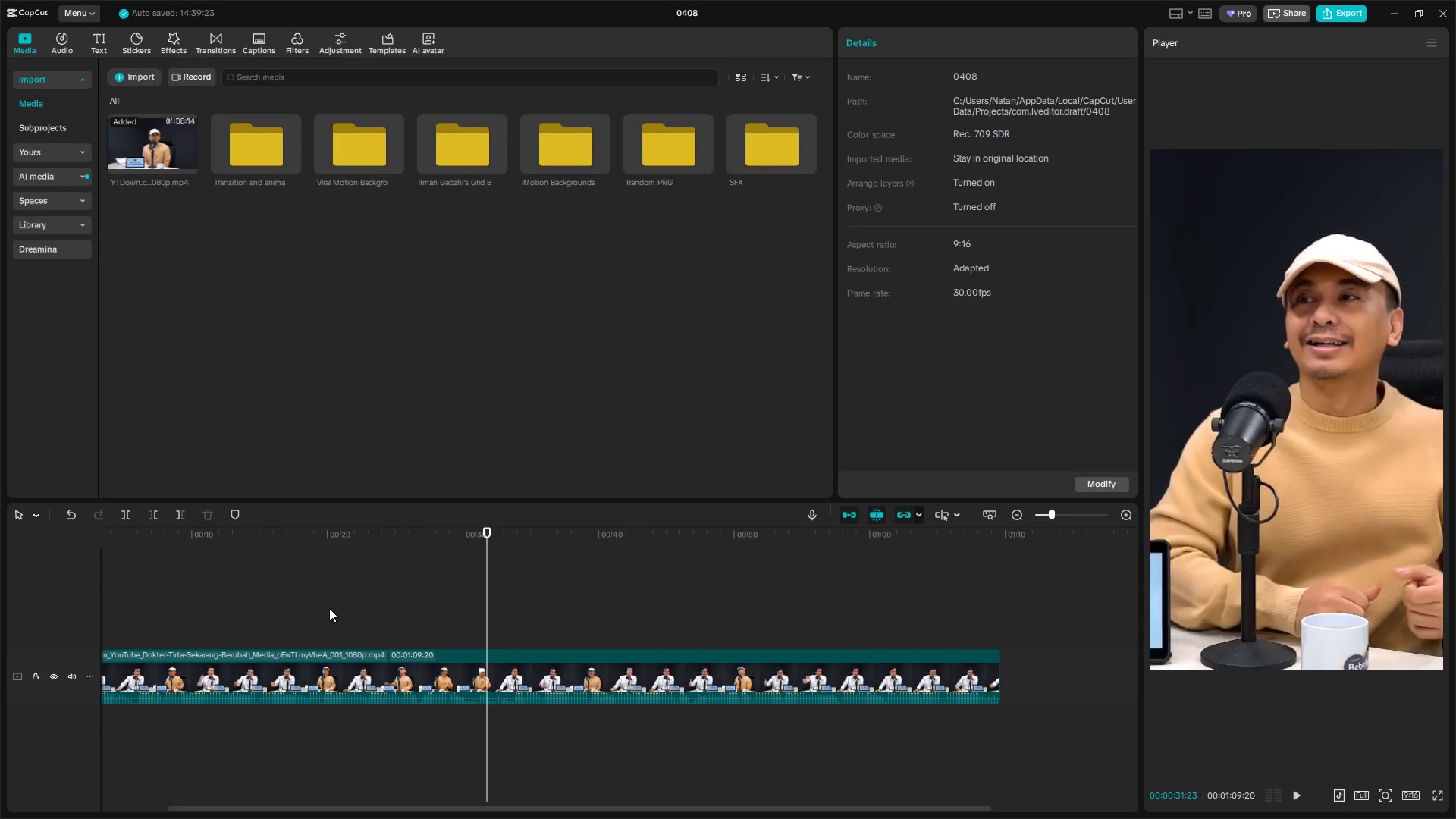 
key(Space)
 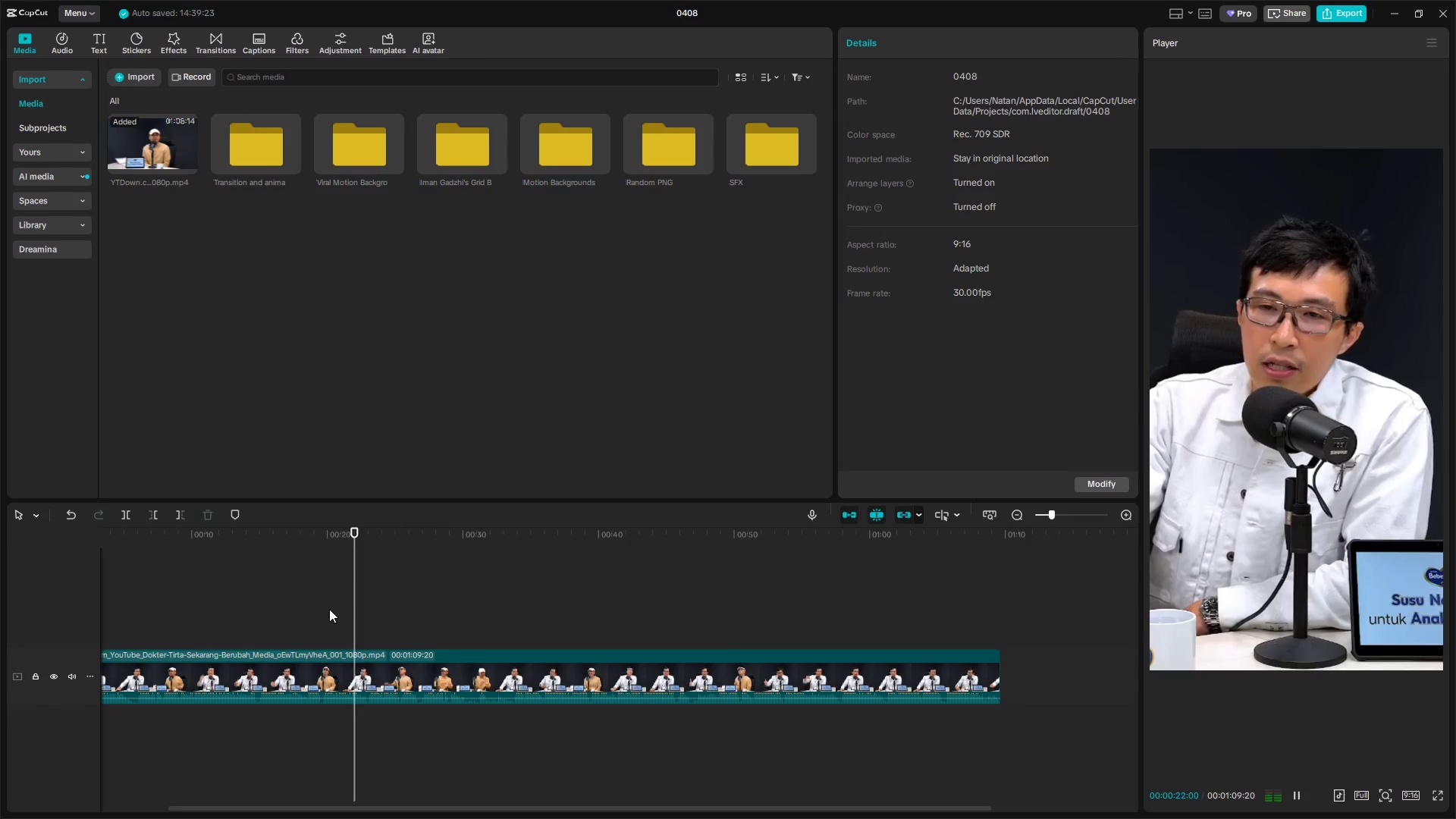 
left_click([346, 612])
 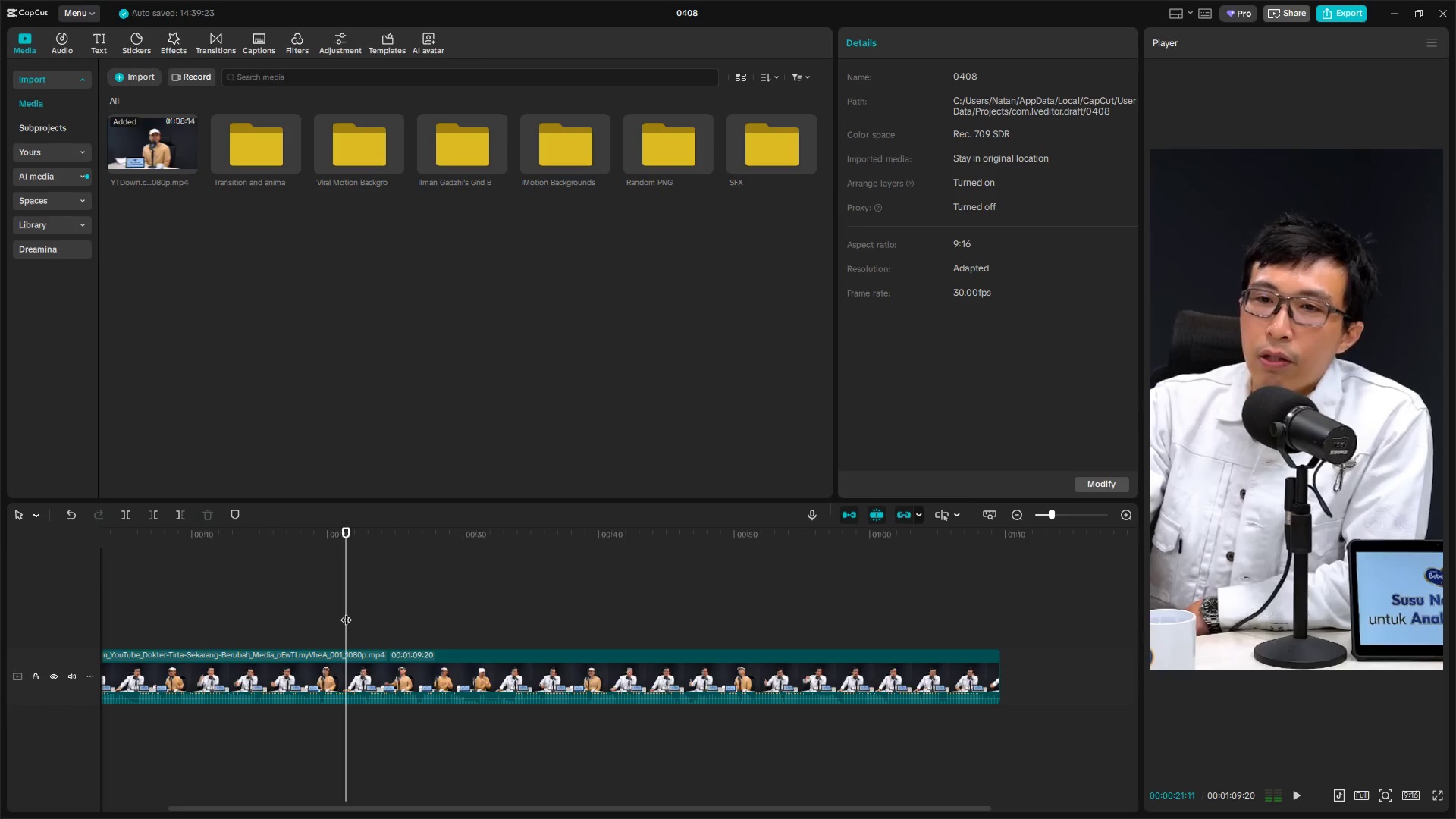 
left_click_drag(start_coordinate=[346, 612], to_coordinate=[323, 612])
 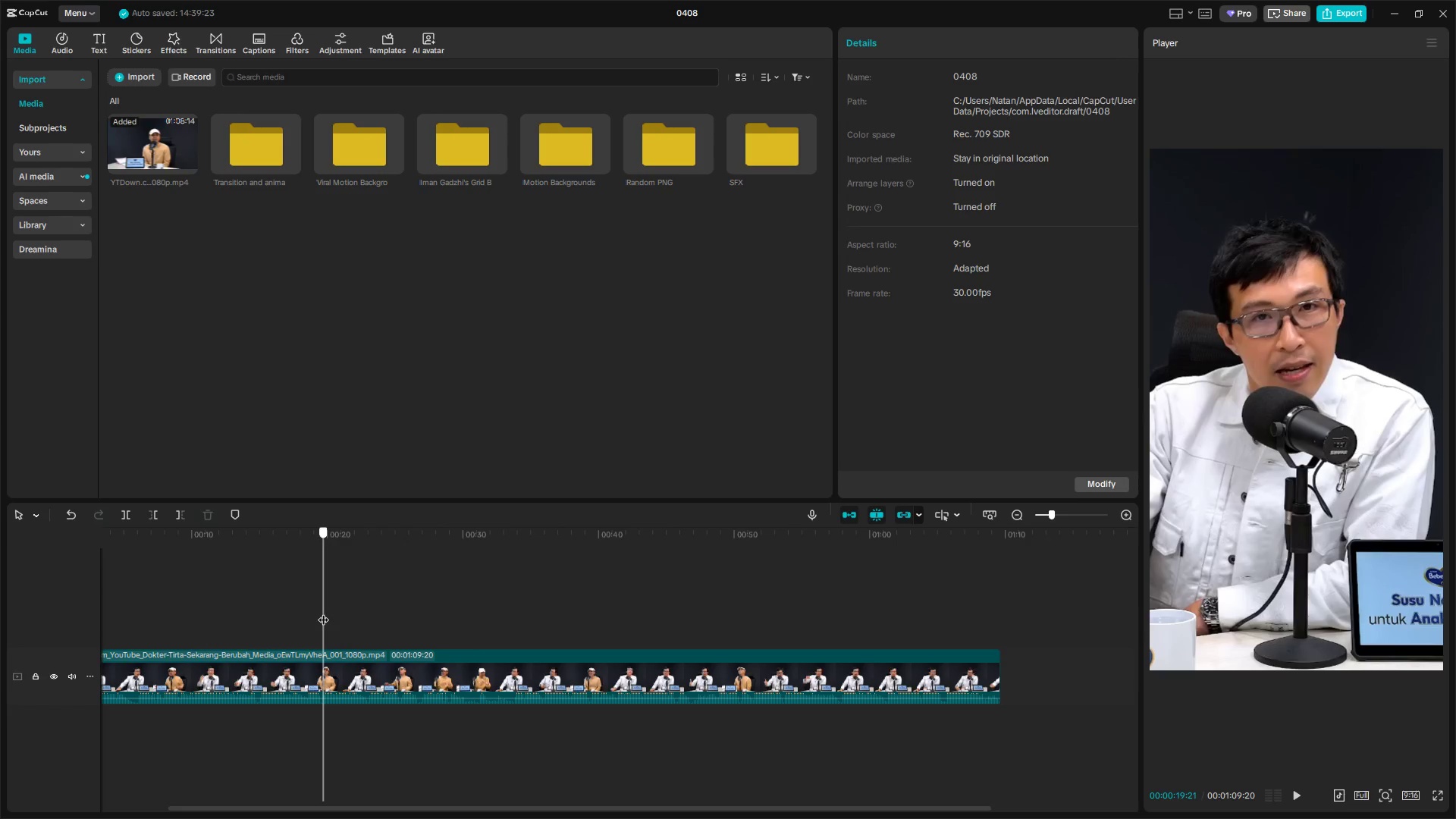 
key(Space)
 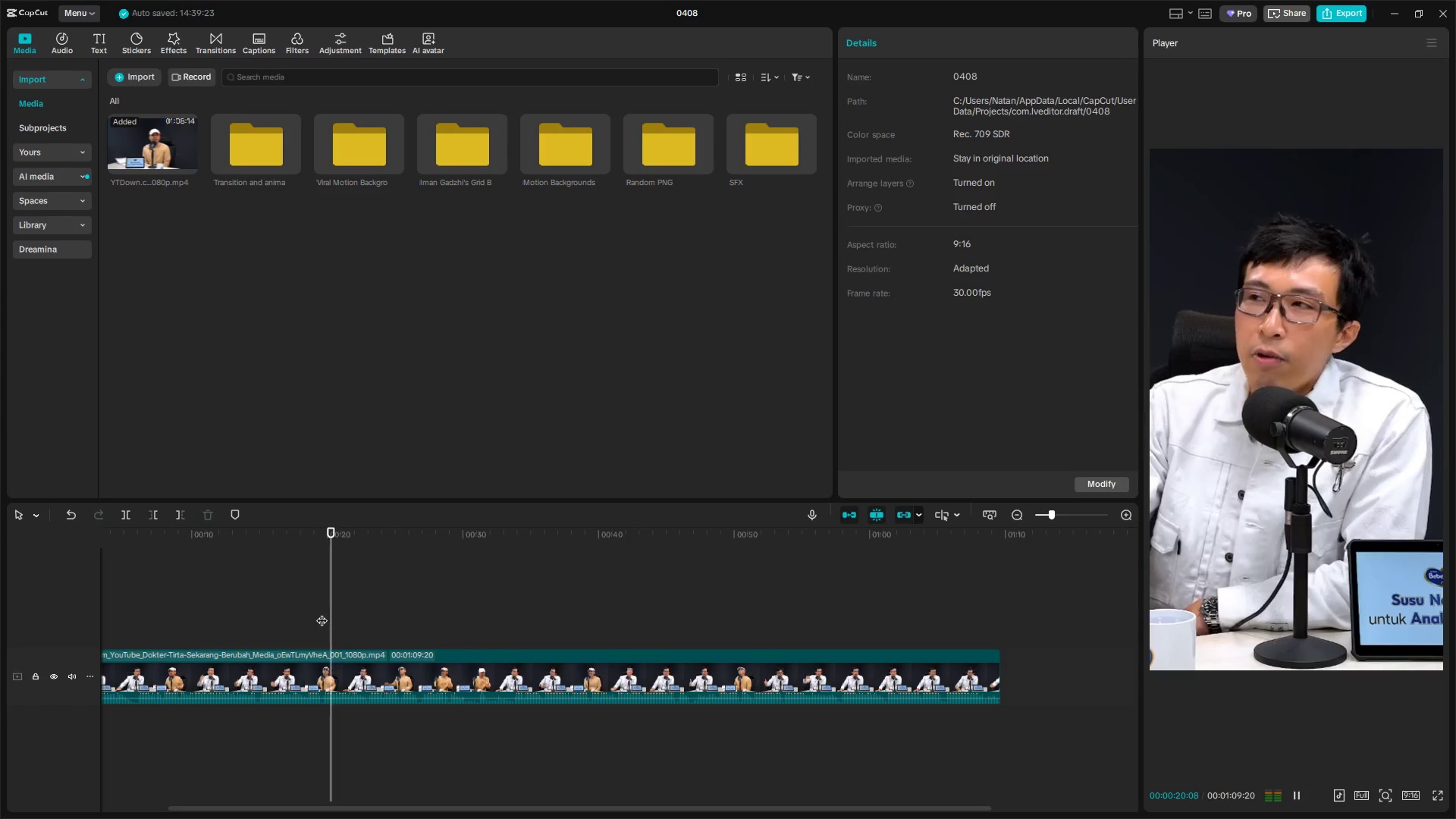 
left_click([322, 613])
 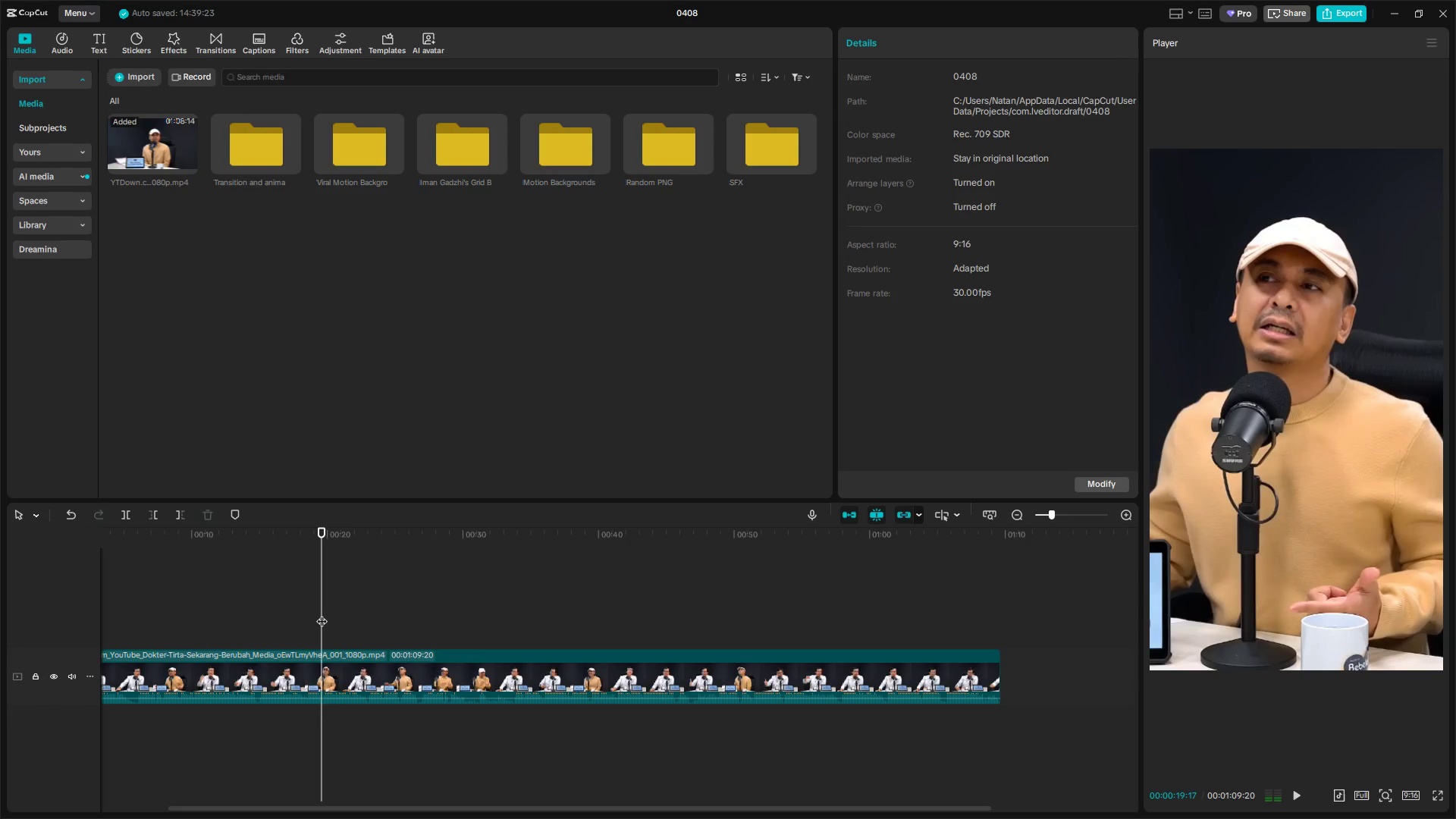 
key(Space)
 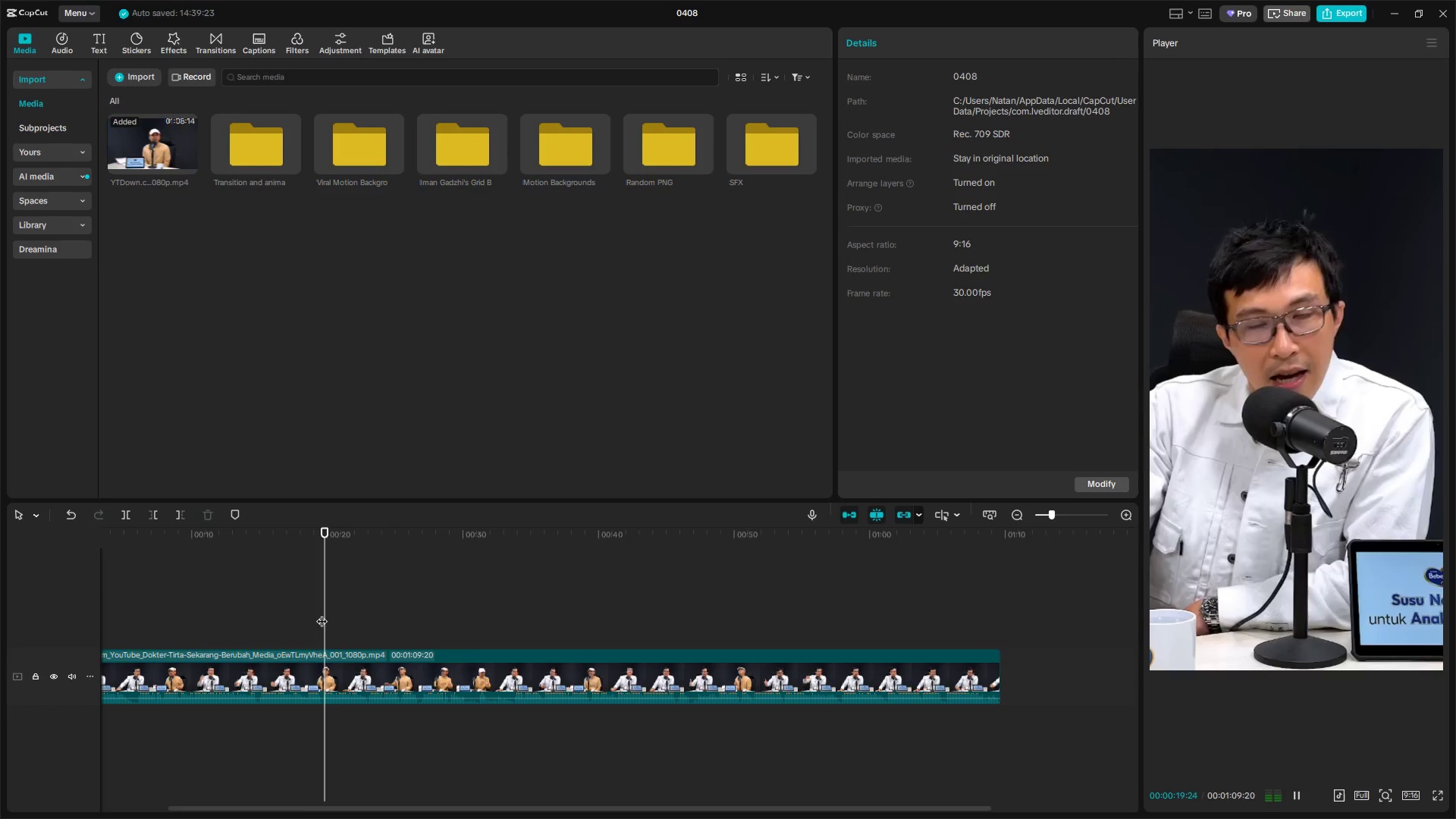 
key(Space)
 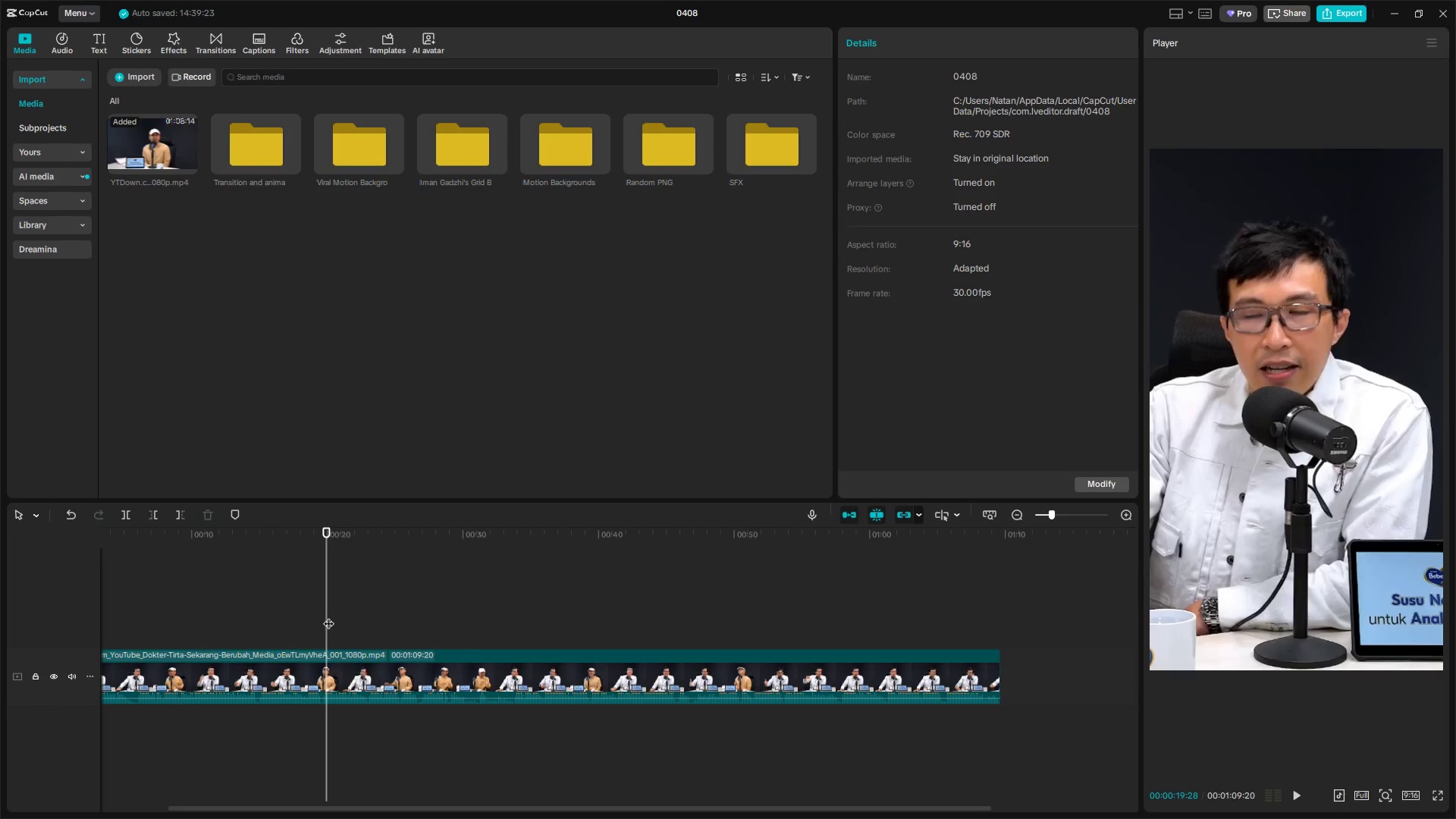 
left_click_drag(start_coordinate=[328, 615], to_coordinate=[323, 616])
 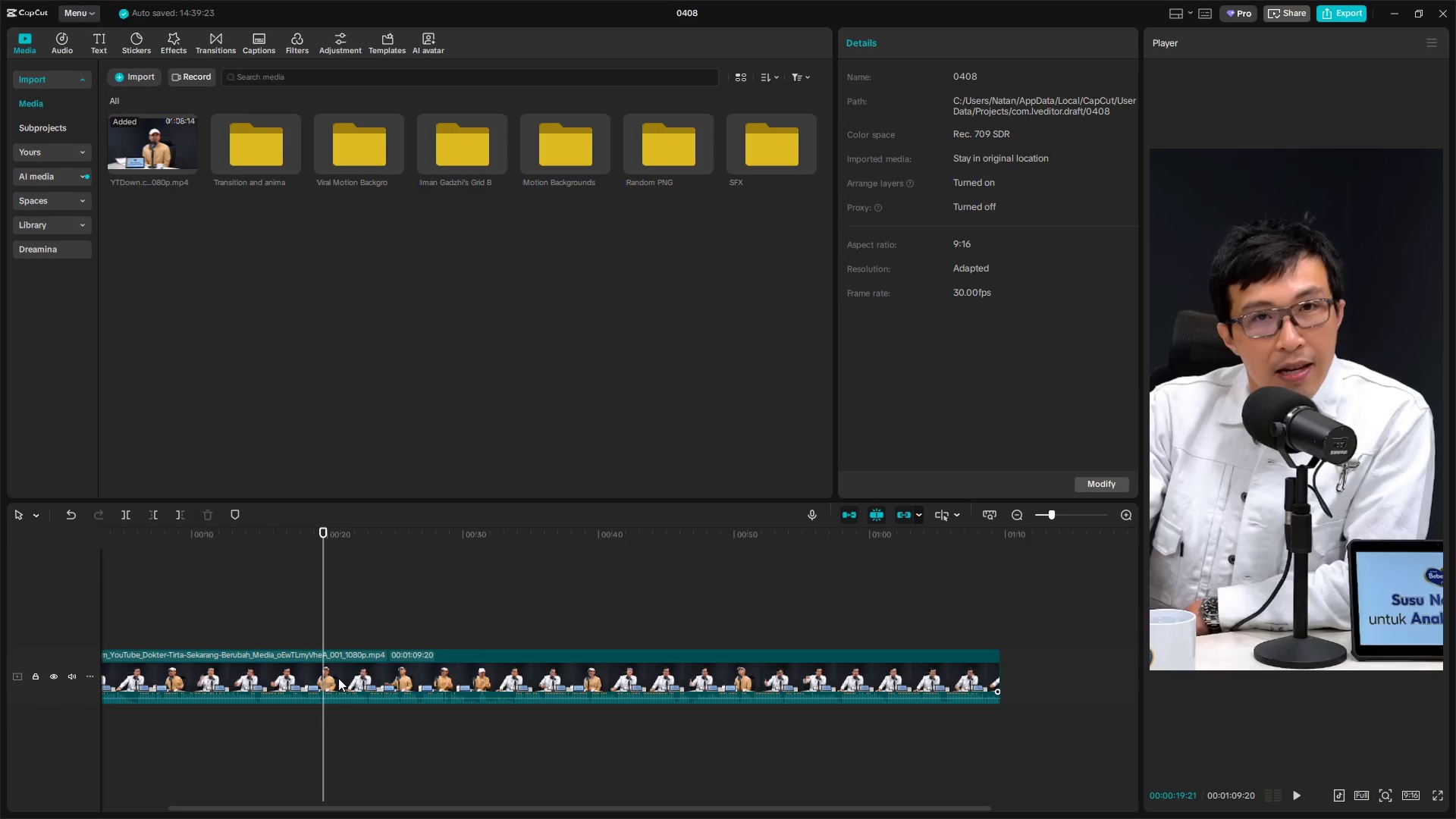 
hold_key(key=ControlLeft, duration=0.67)
scroll: coordinate [381, 714], scroll_direction: up, amount: 10.0
 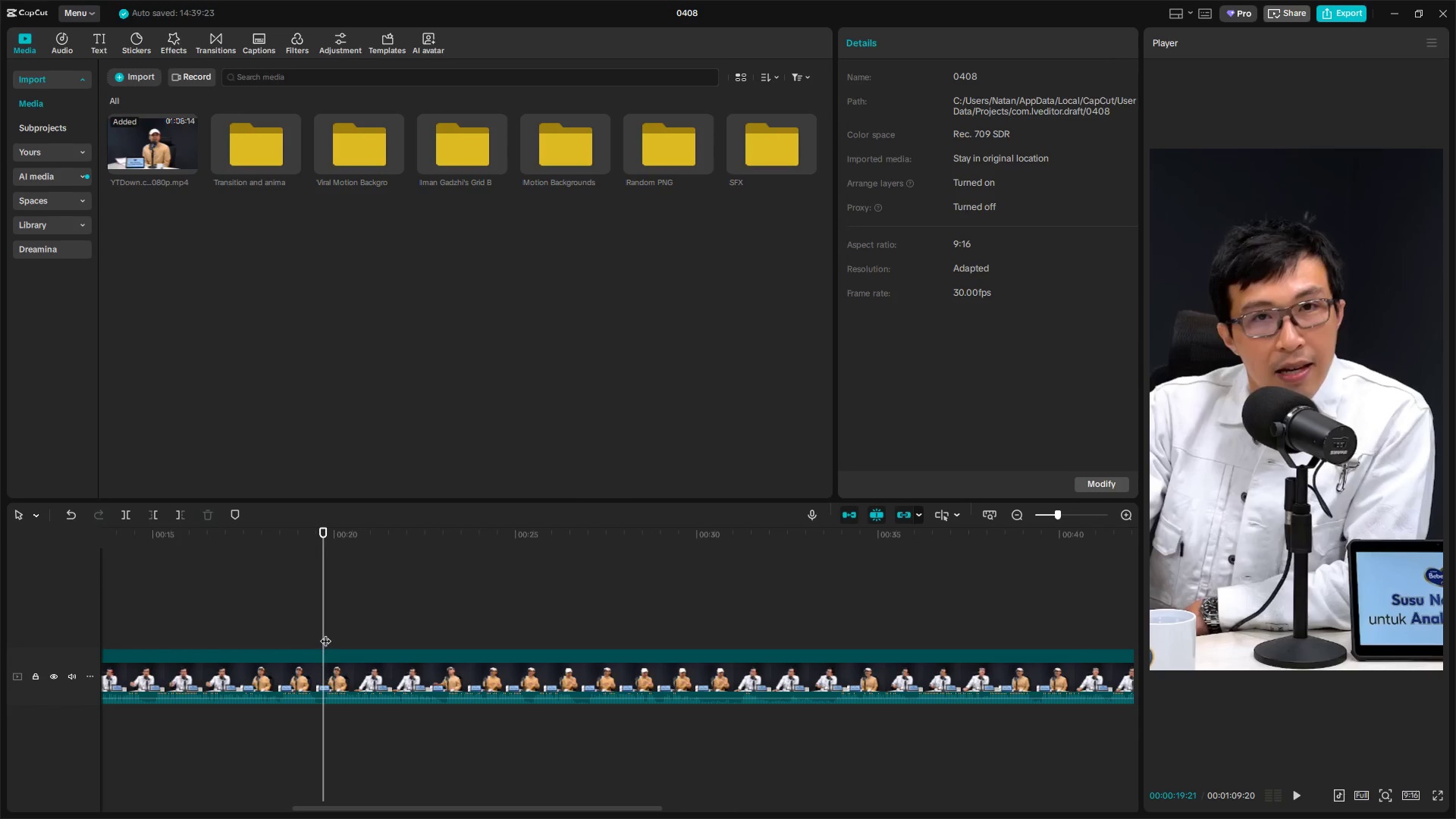 
left_click_drag(start_coordinate=[325, 628], to_coordinate=[313, 629])
 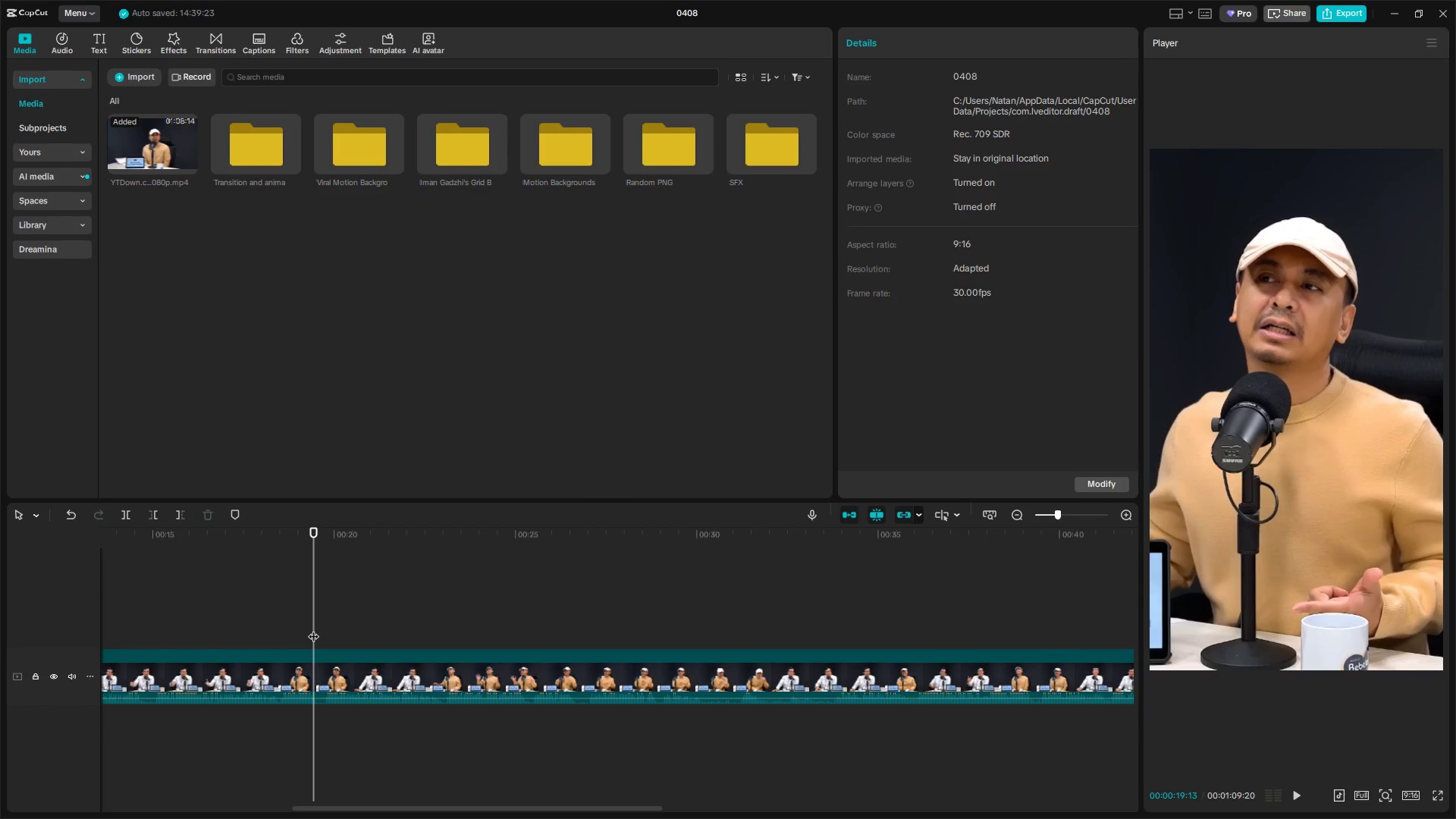 
key(Space)
 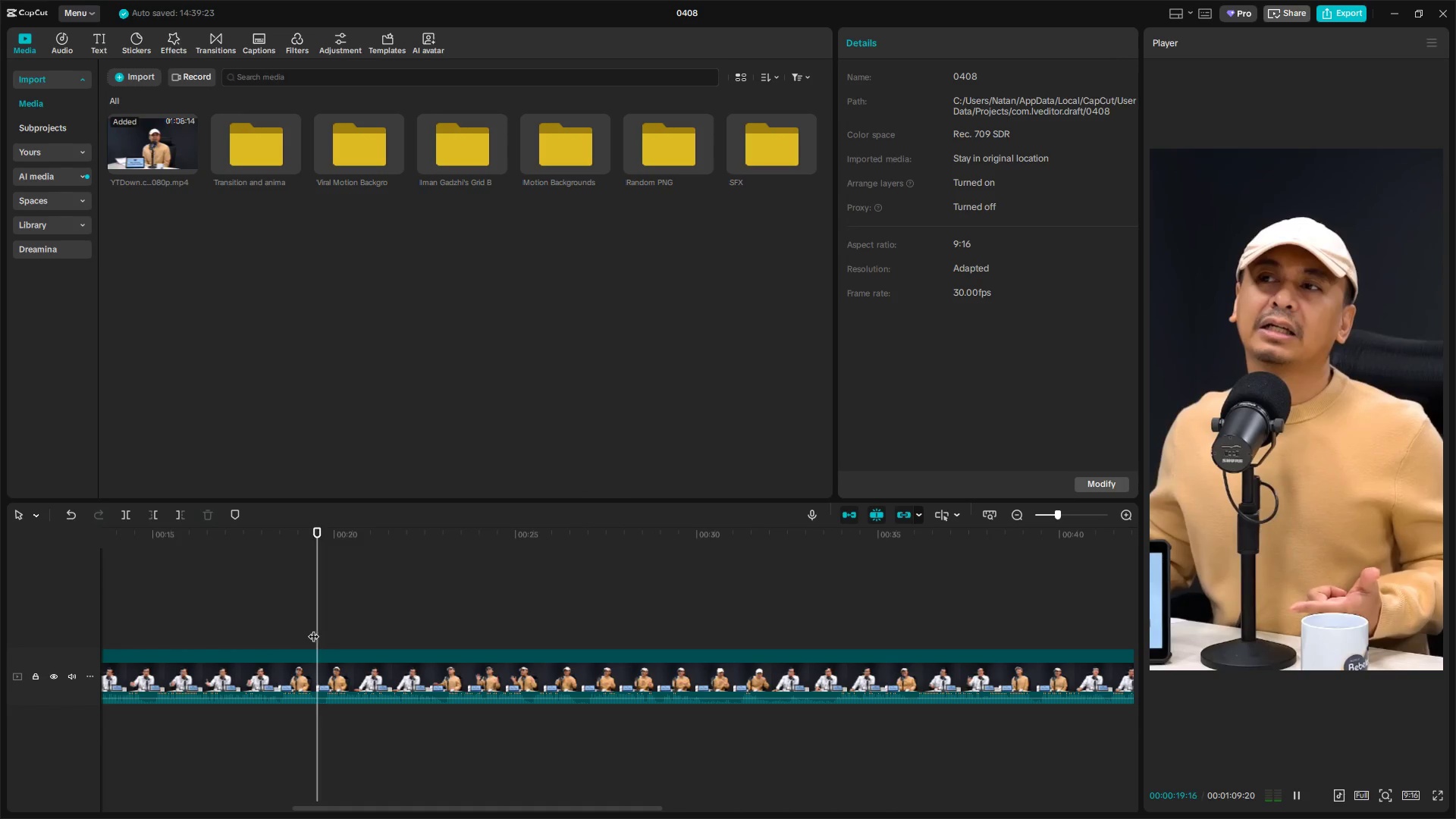 
key(Space)
 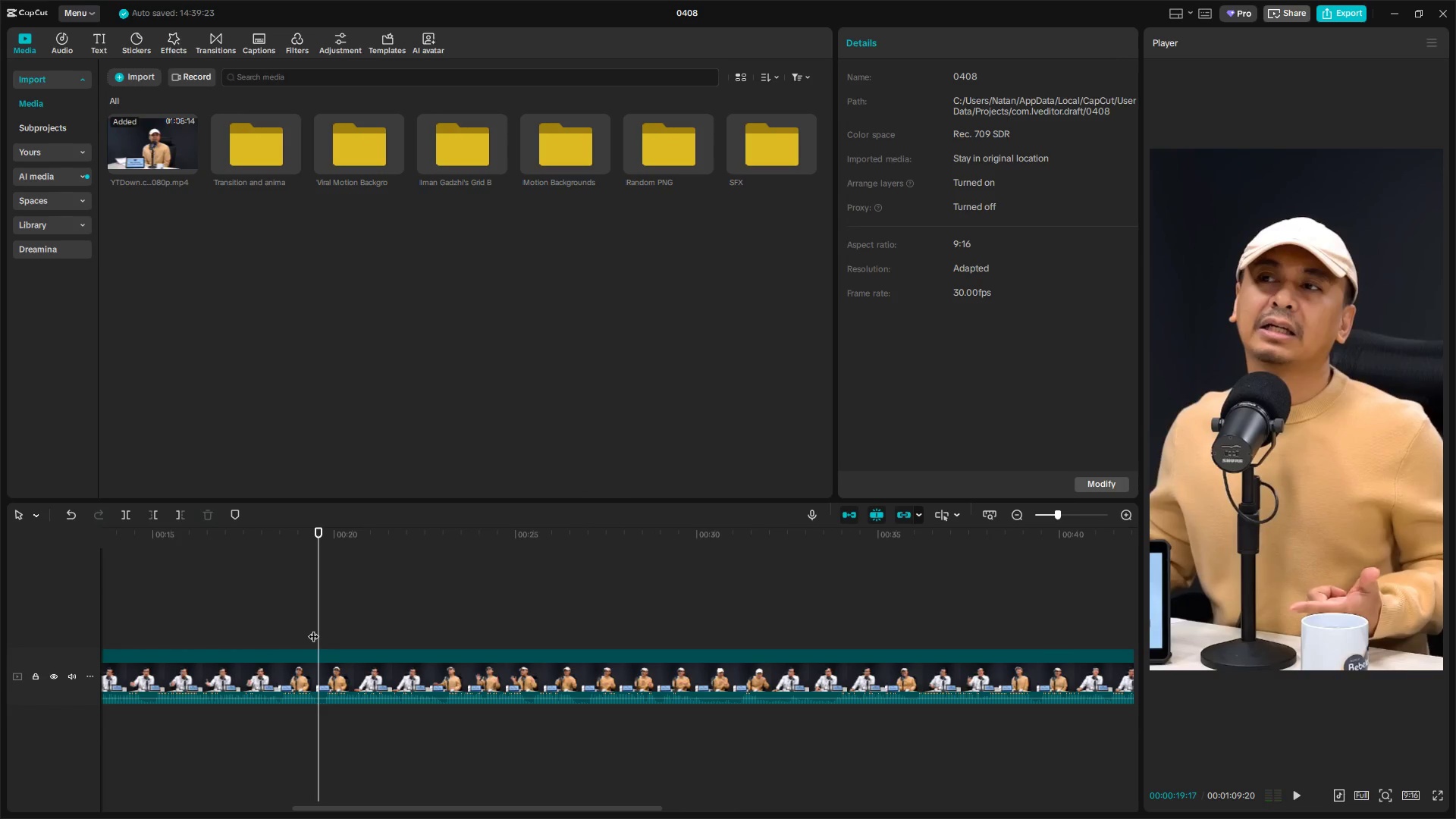 
key(Space)
 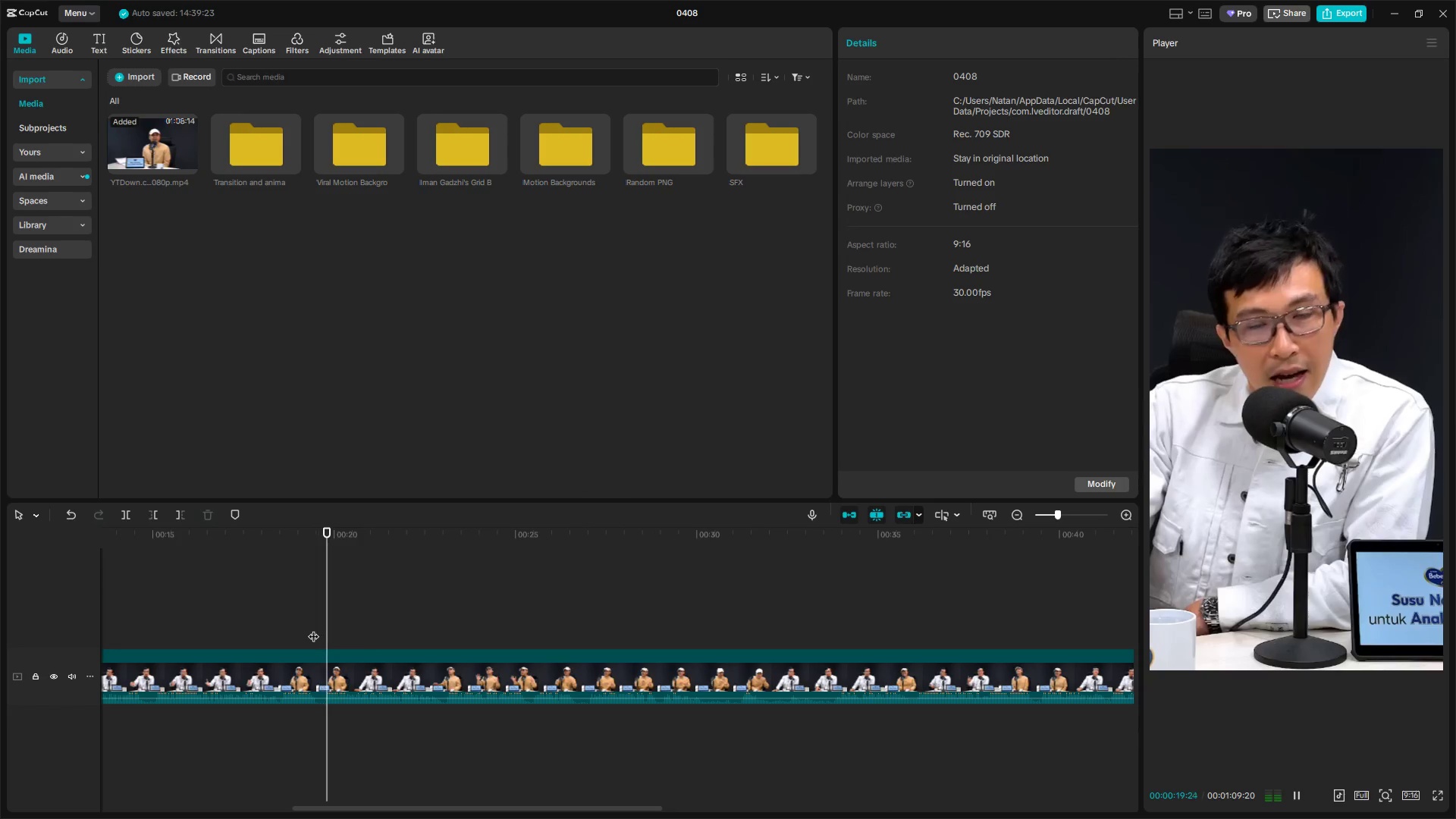 
key(Space)
 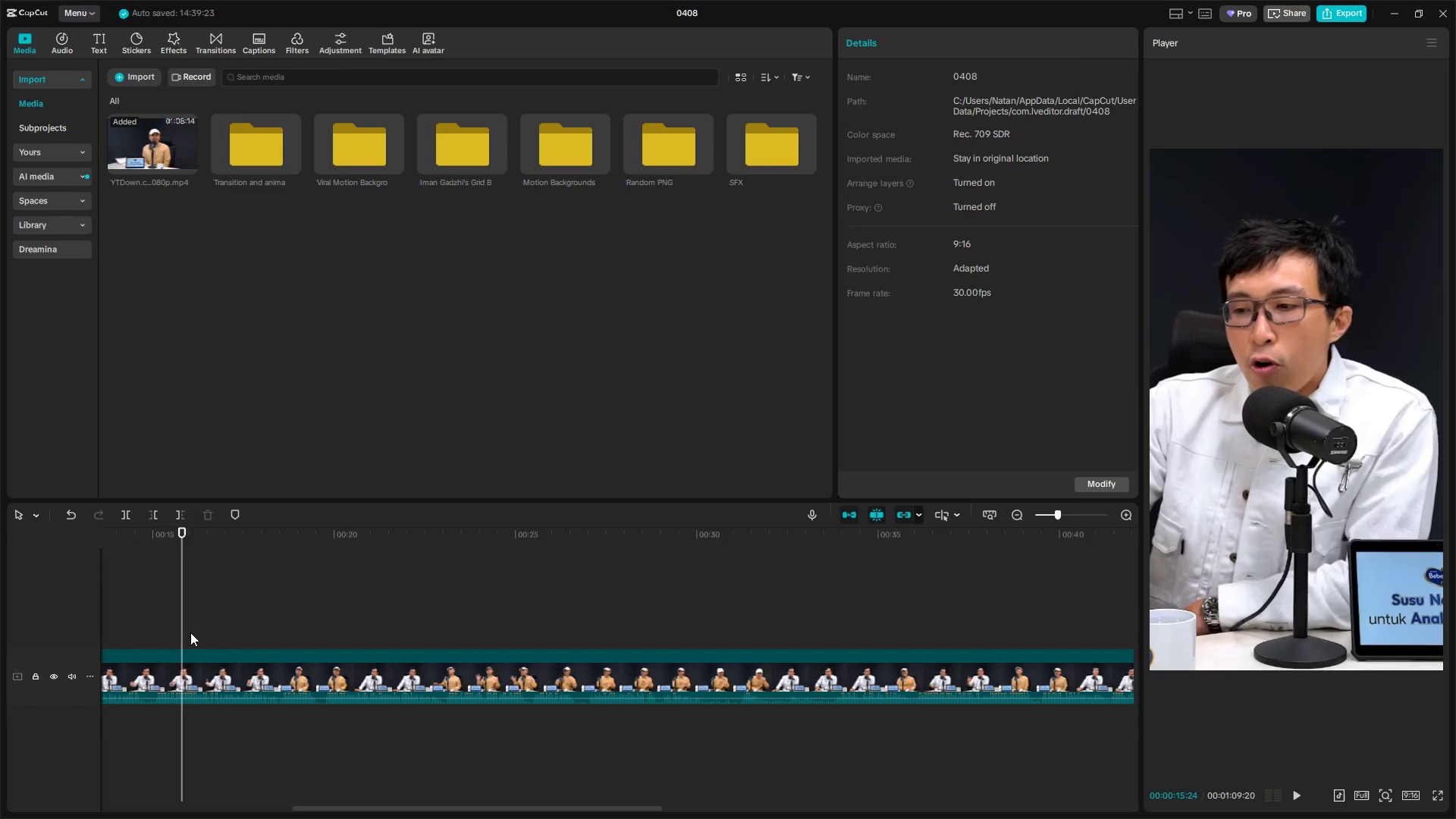 
left_click_drag(start_coordinate=[179, 629], to_coordinate=[0, 580])
 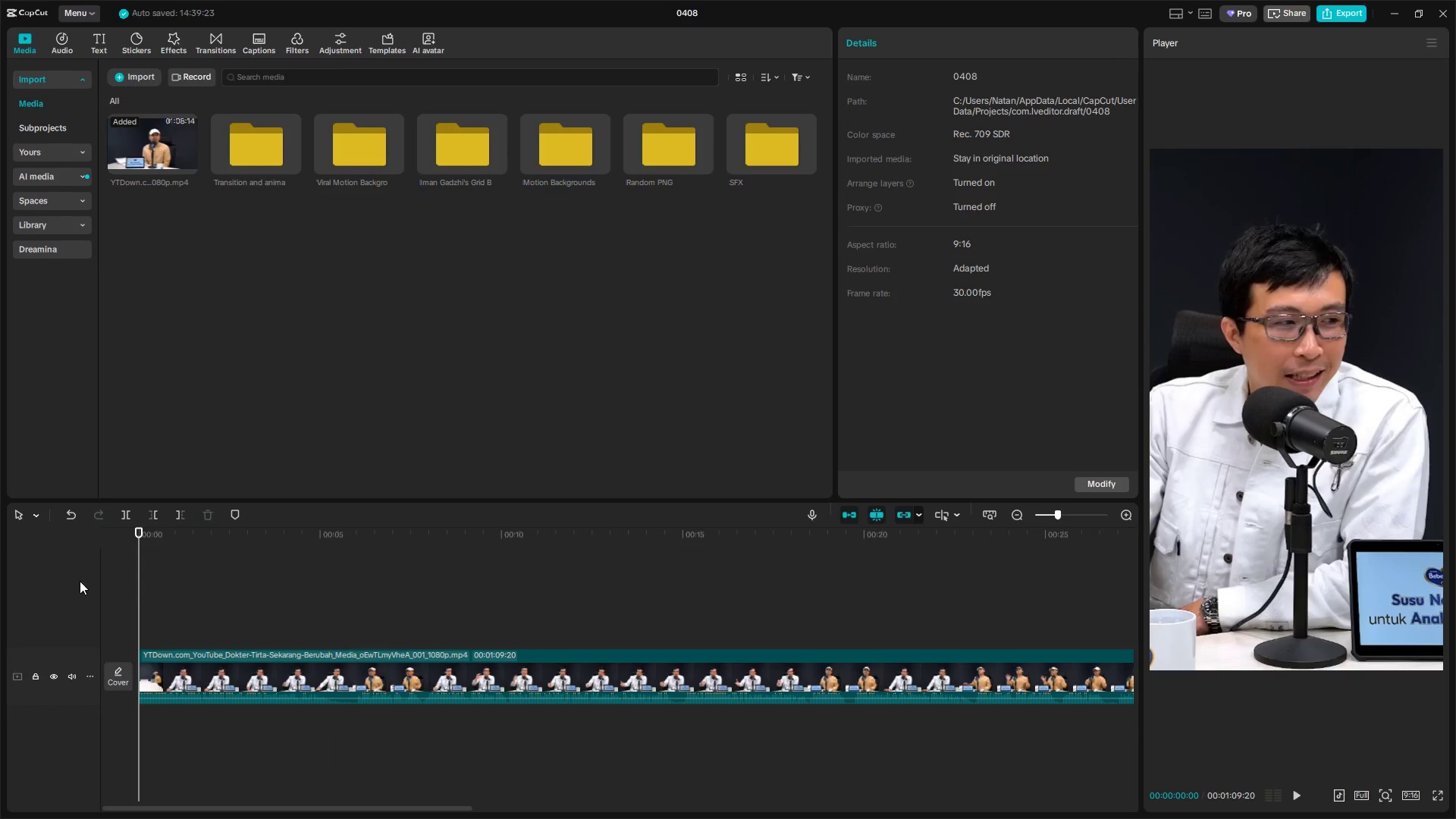 
key(Space)
 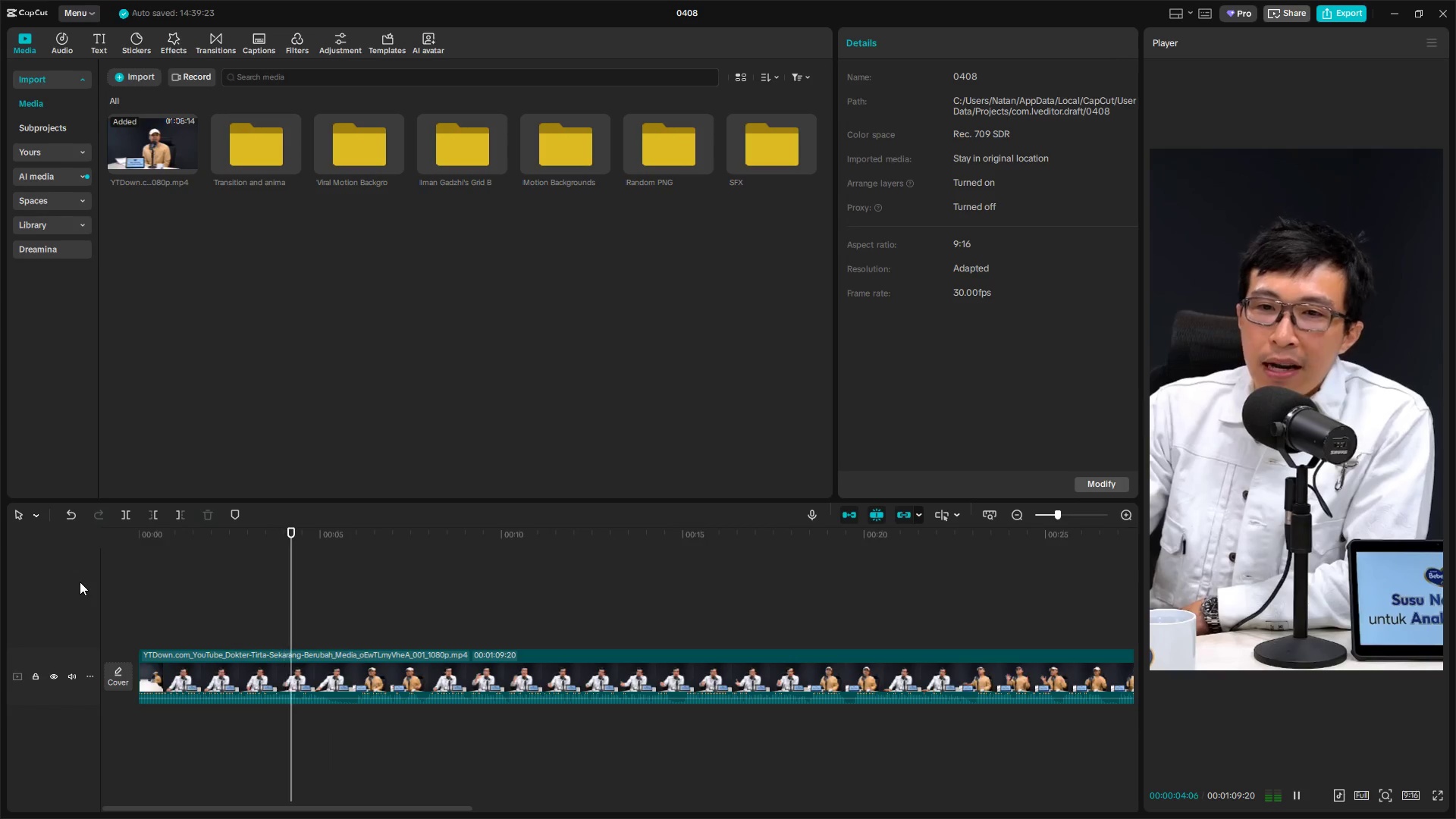 
wait(5.69)
 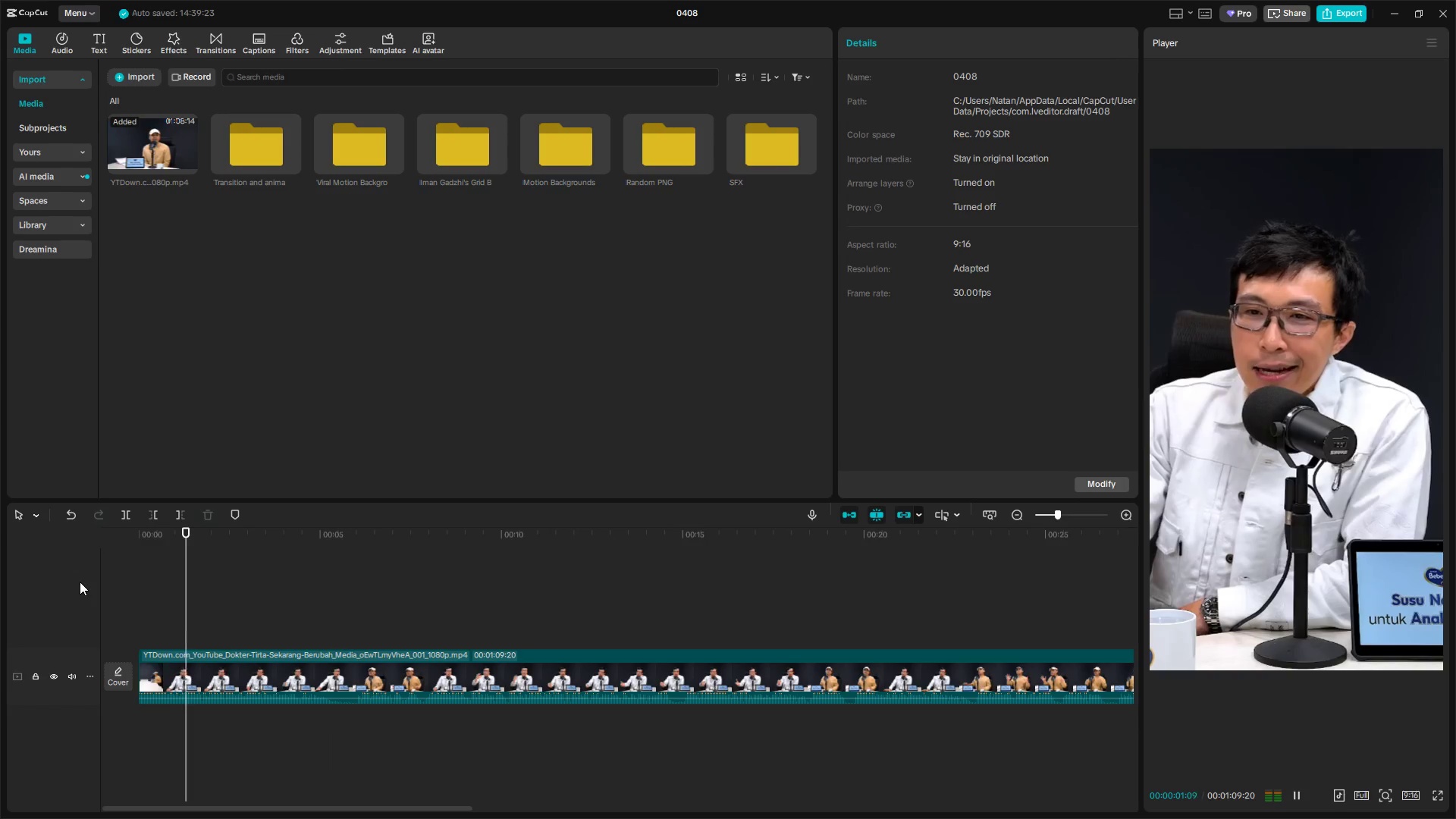 
key(Space)
 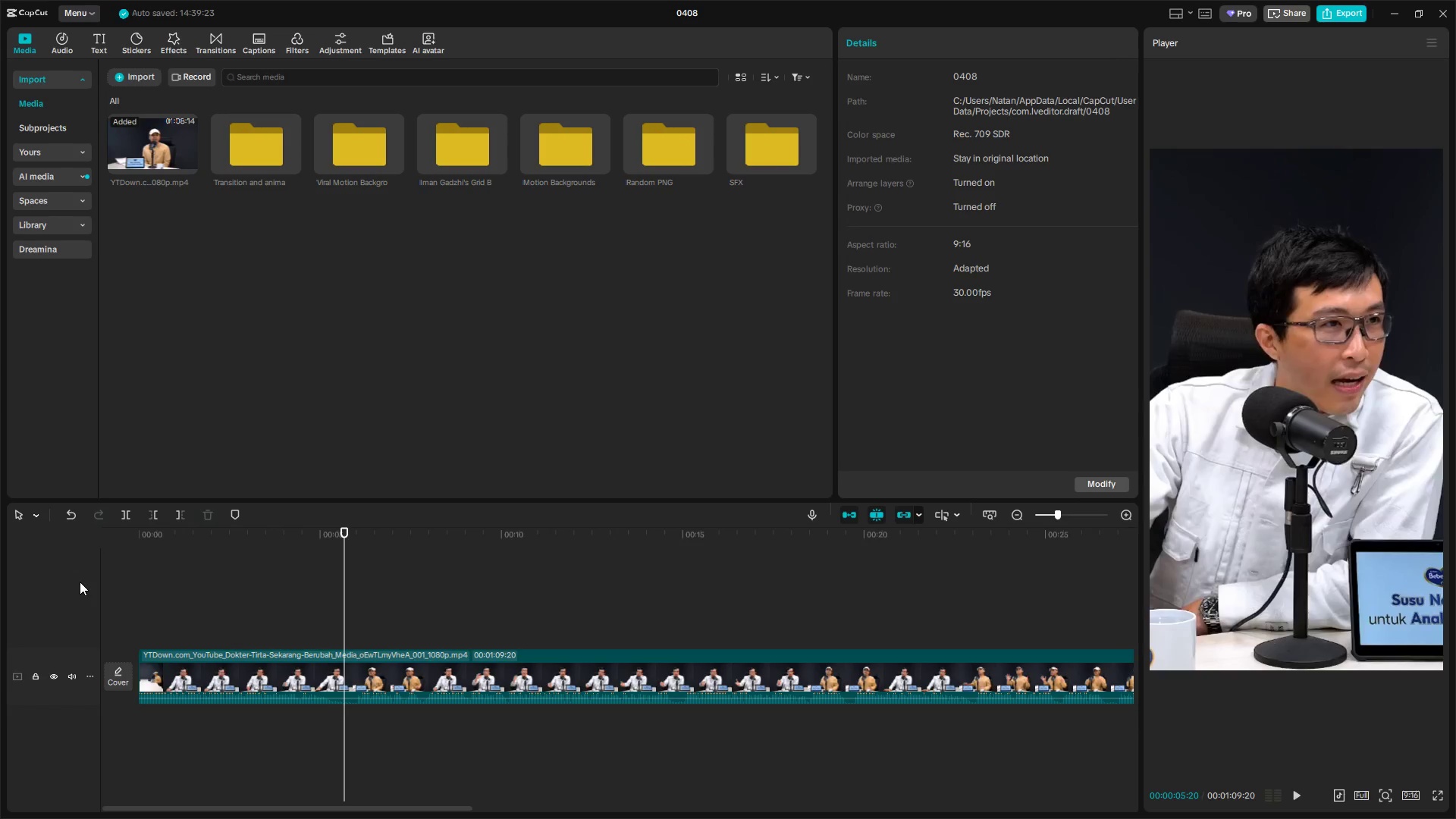 
key(Space)
 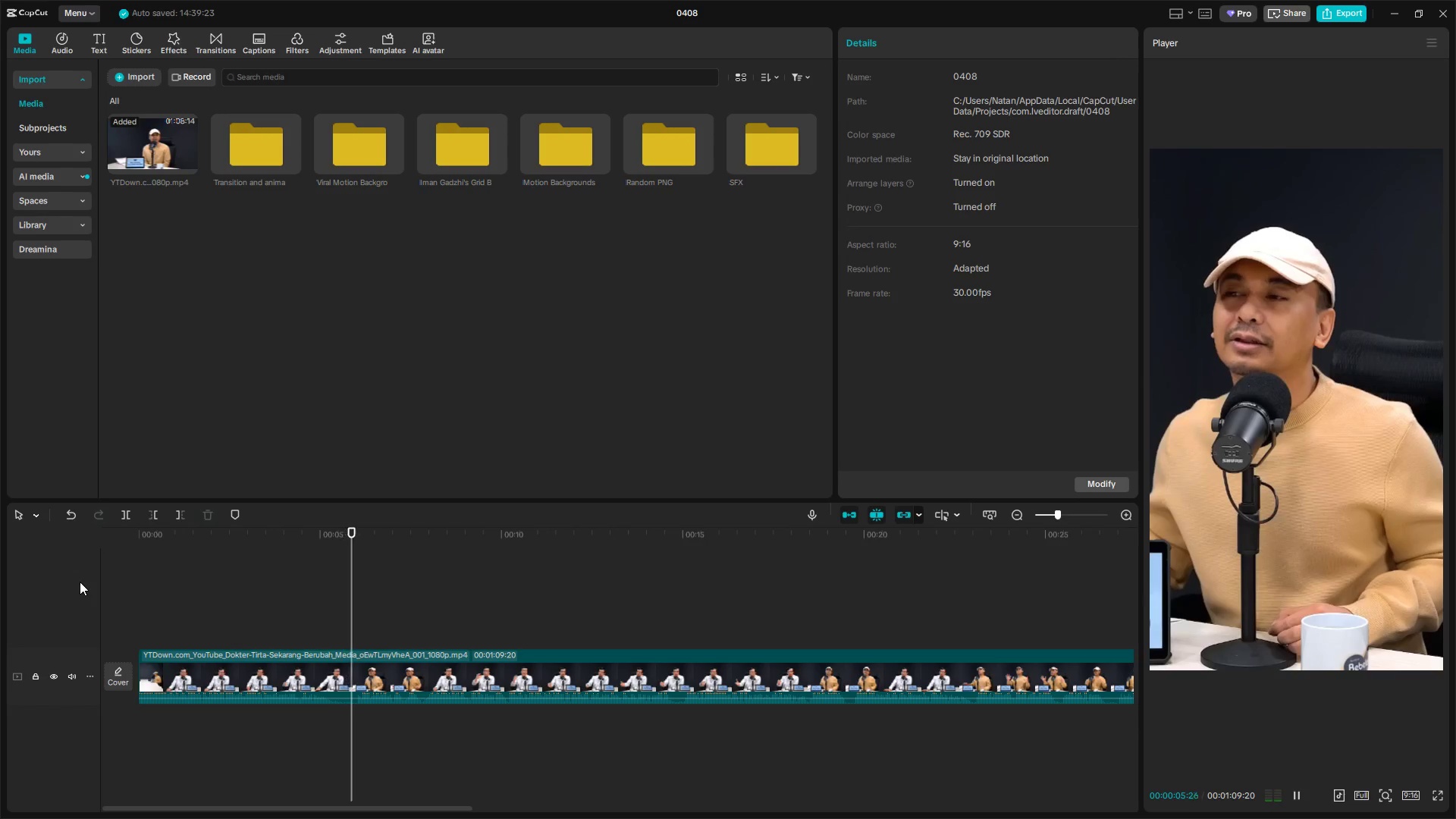 
key(Space)
 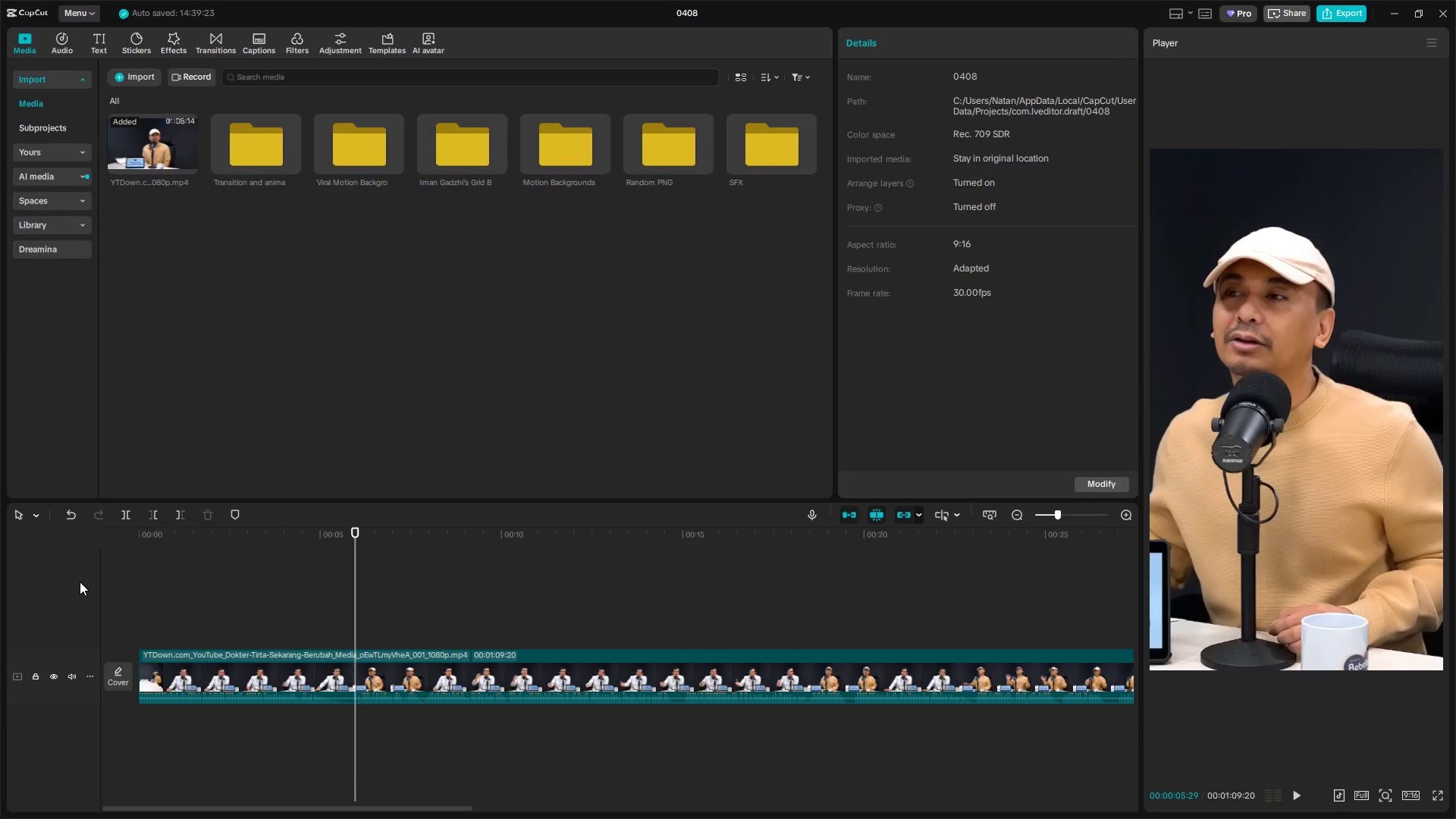 
key(ArrowLeft)
 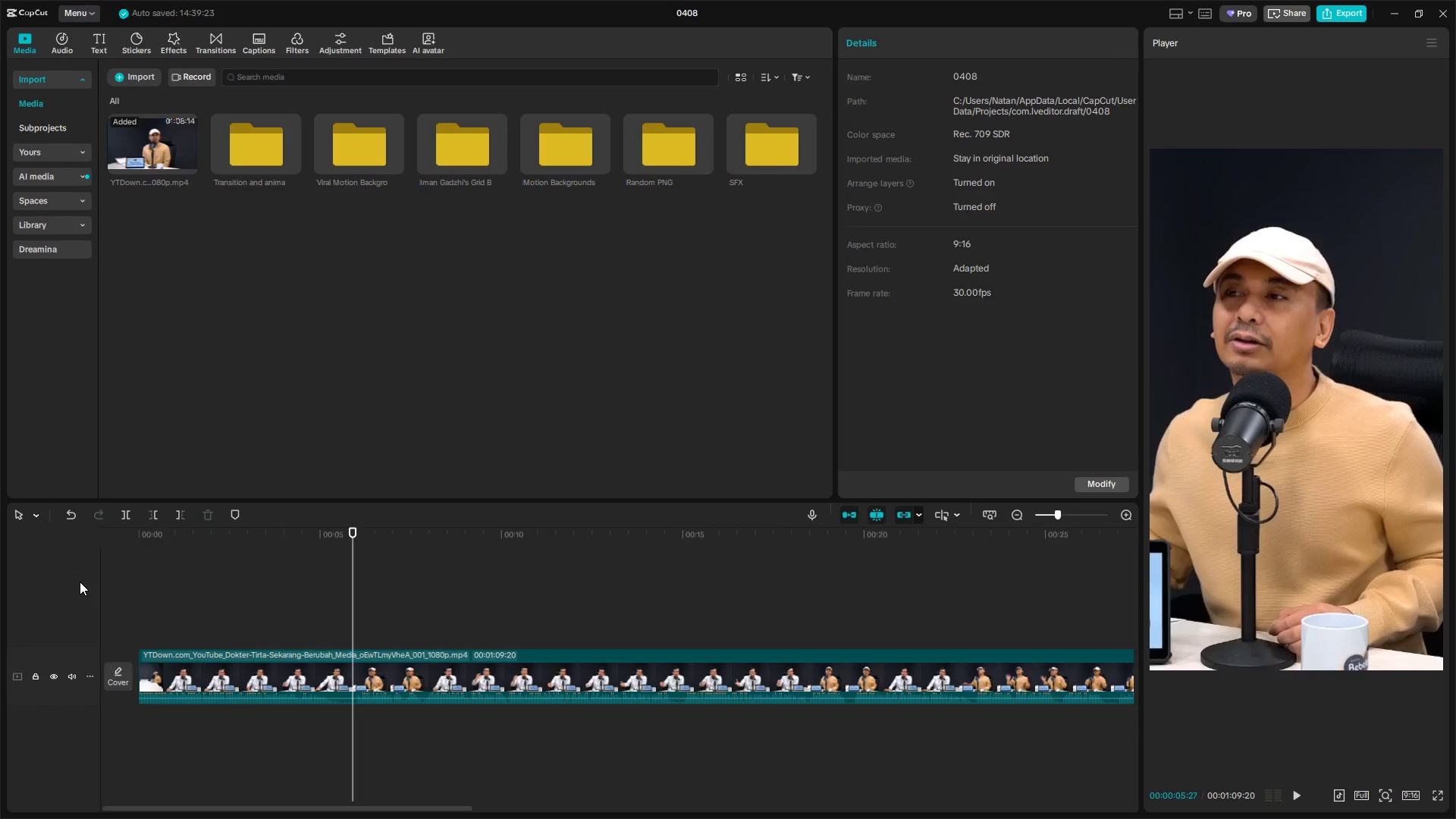 
key(ArrowLeft)
 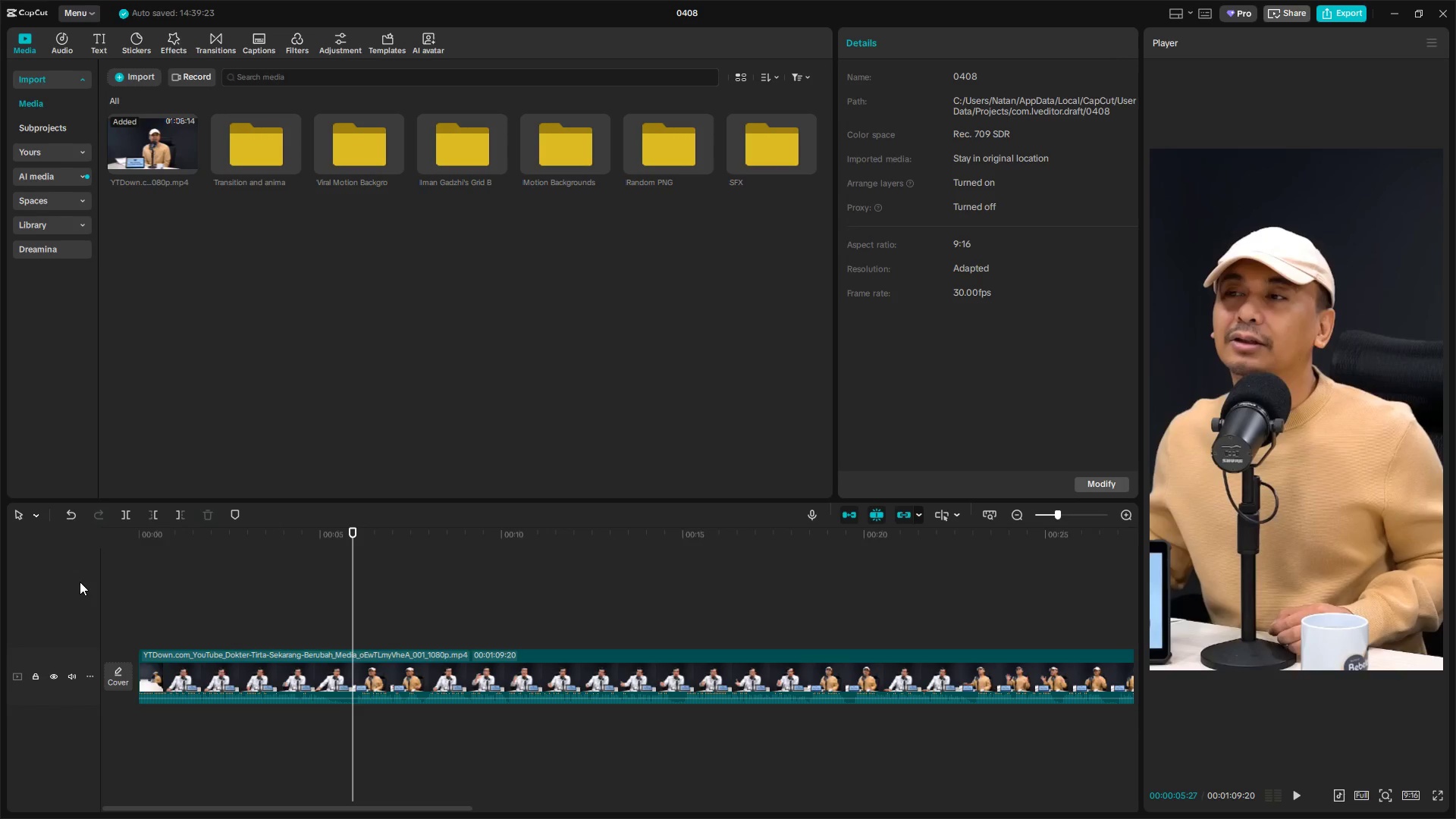 
key(ArrowLeft)
 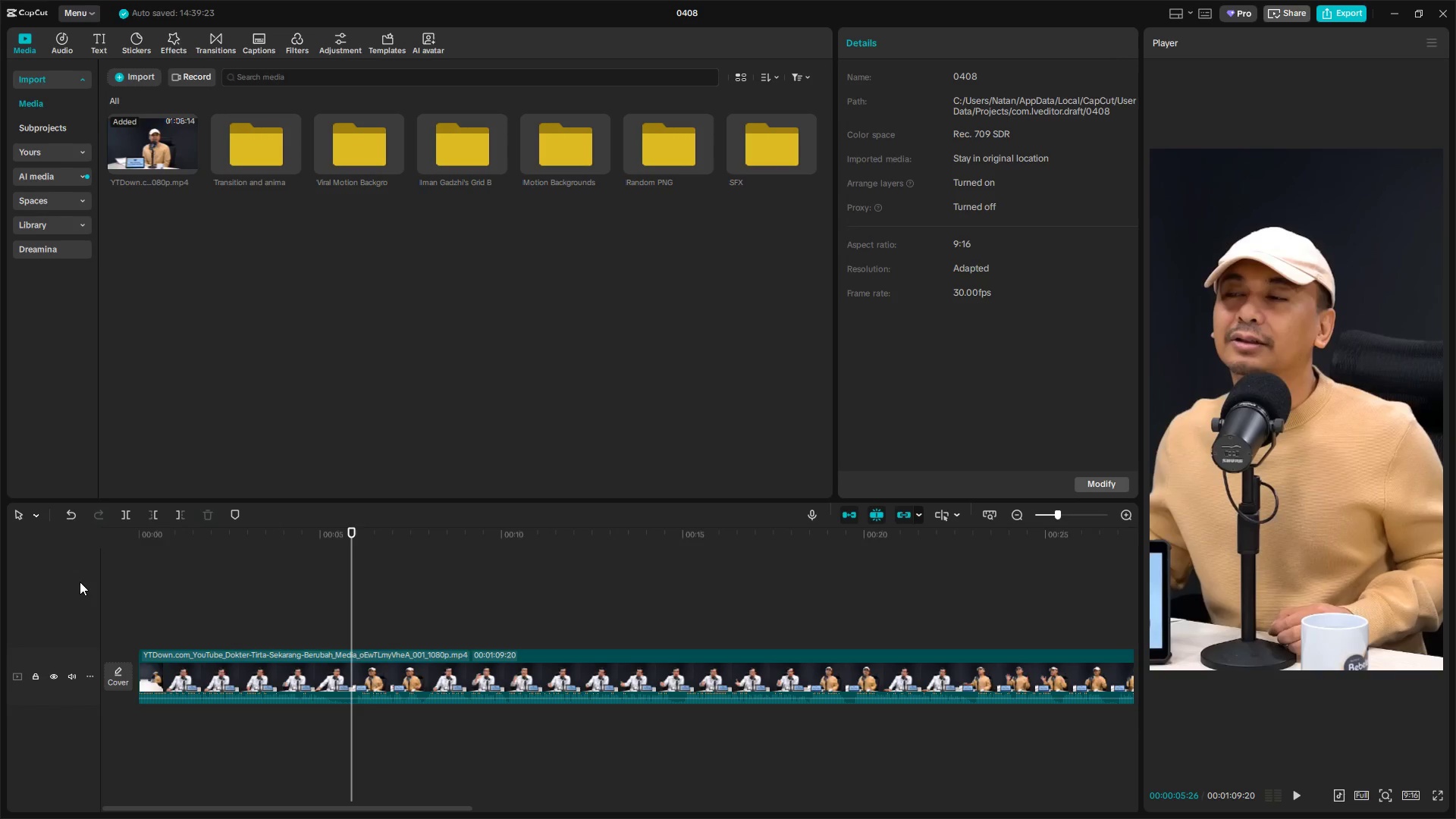 
key(ArrowLeft)
 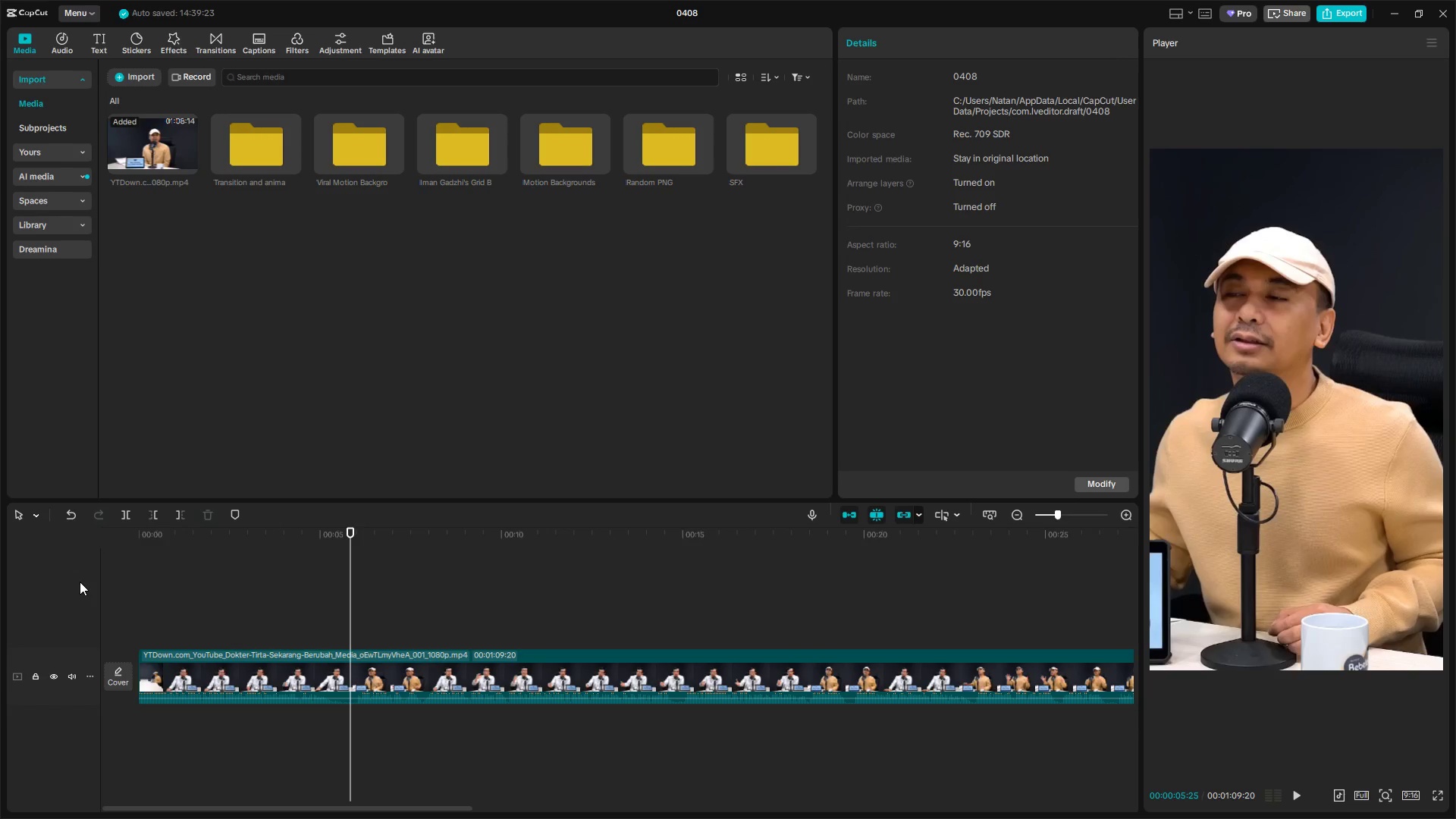 
key(ArrowLeft)
 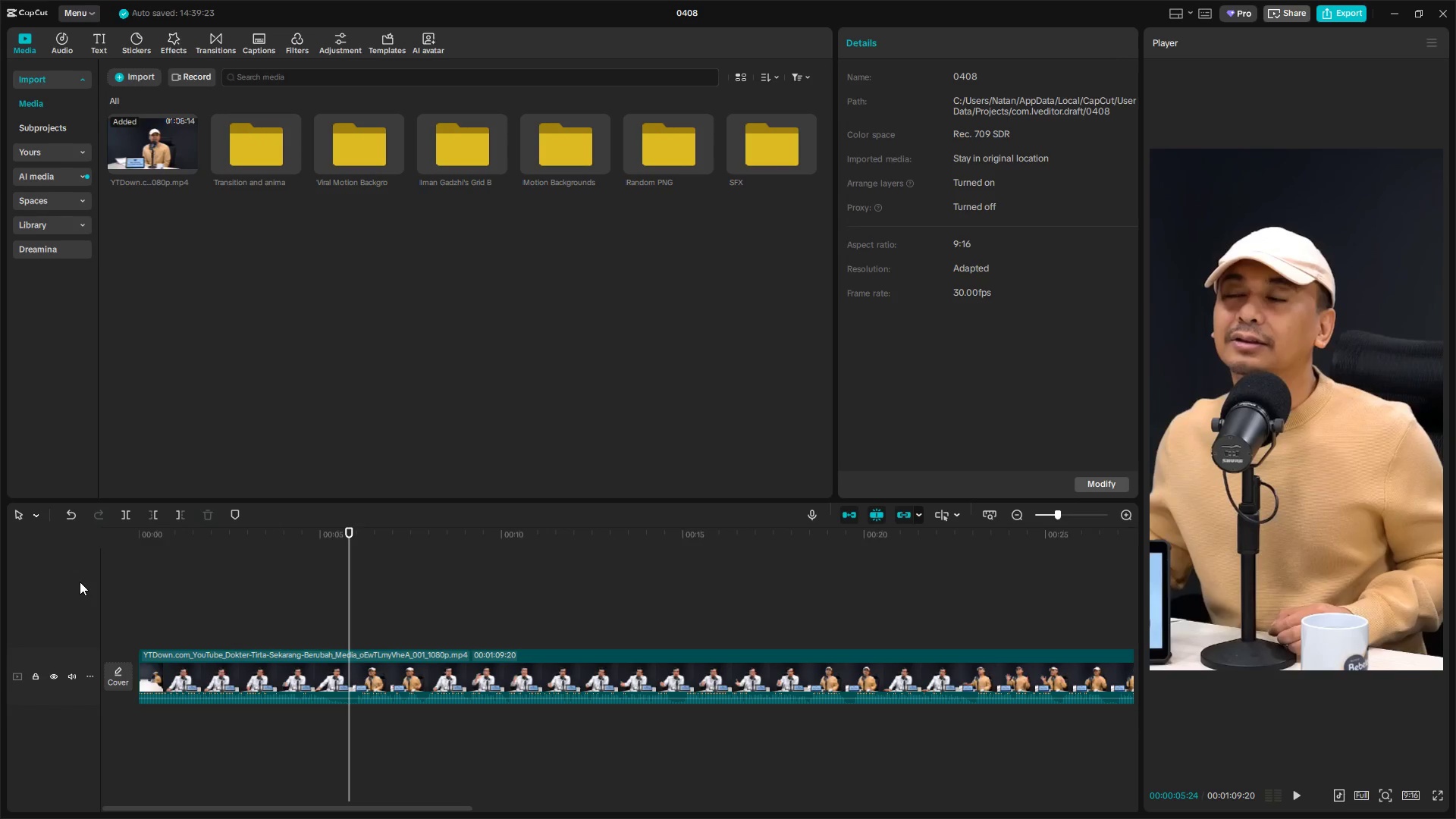 
key(ArrowLeft)
 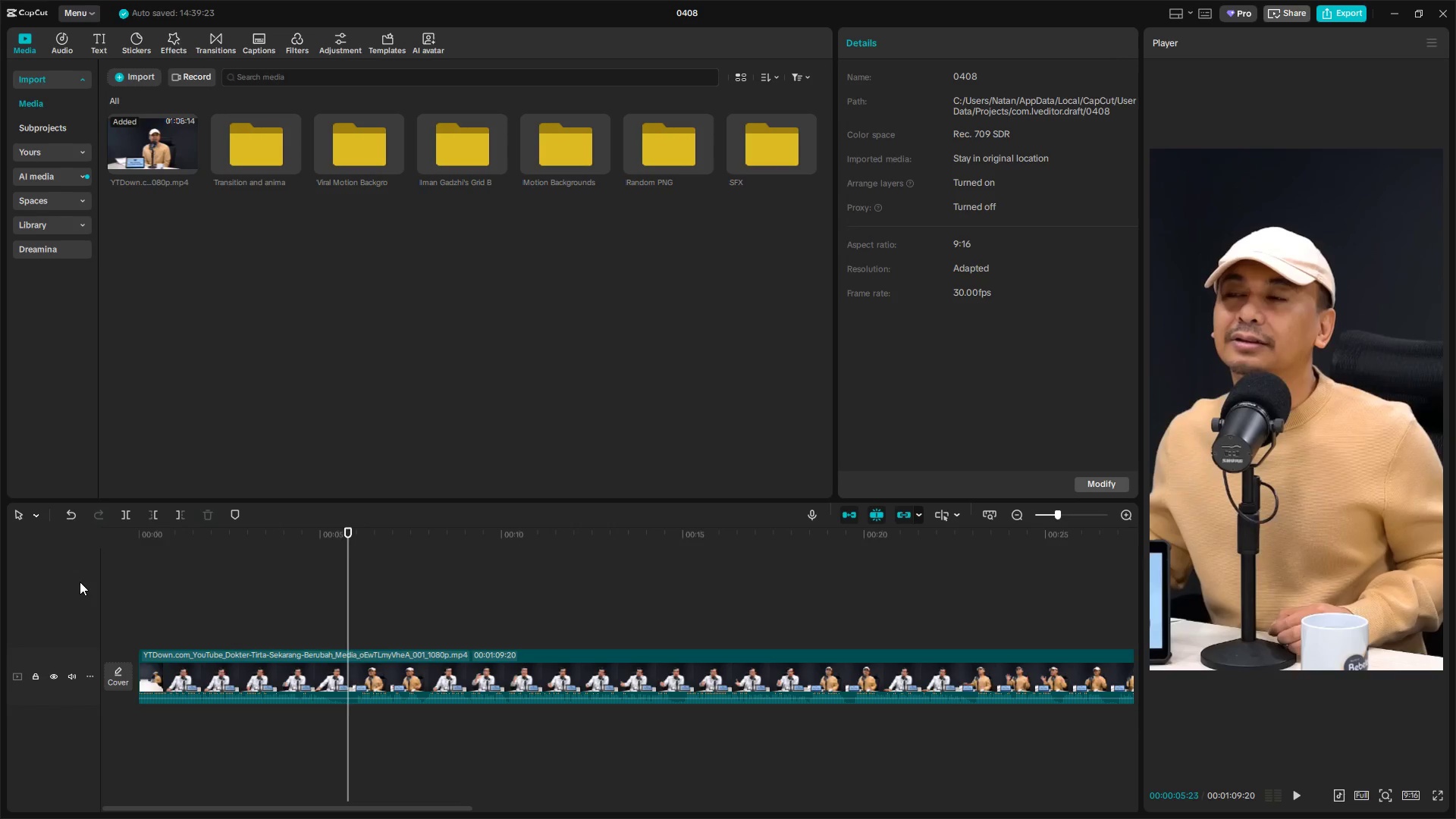 
key(ArrowLeft)
 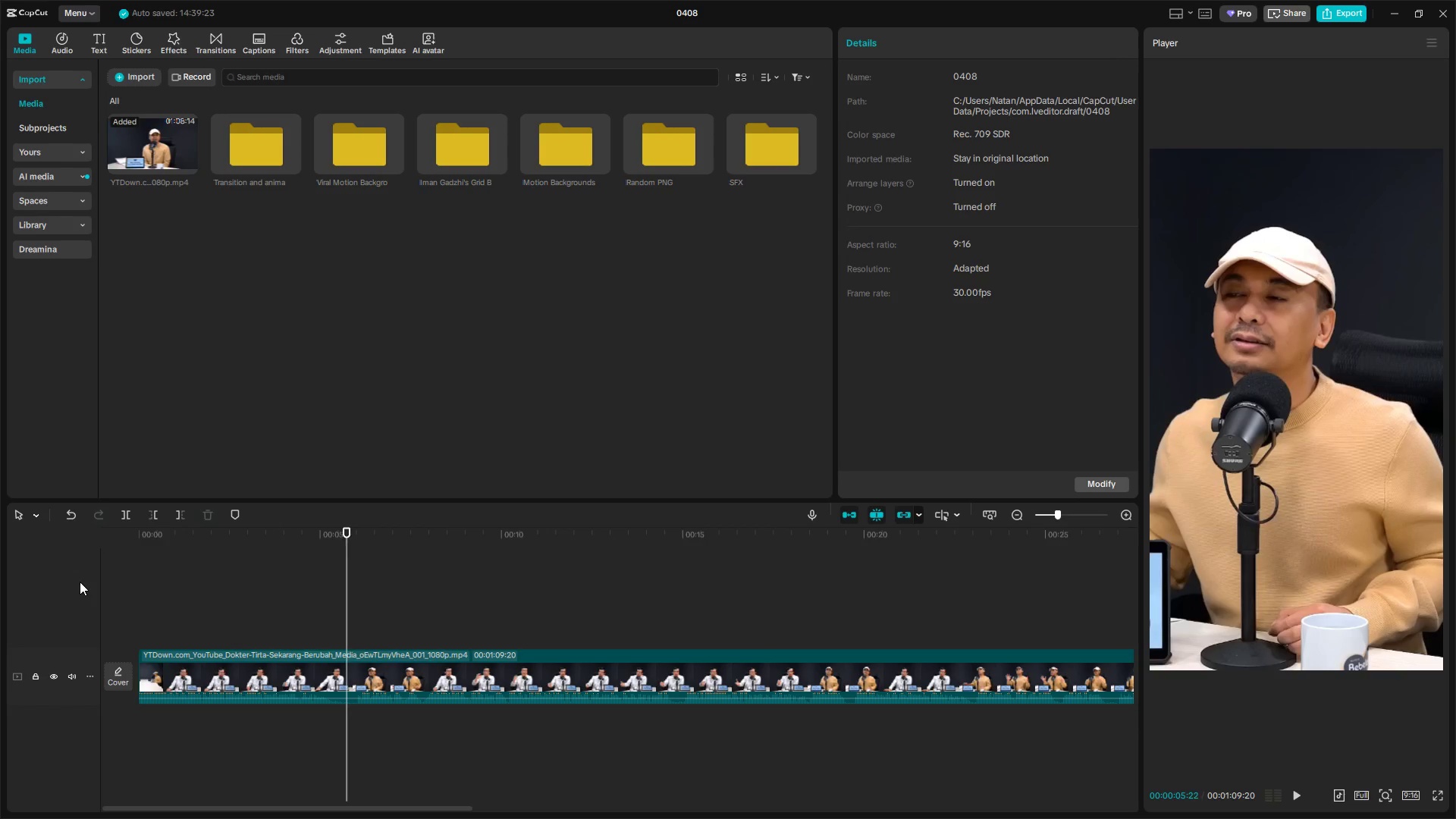 
key(ArrowLeft)
 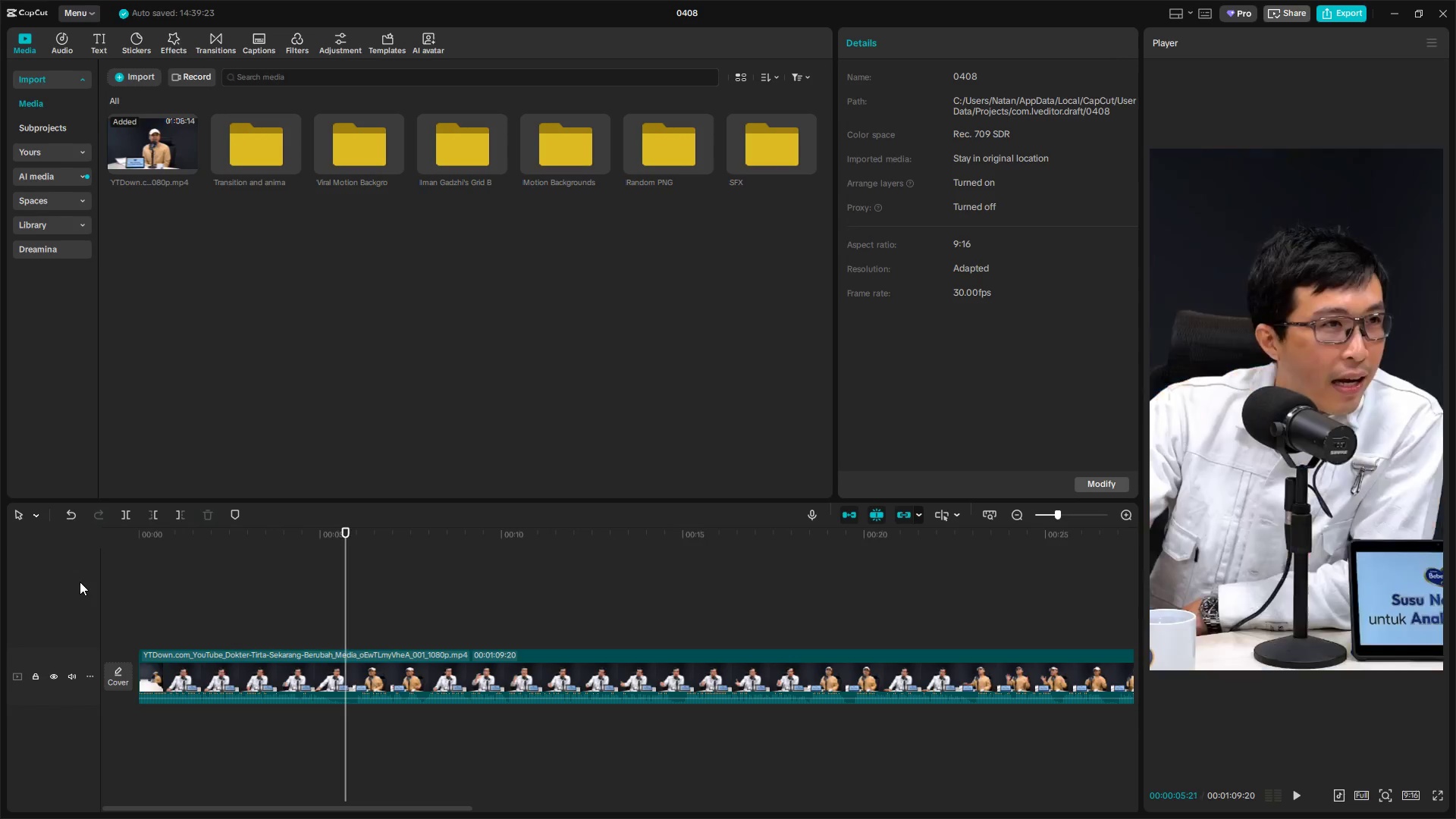 
key(ArrowLeft)
 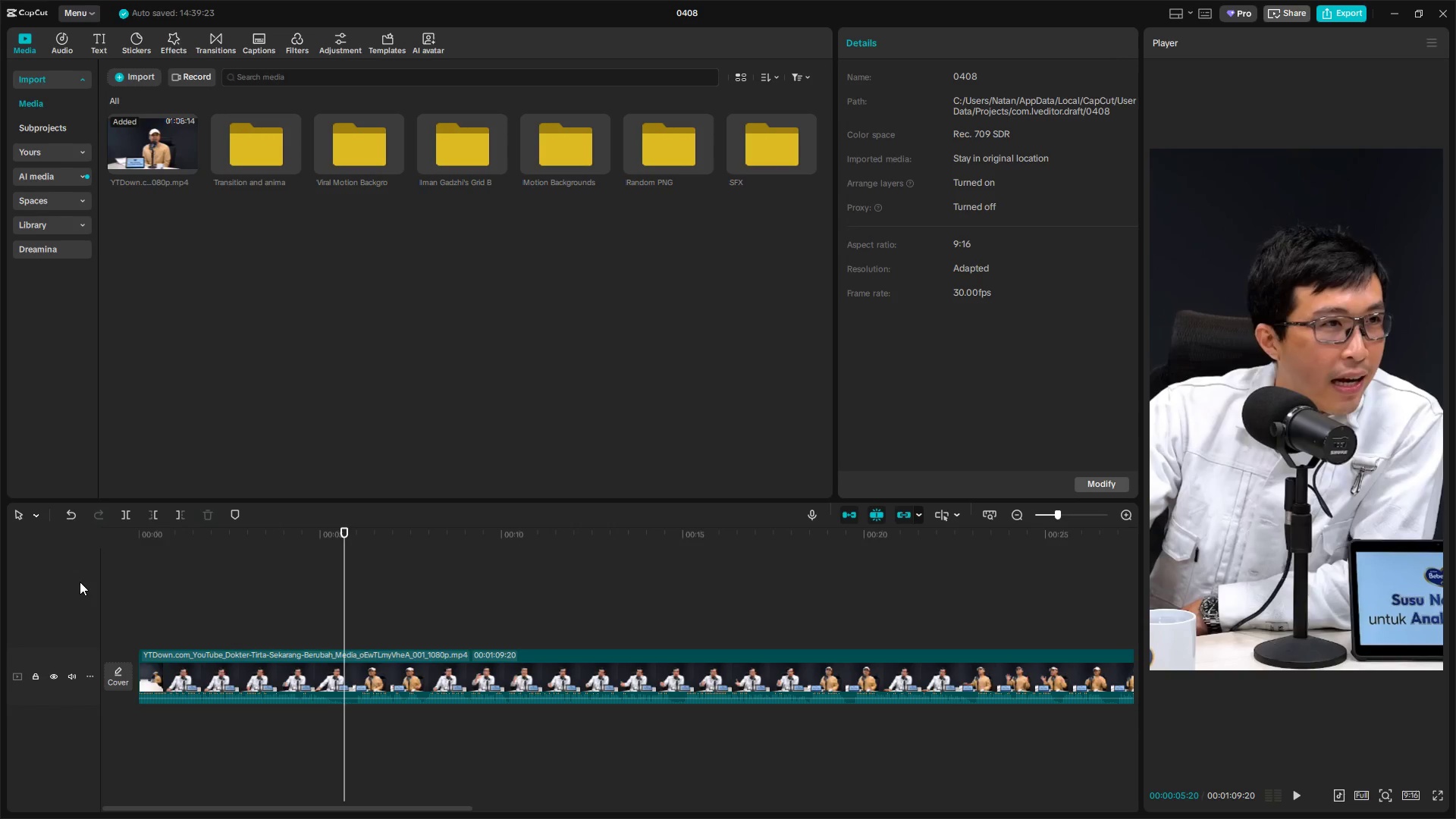 
key(ArrowRight)
 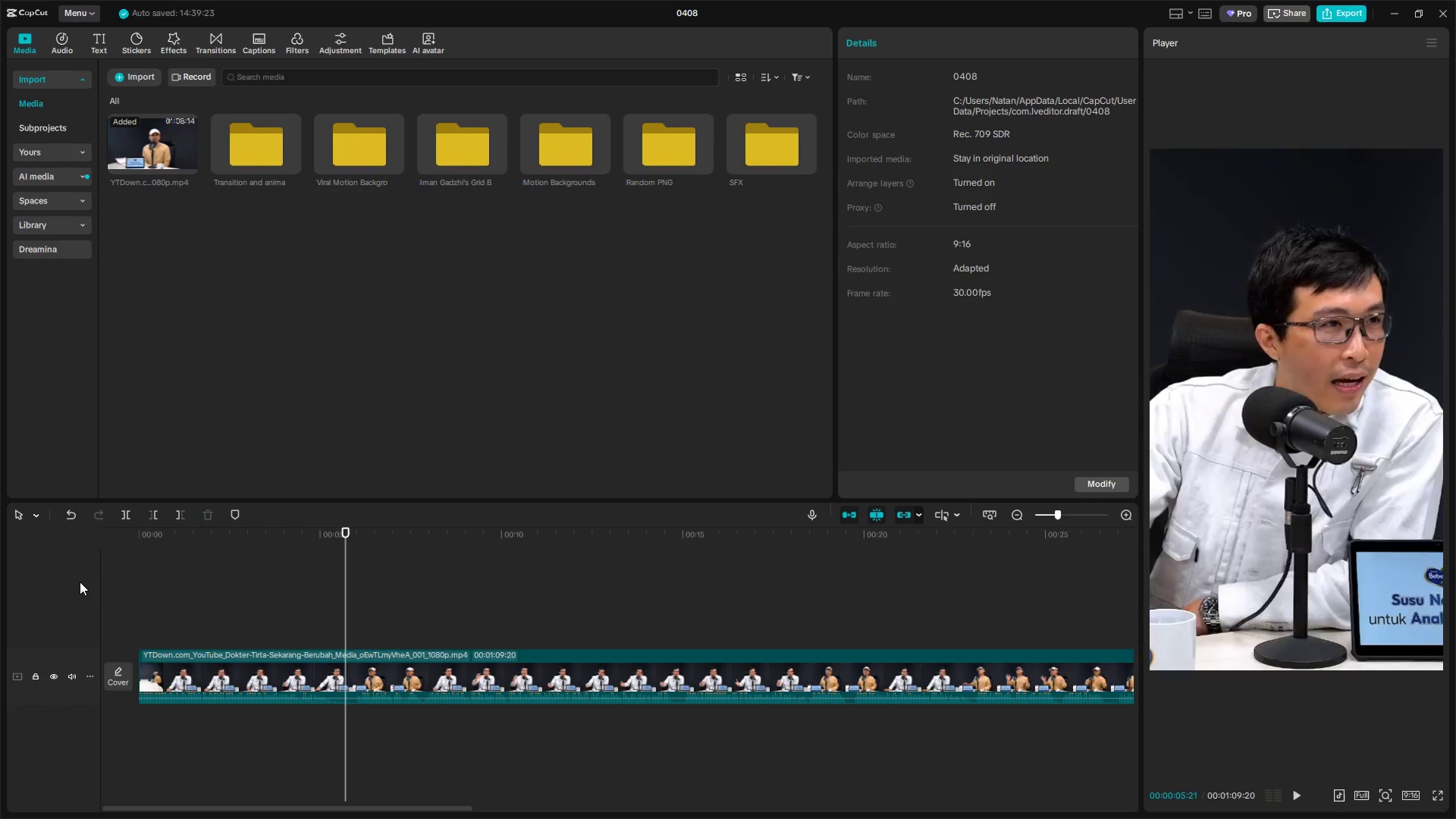 
key(ArrowRight)
 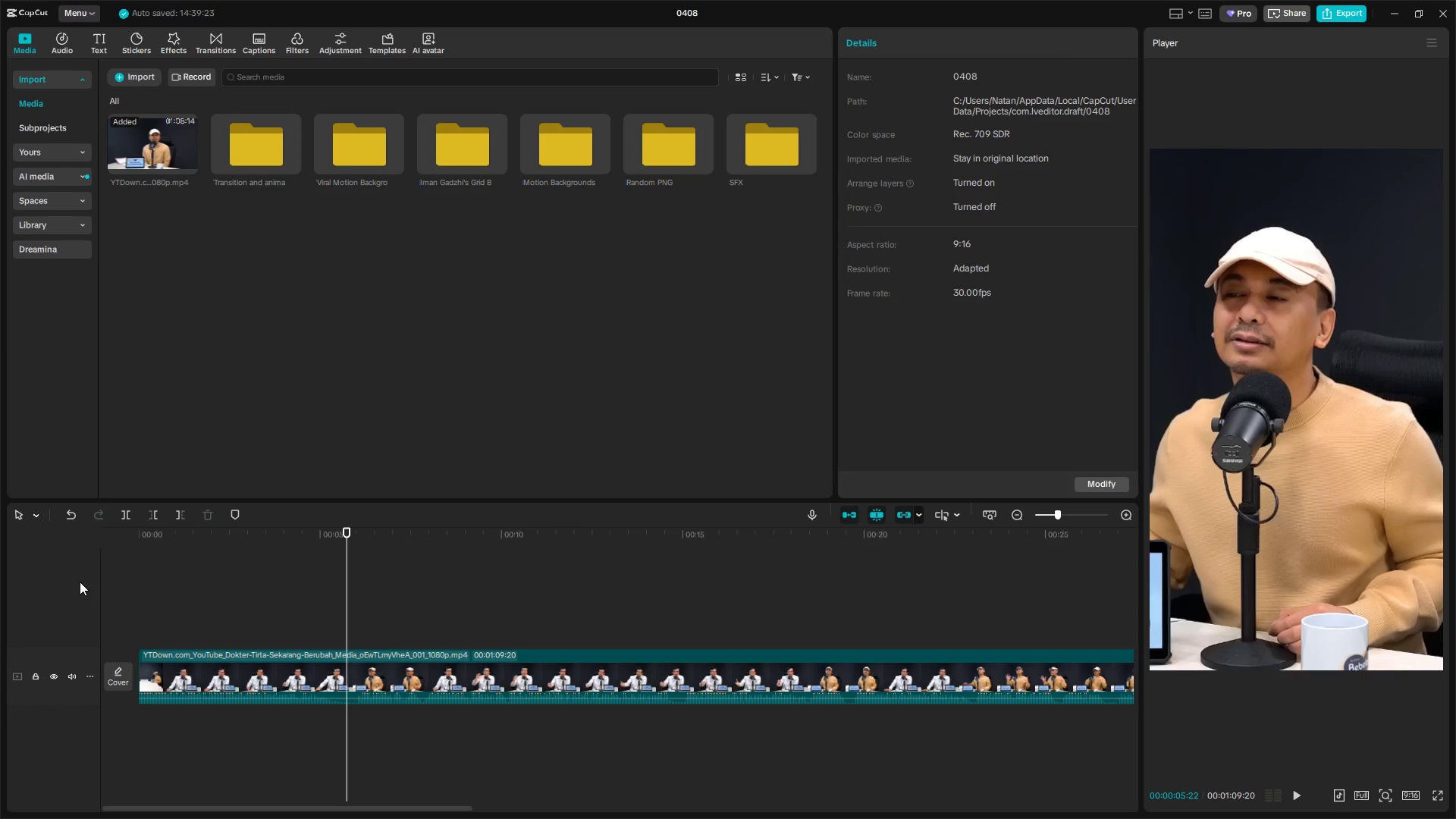 
key(Shift+E)
 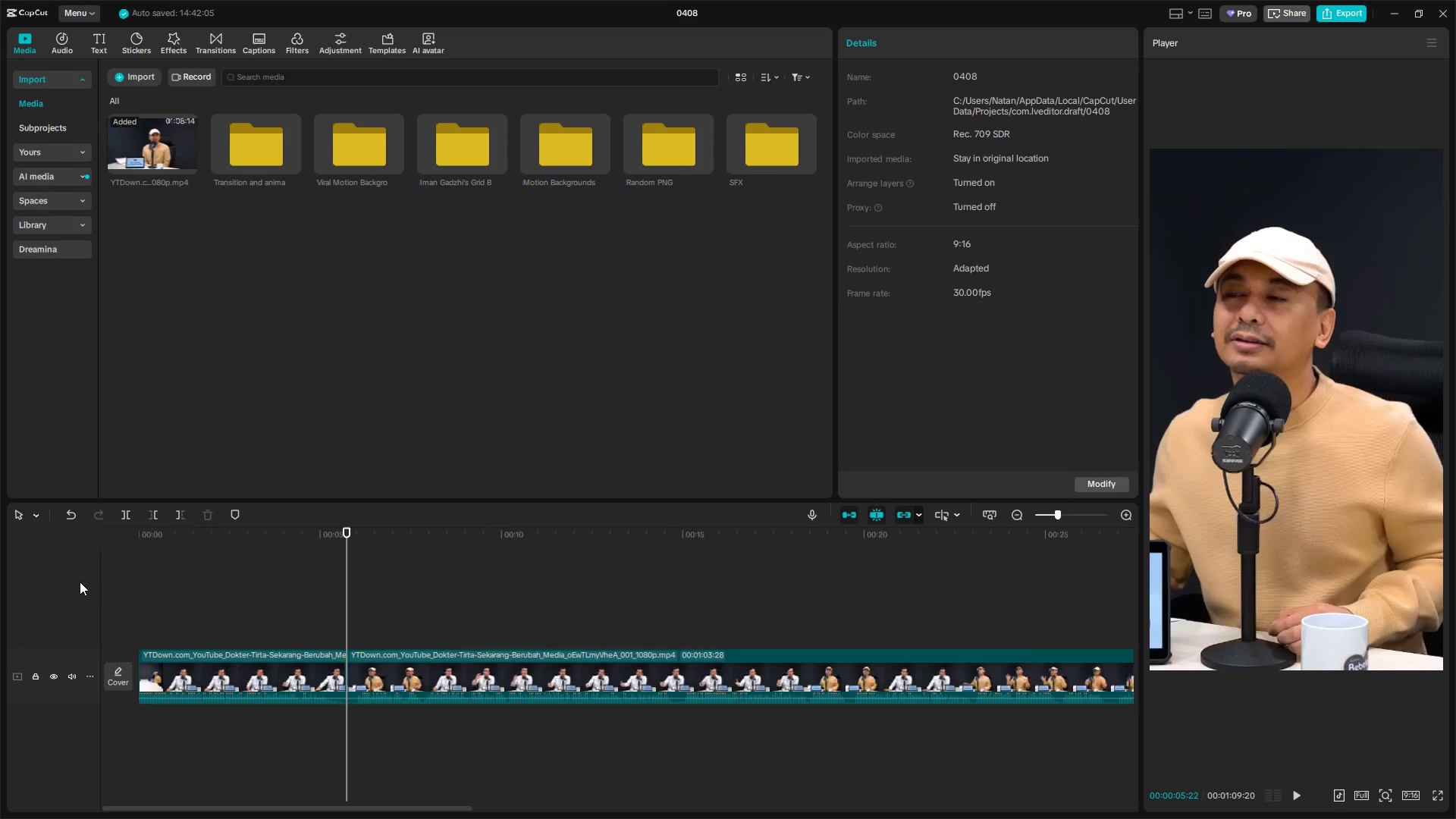 
key(Space)
 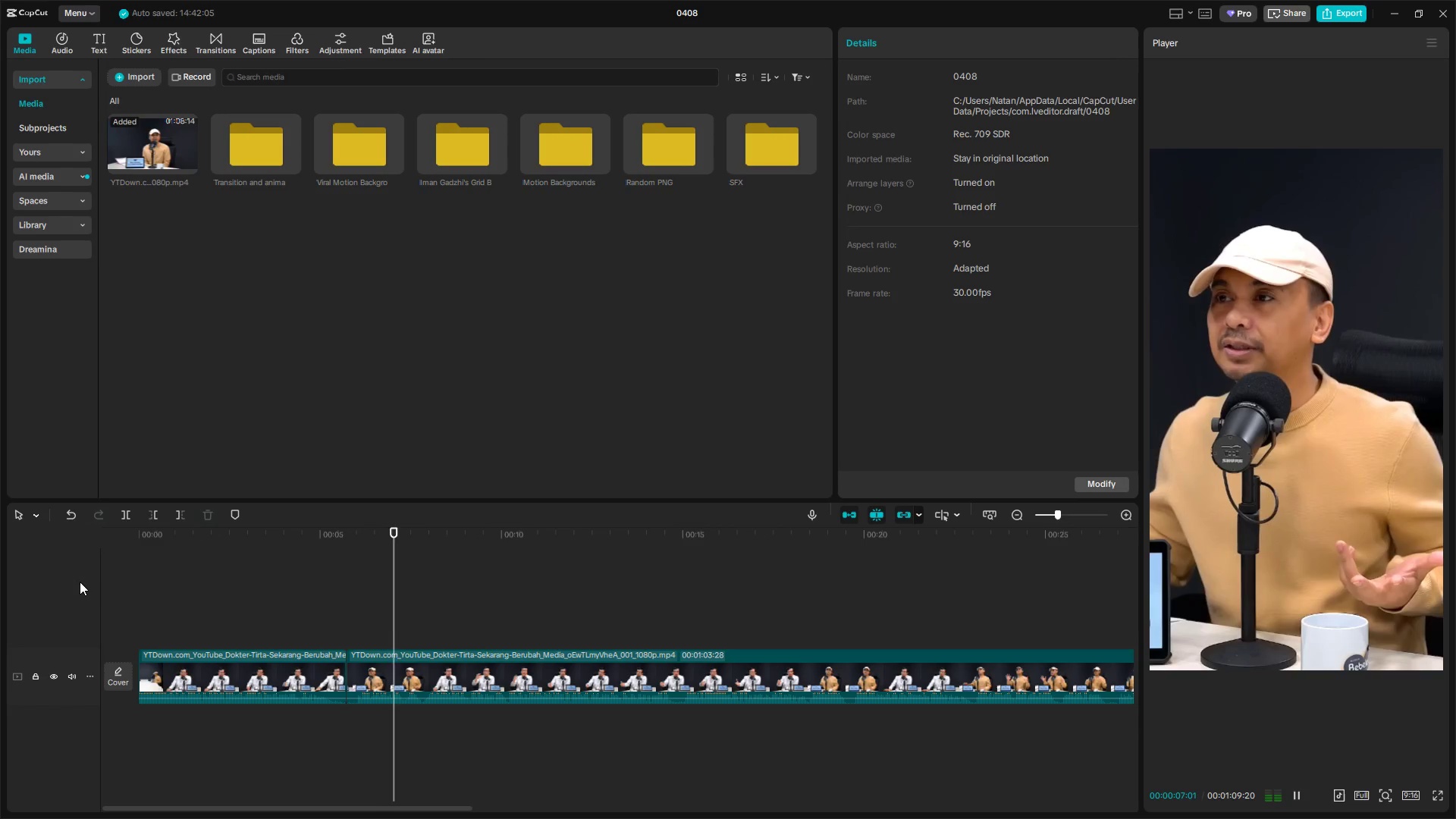 
key(Space)
 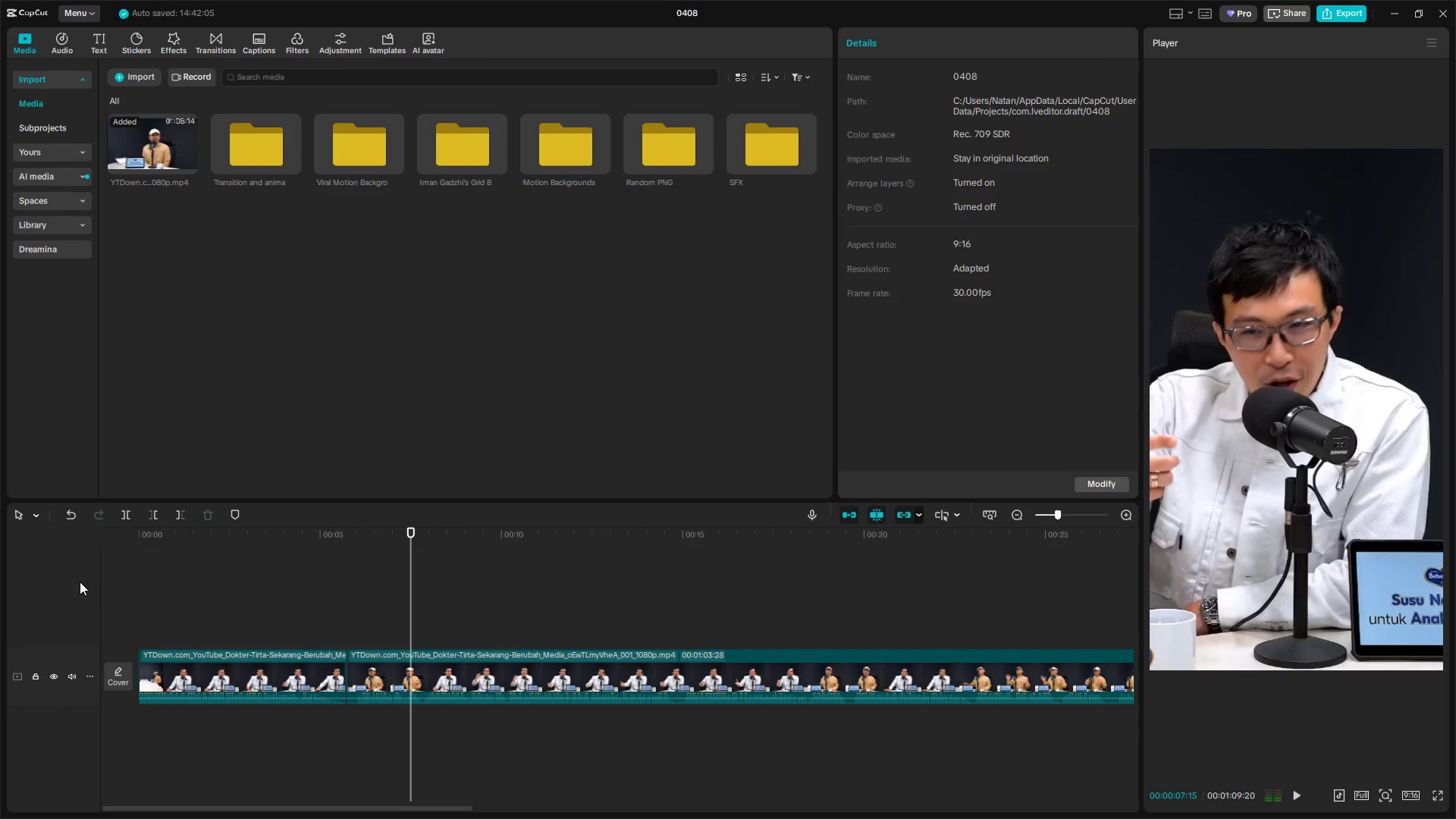 
key(Alt+AltRight)
 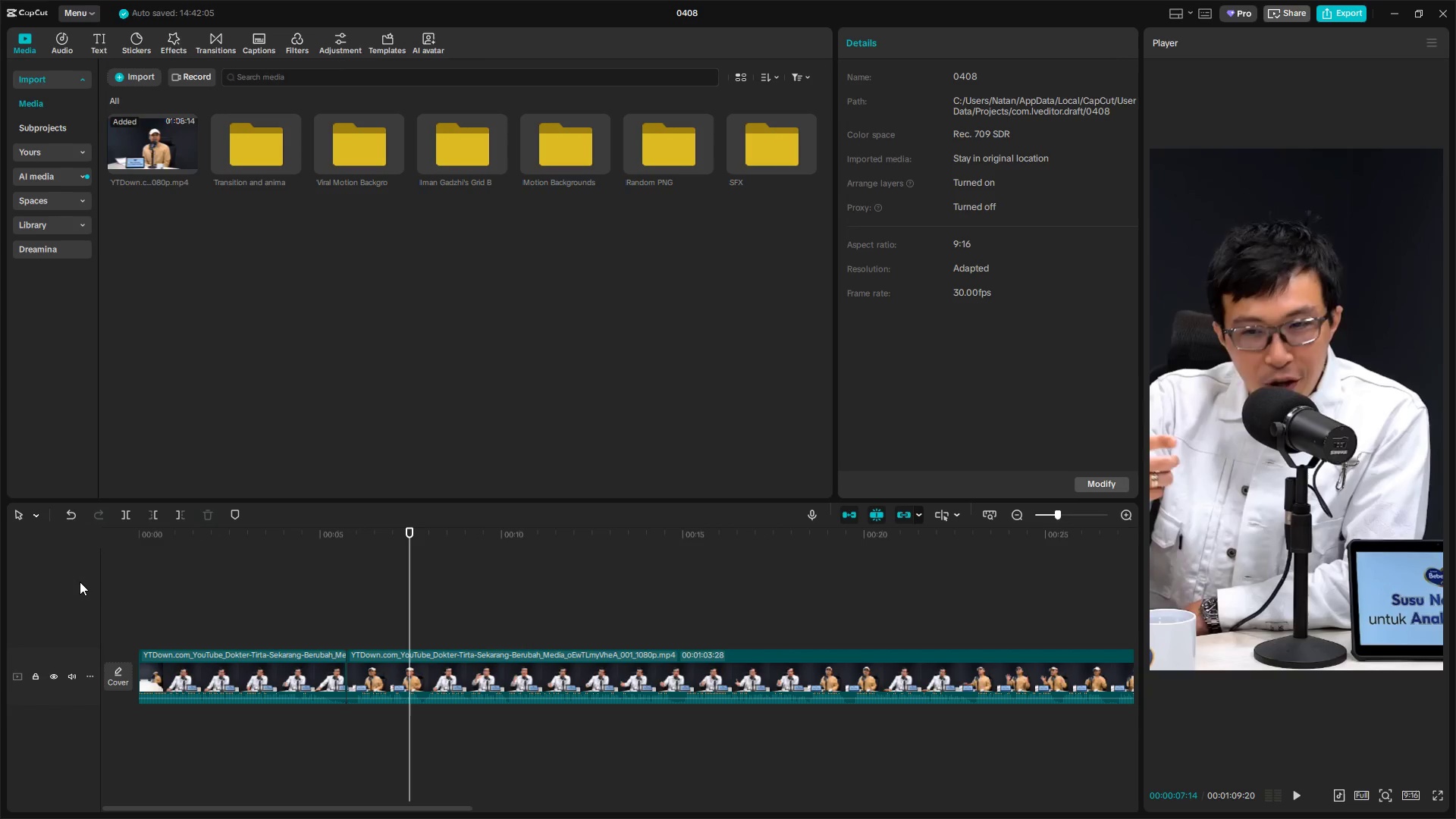 
key(ArrowLeft)
 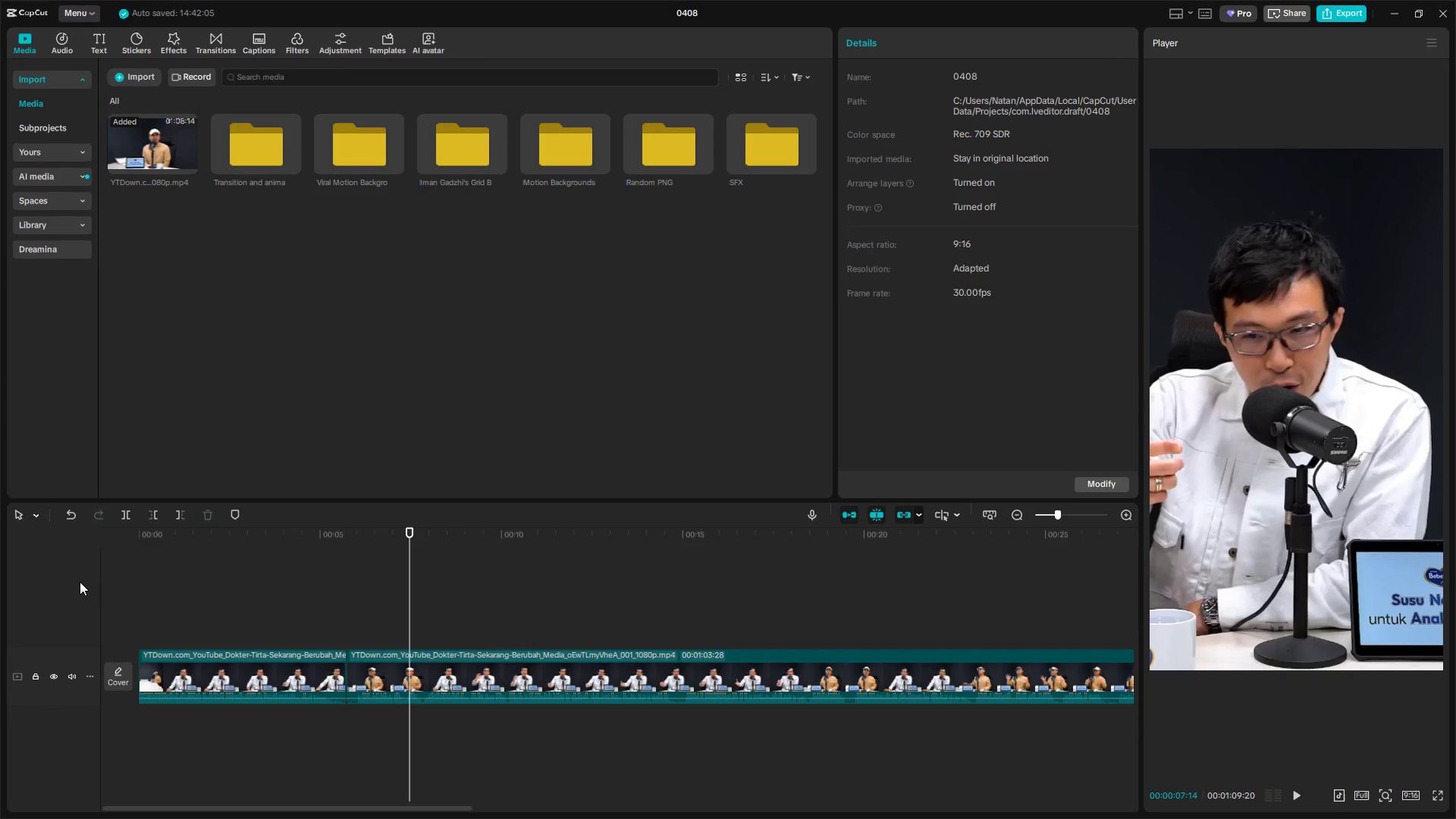 
key(ArrowLeft)
 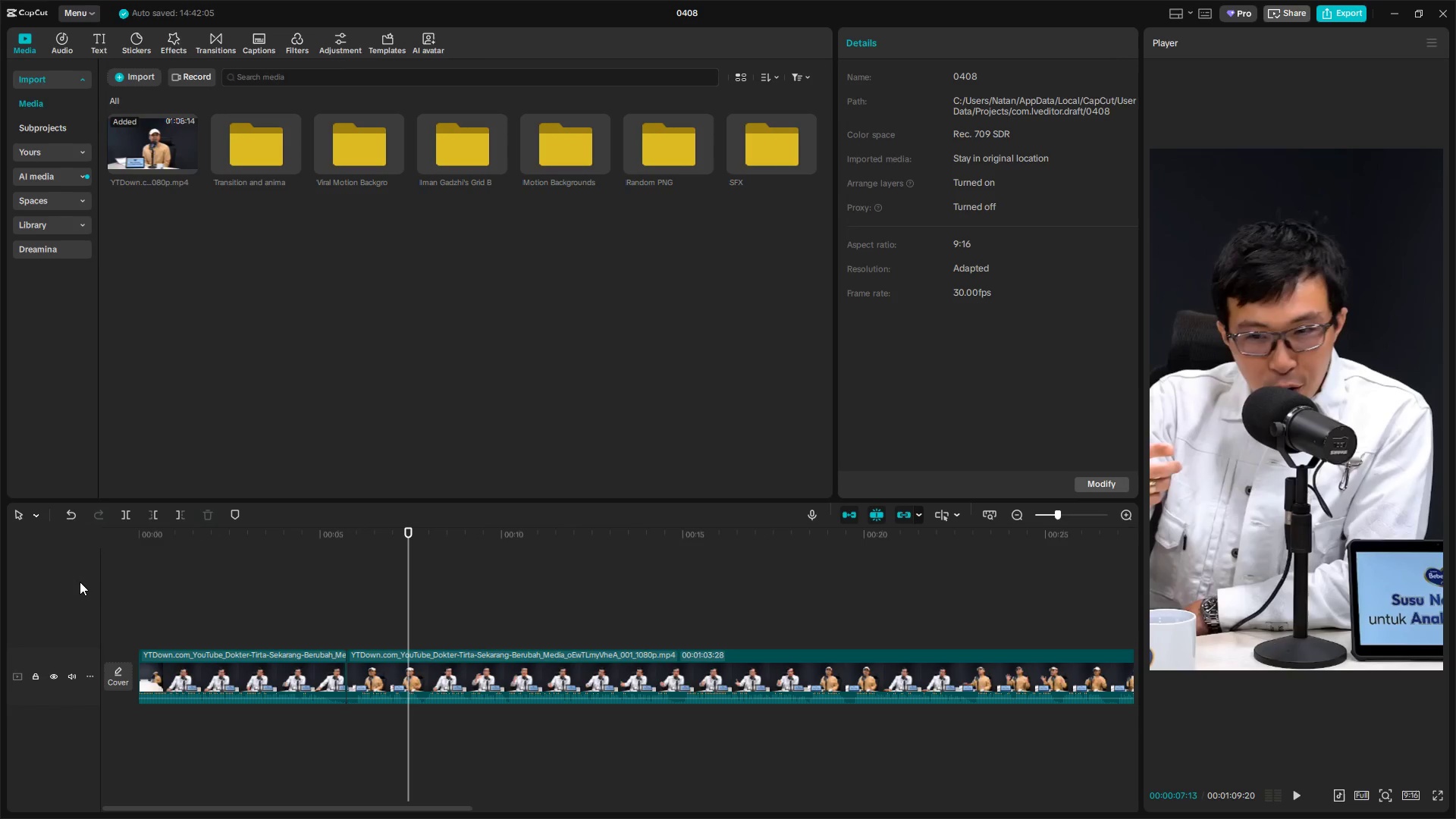 
key(ArrowLeft)
 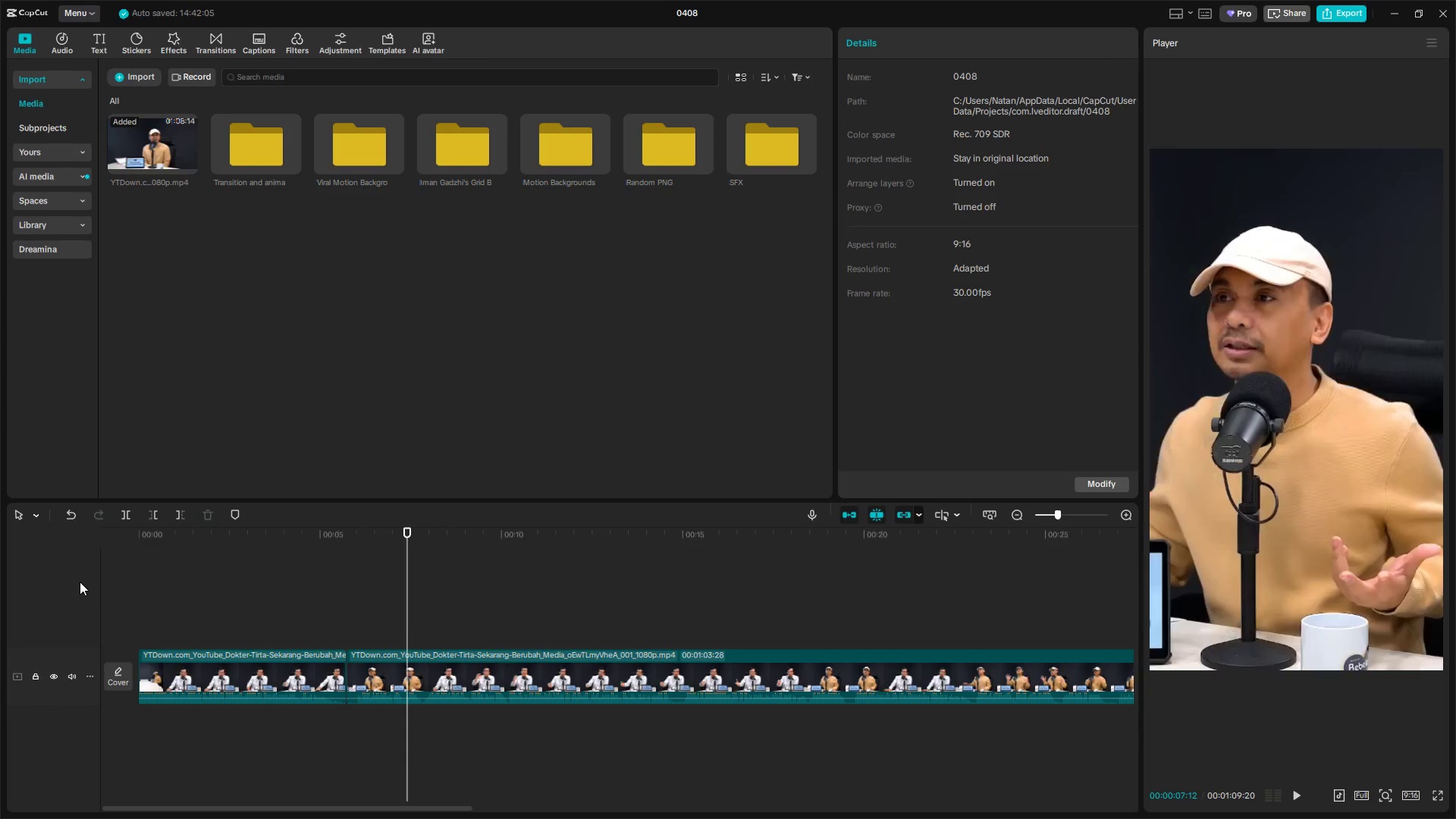 
key(ArrowLeft)
 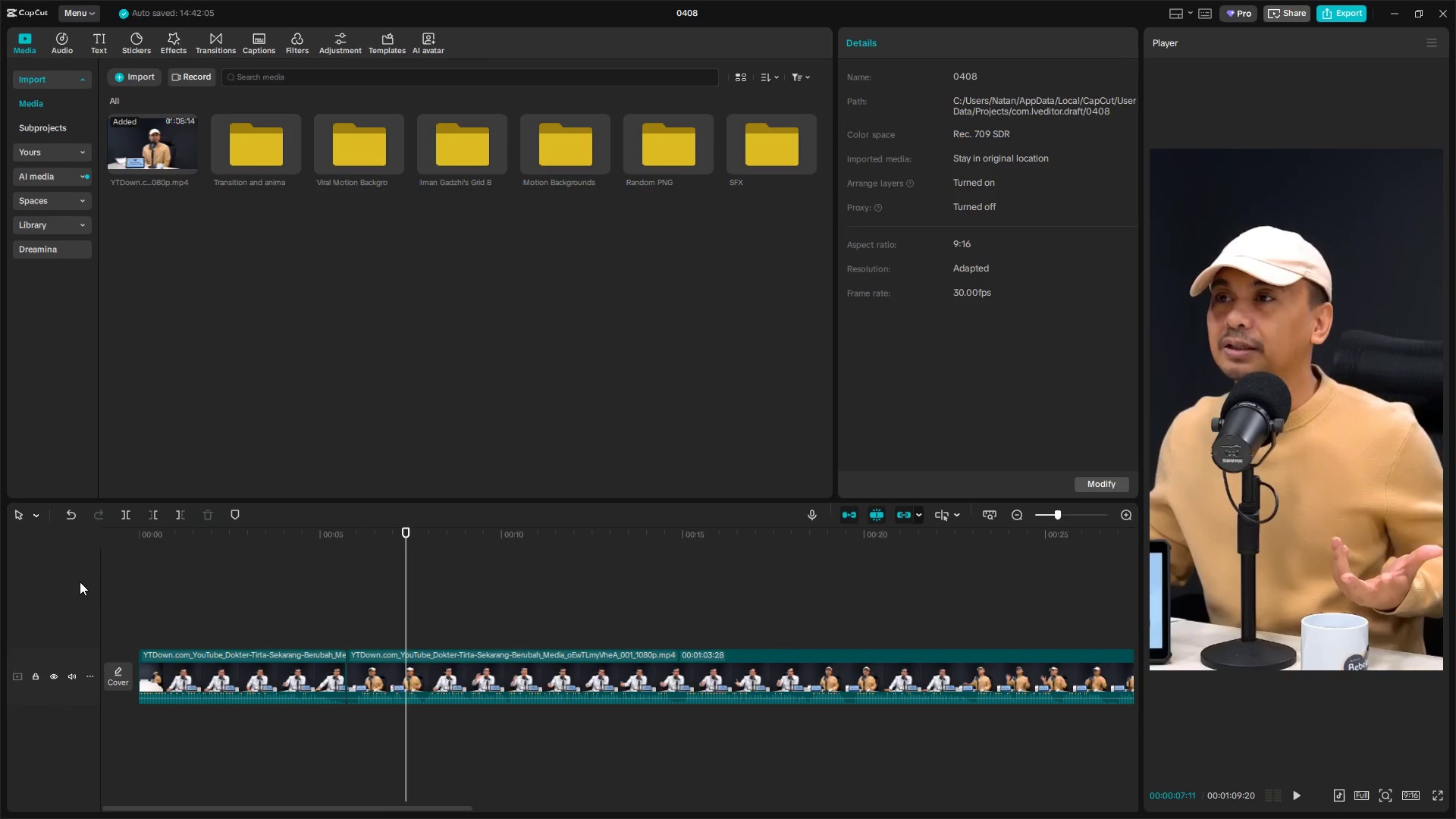 
key(ArrowRight)
 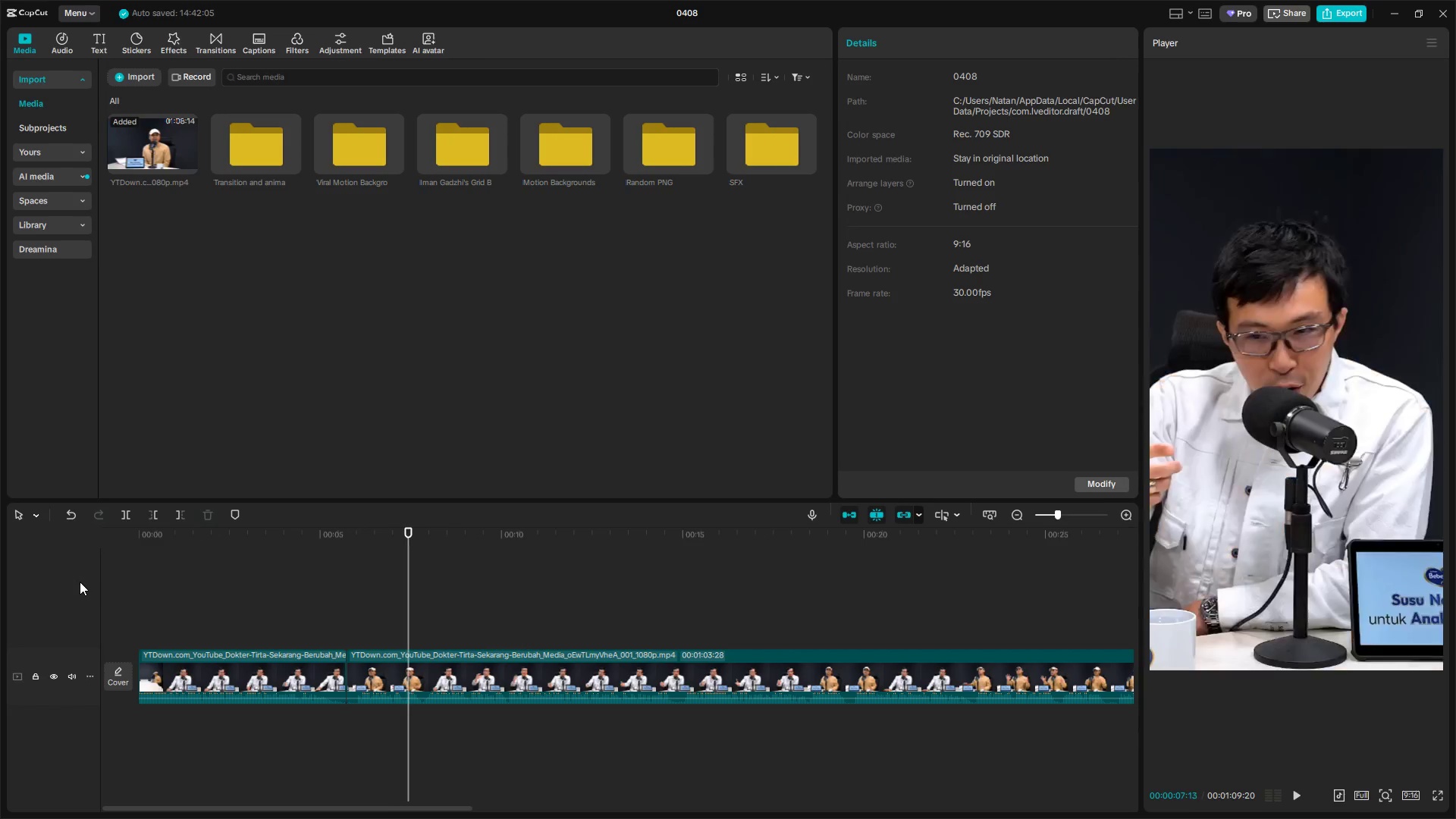 
key(ArrowRight)
 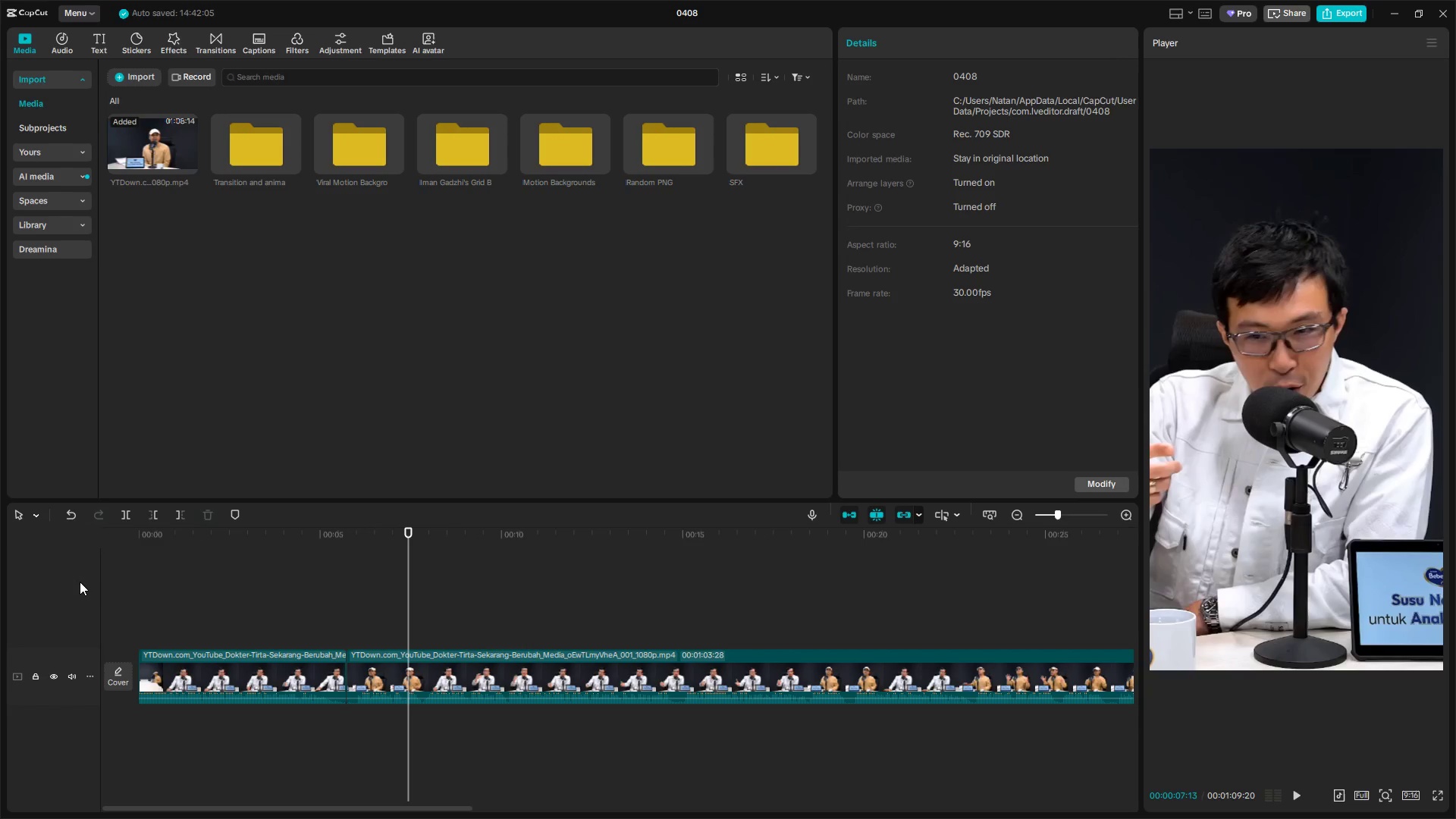 
key(Shift+E)
 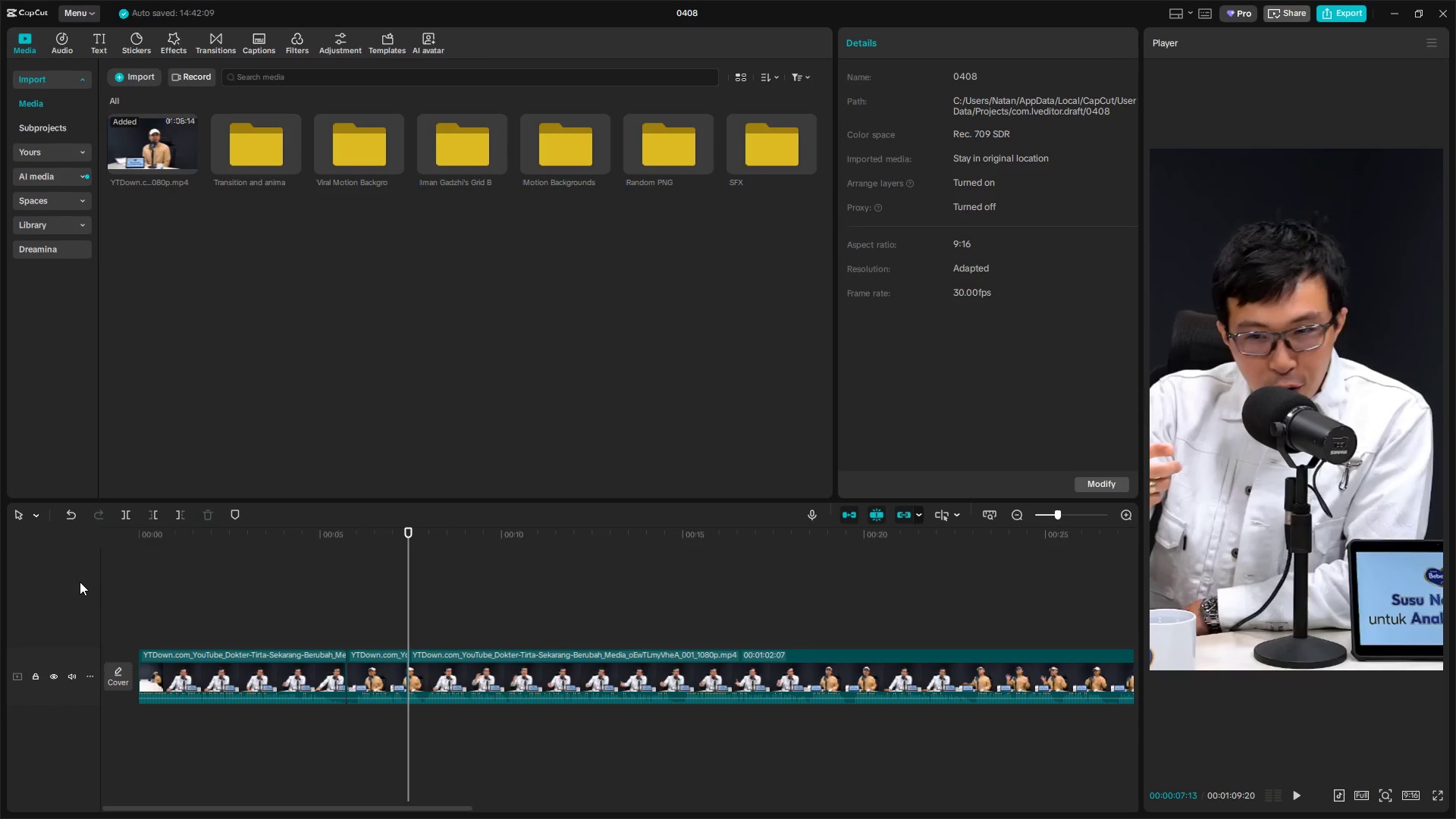 
key(Space)
 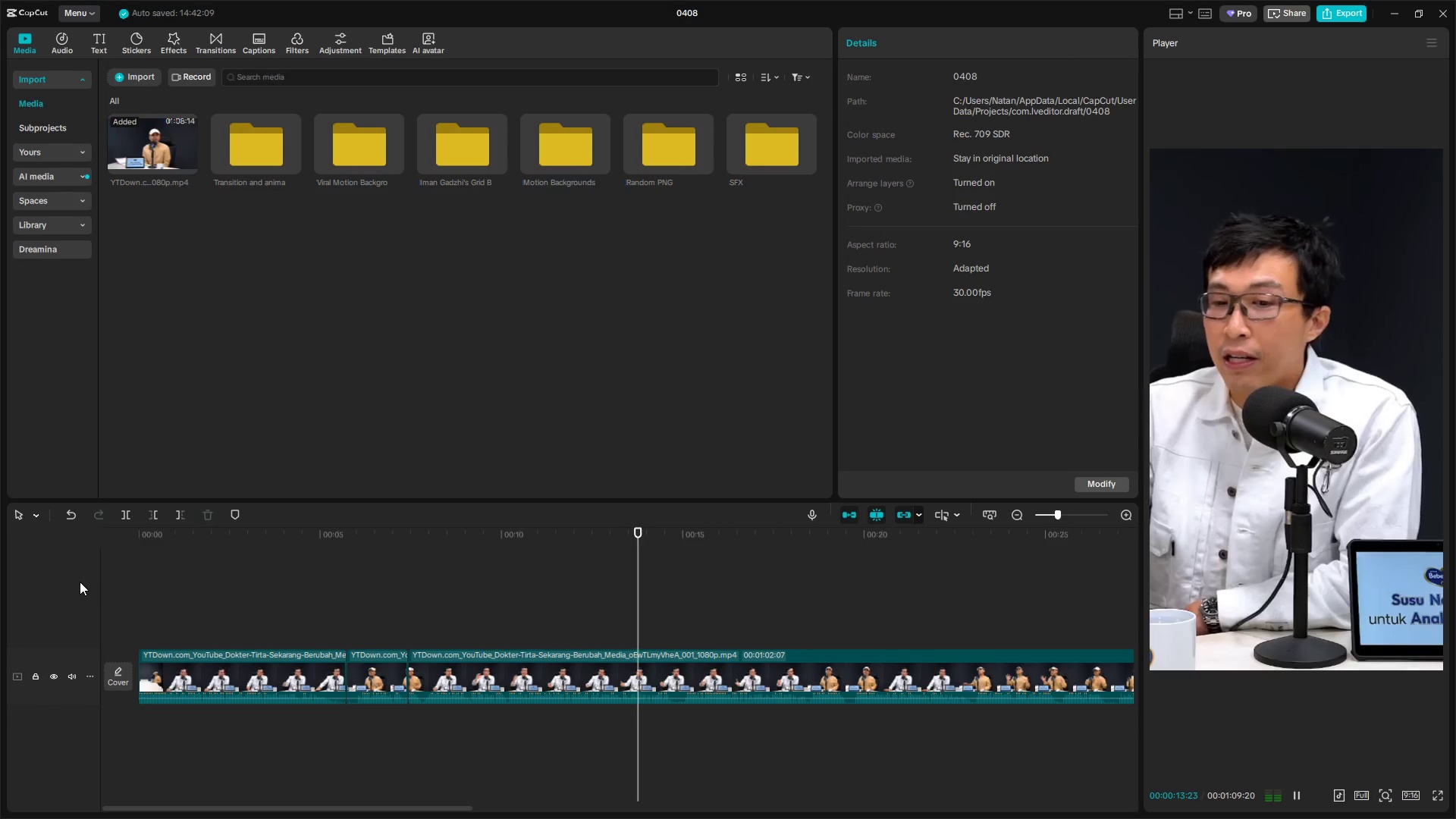 
wait(11.44)
 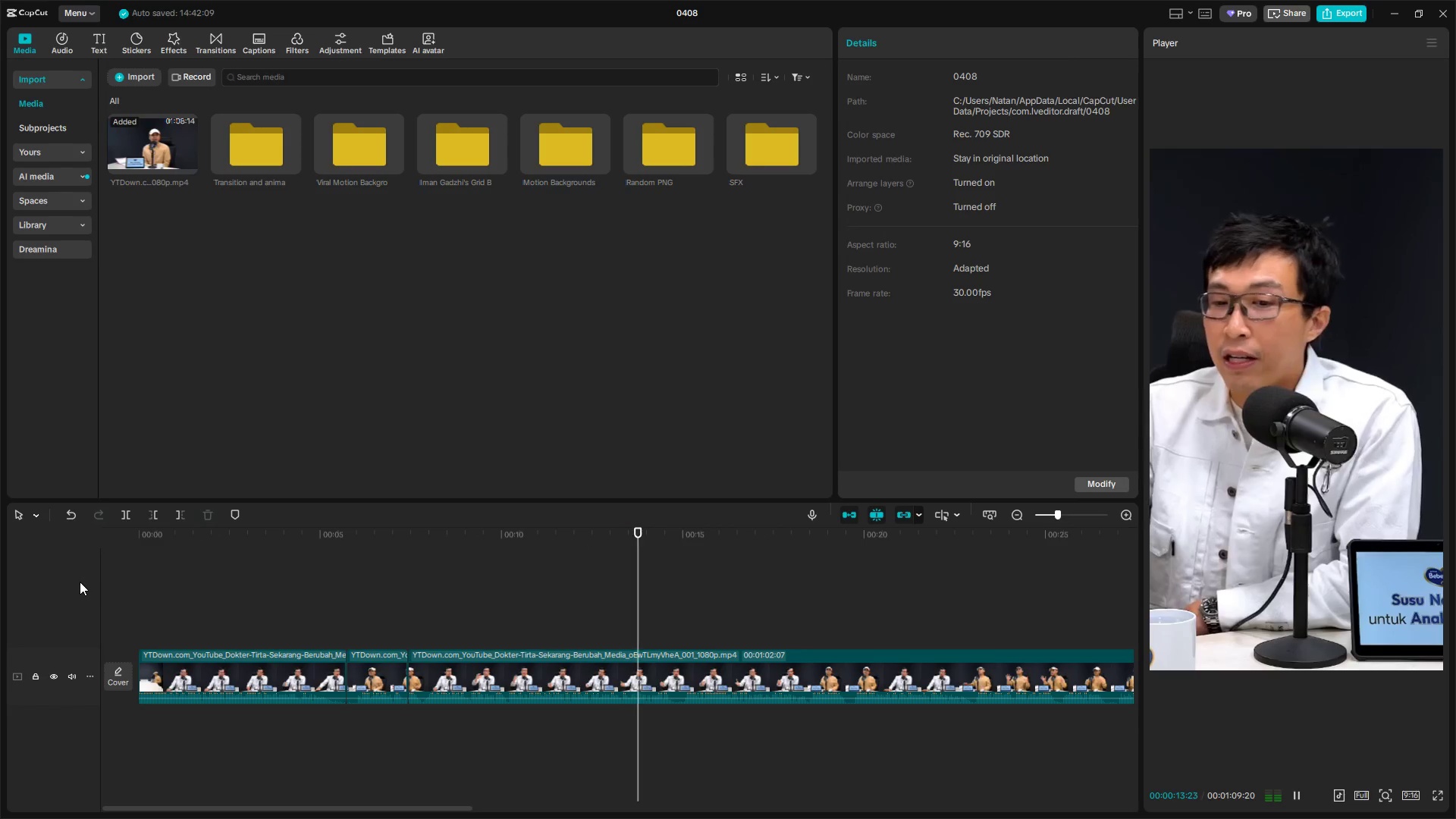 
key(Space)
 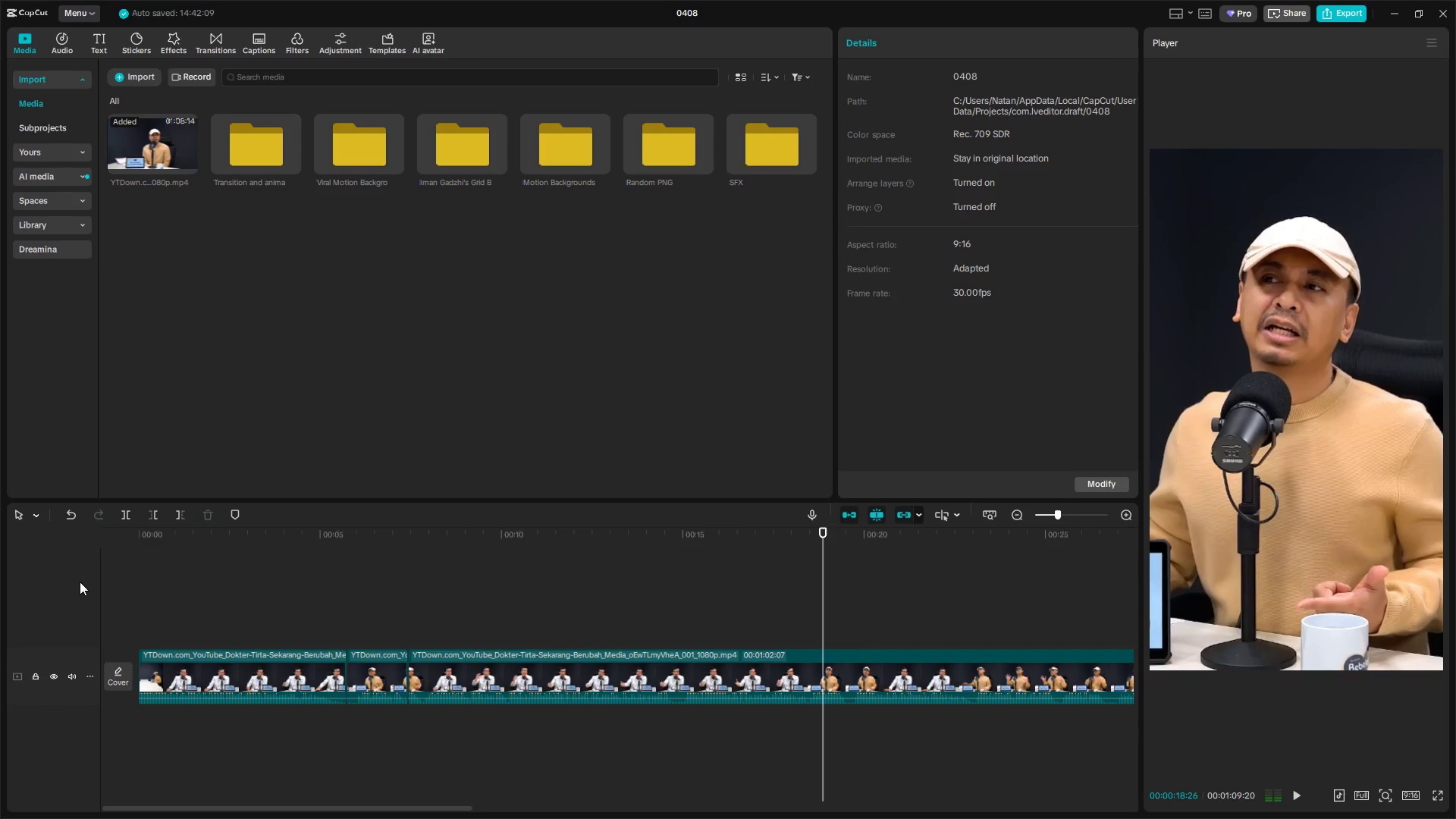 
key(ArrowLeft)
 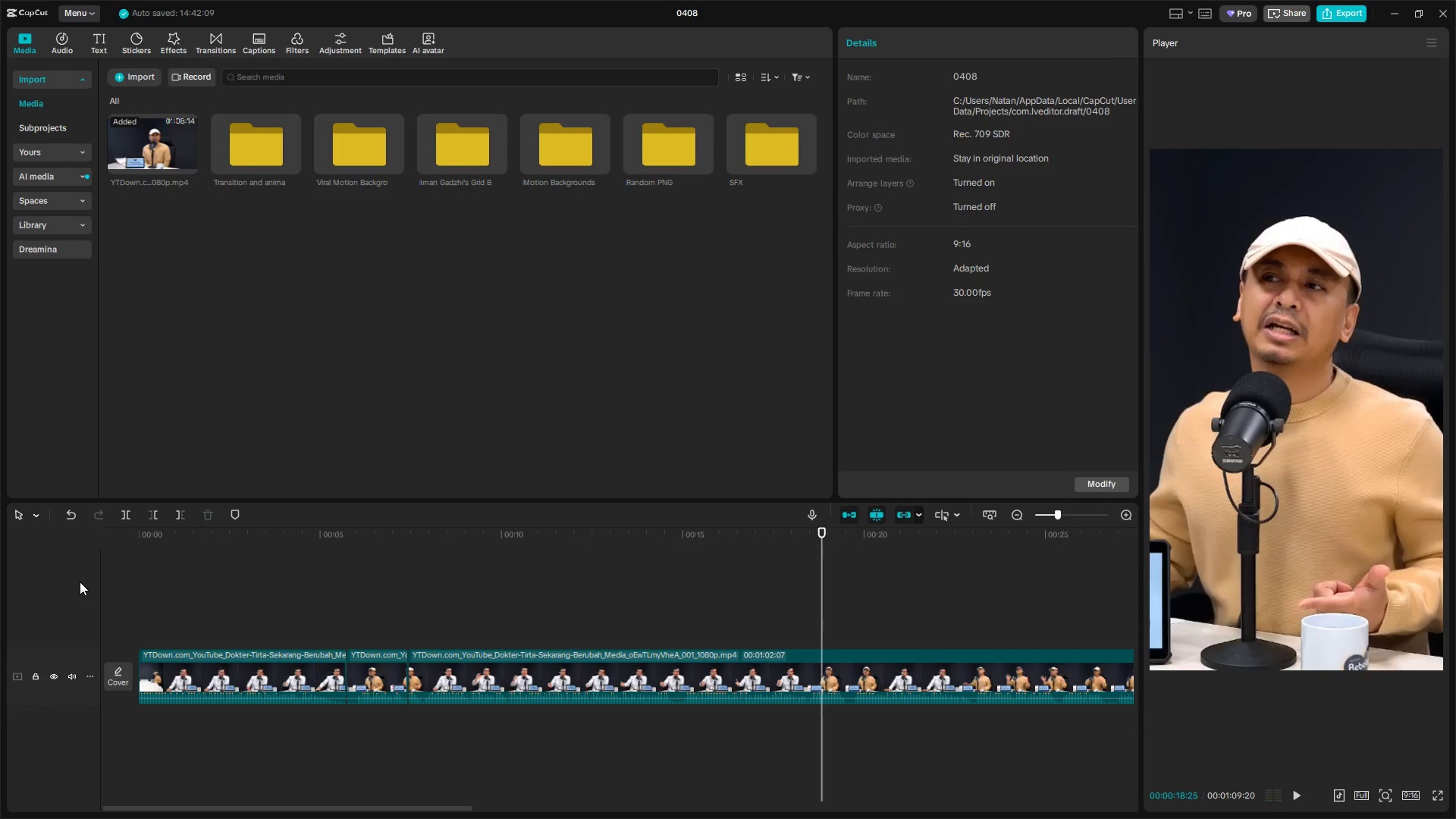 
key(ArrowLeft)
 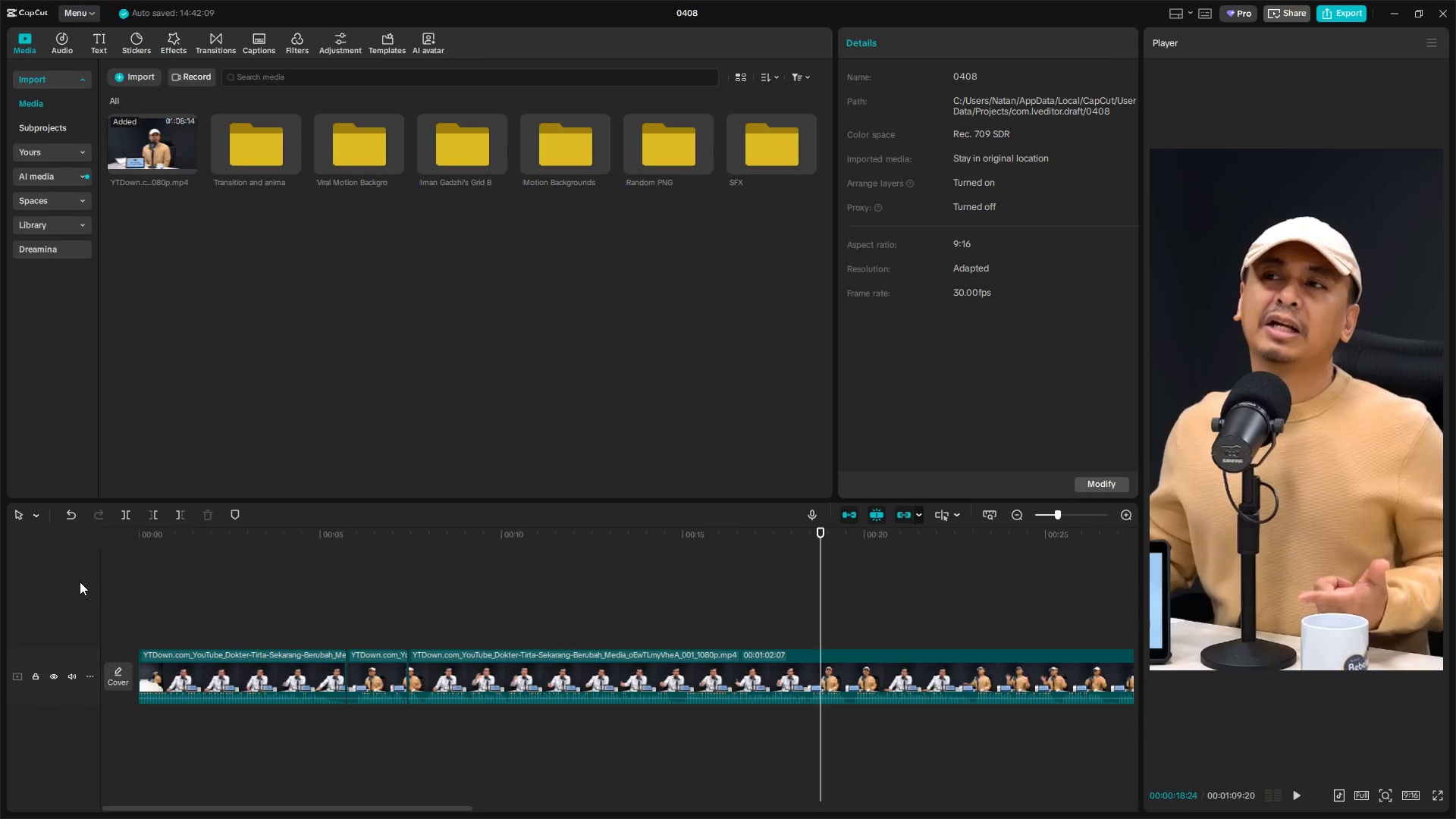 
key(ArrowLeft)
 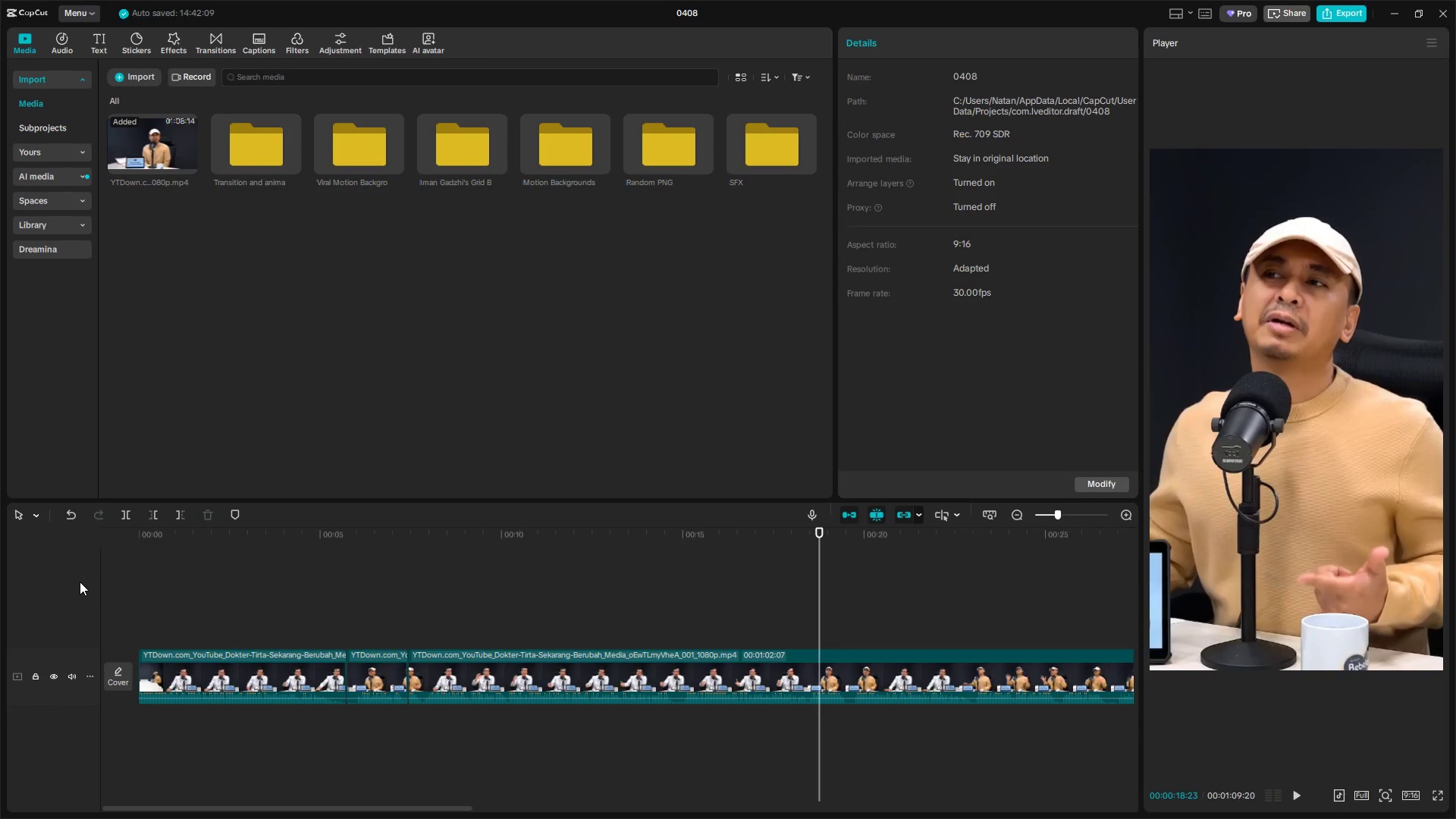 
key(ArrowLeft)
 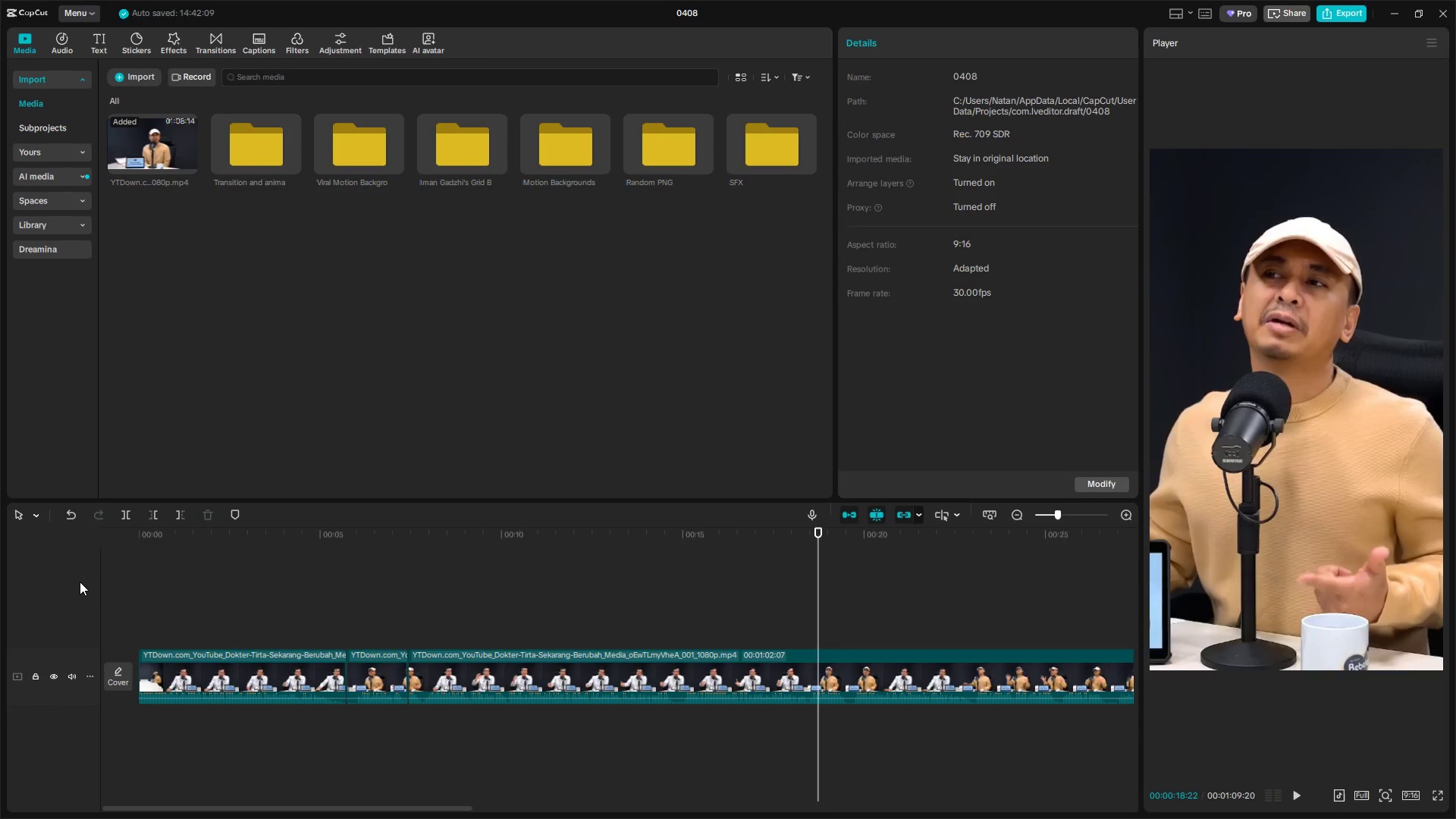 
key(ArrowLeft)
 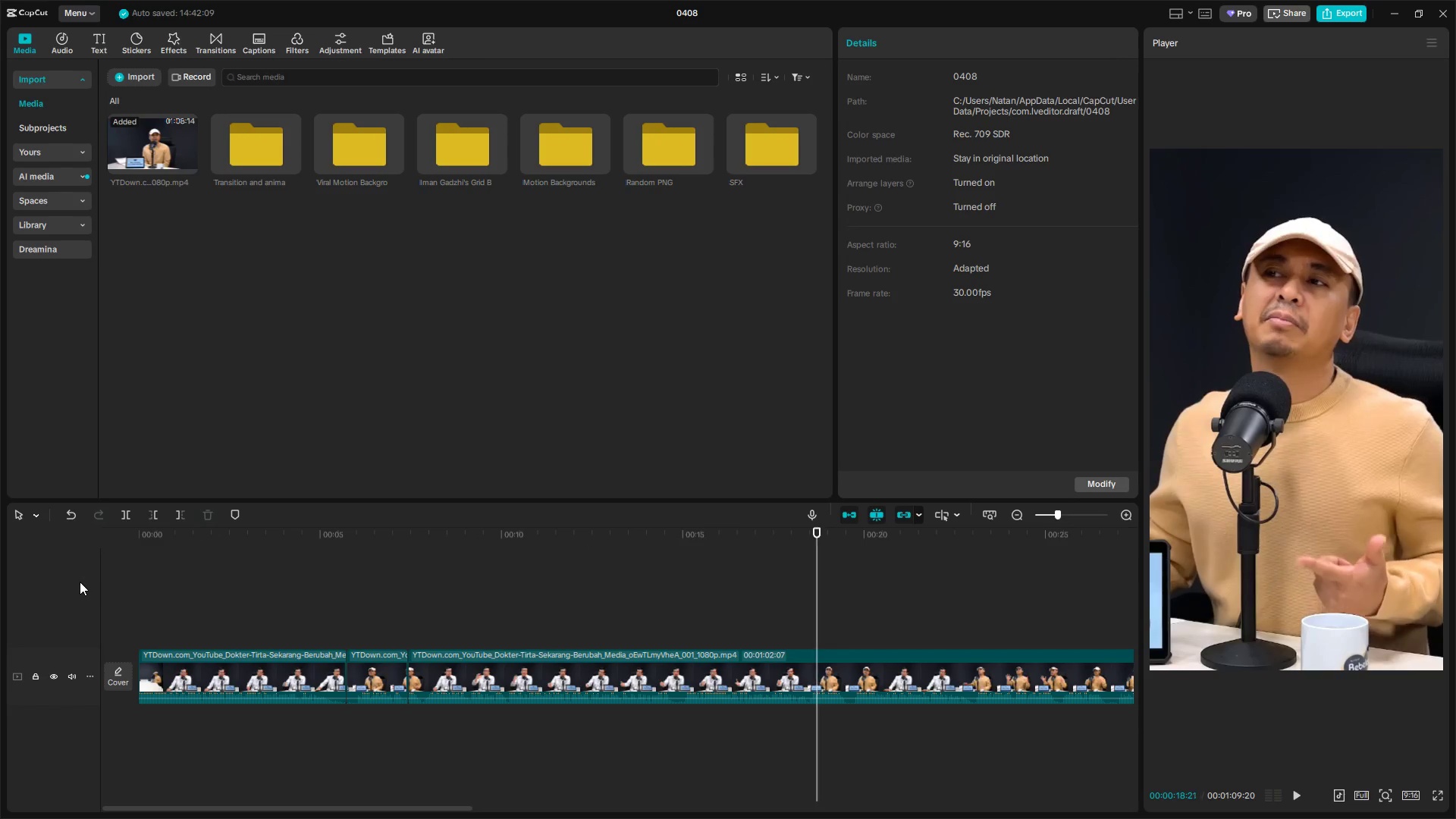 
key(ArrowLeft)
 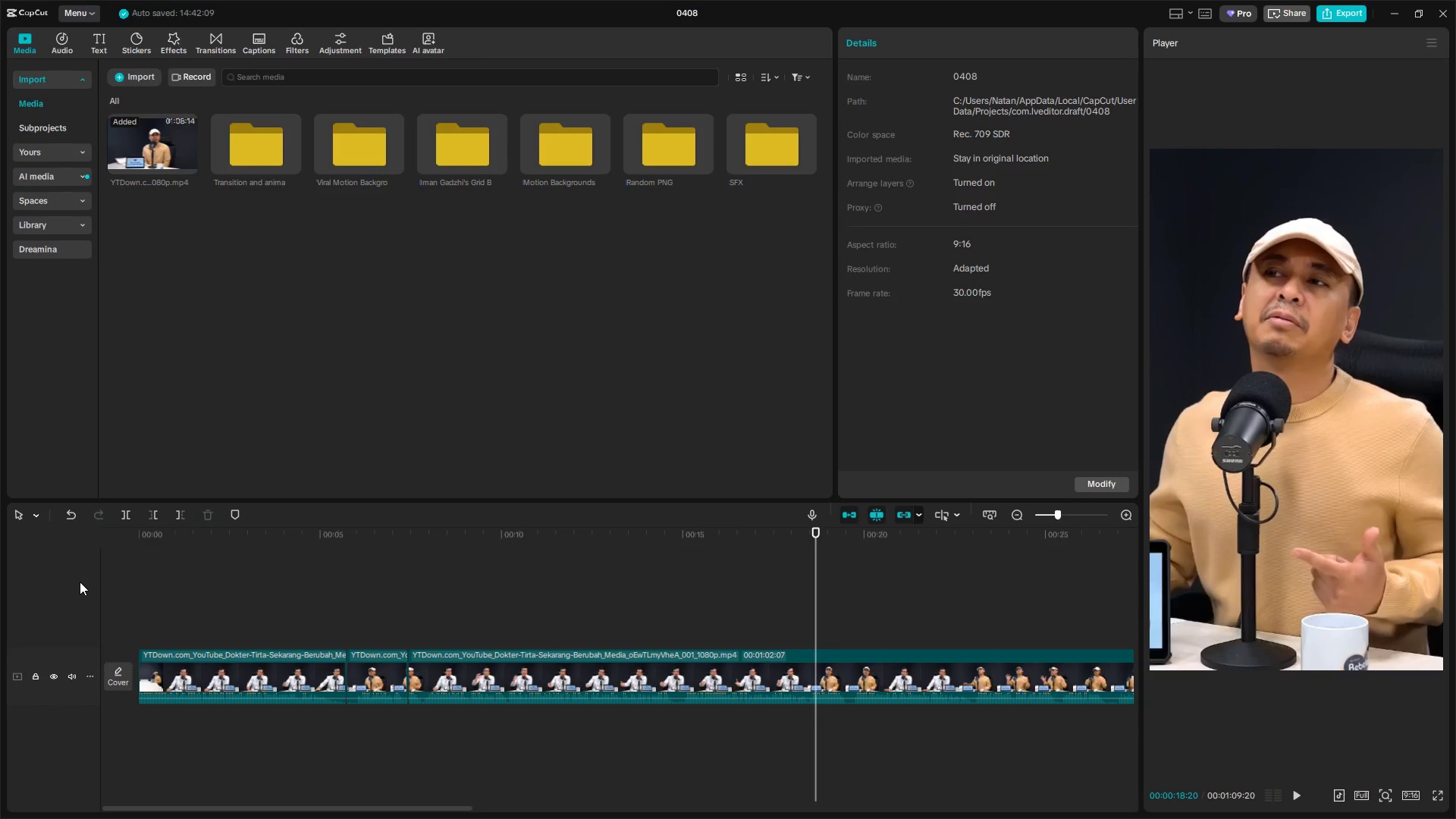 
key(ArrowLeft)
 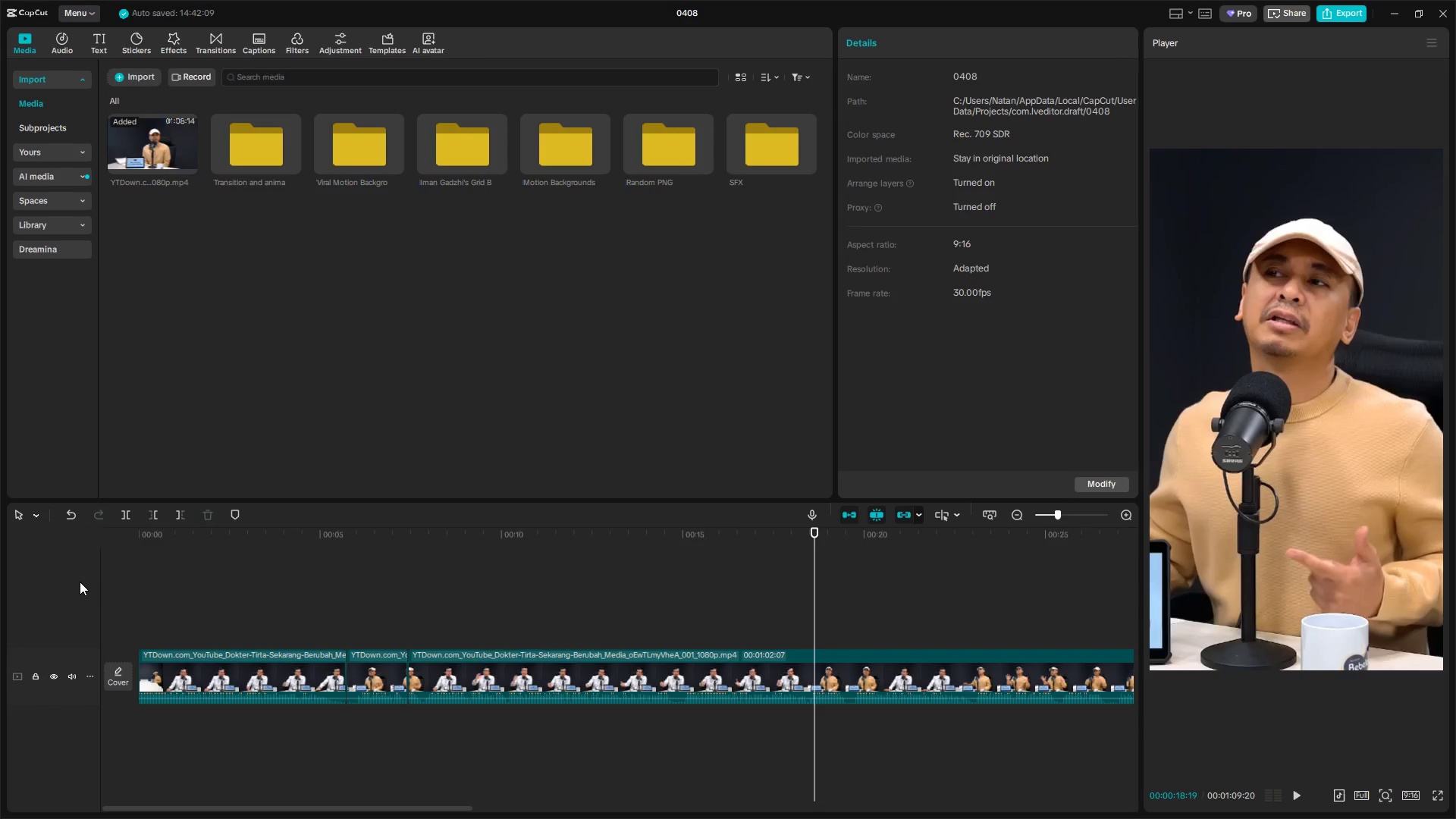 
key(ArrowLeft)
 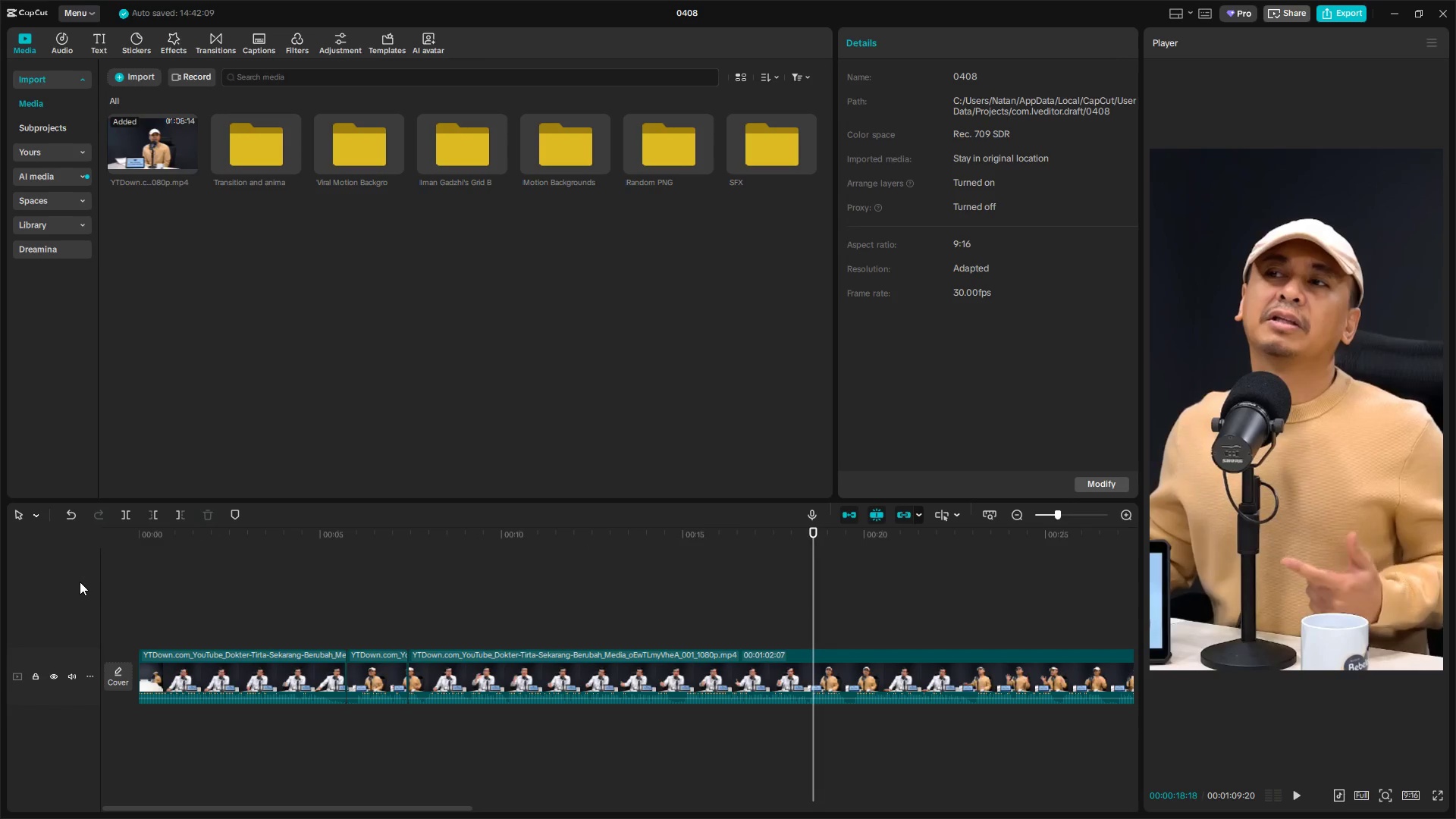 
key(ArrowLeft)
 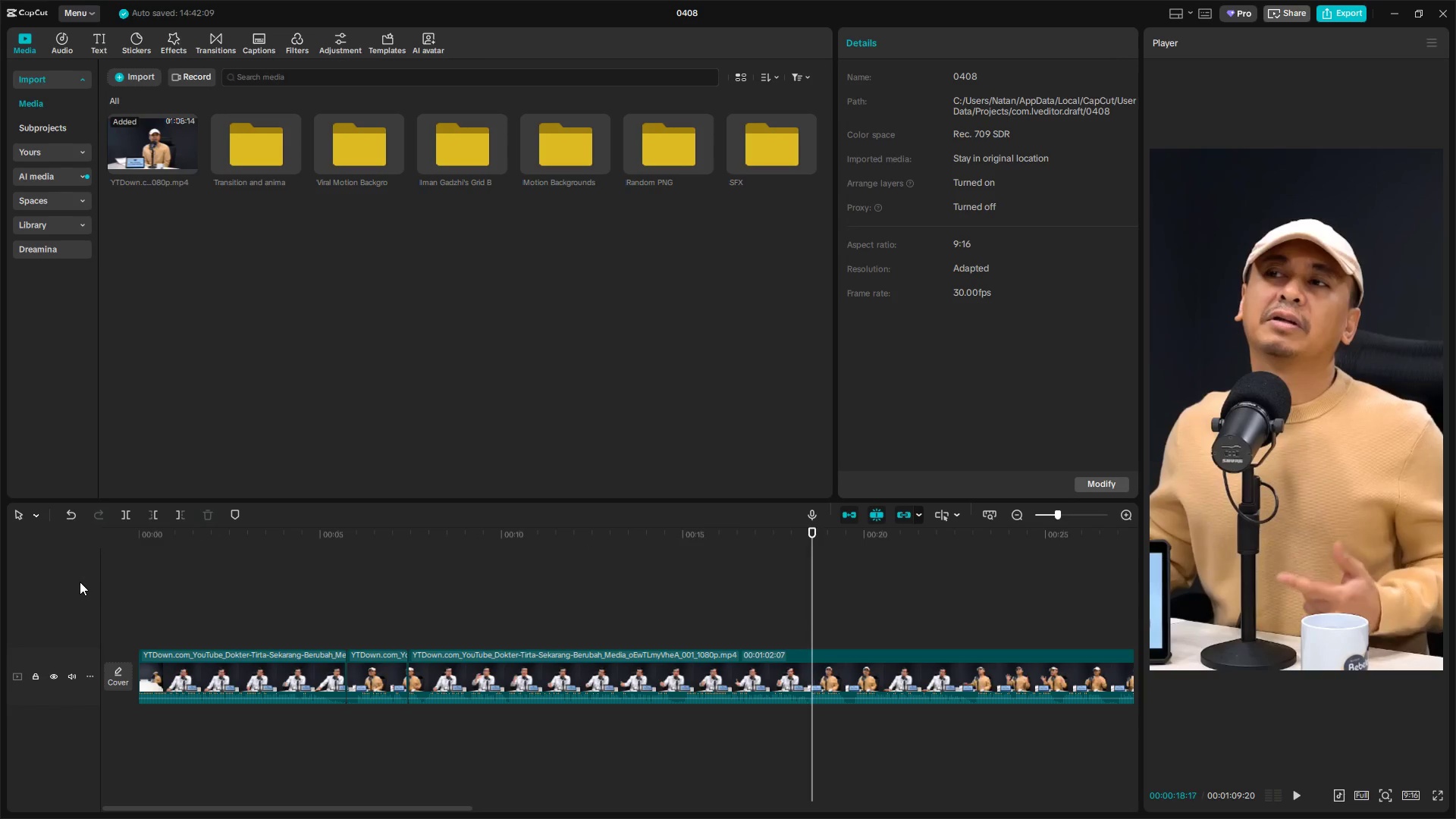 
key(ArrowLeft)
 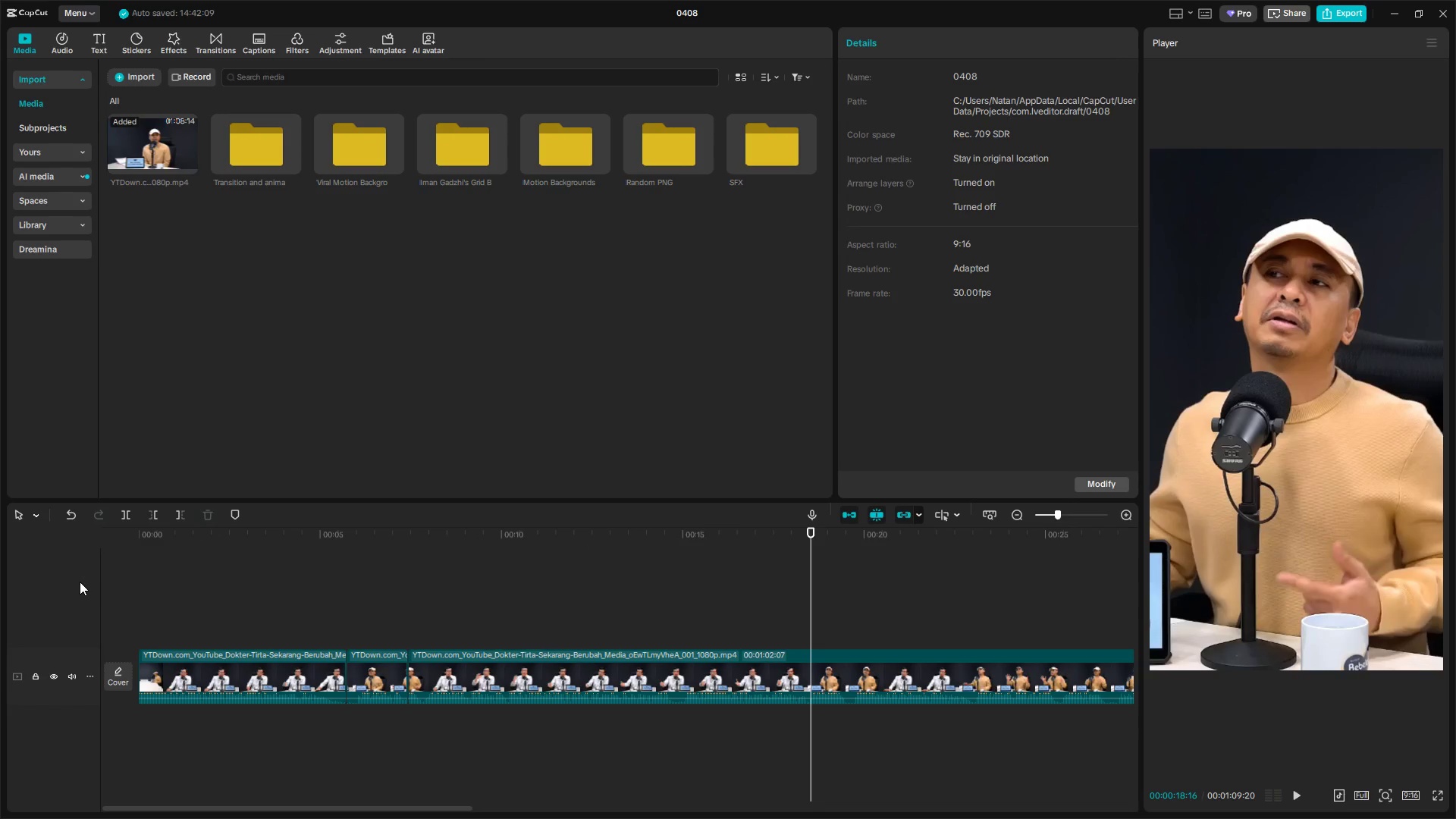 
key(ArrowLeft)
 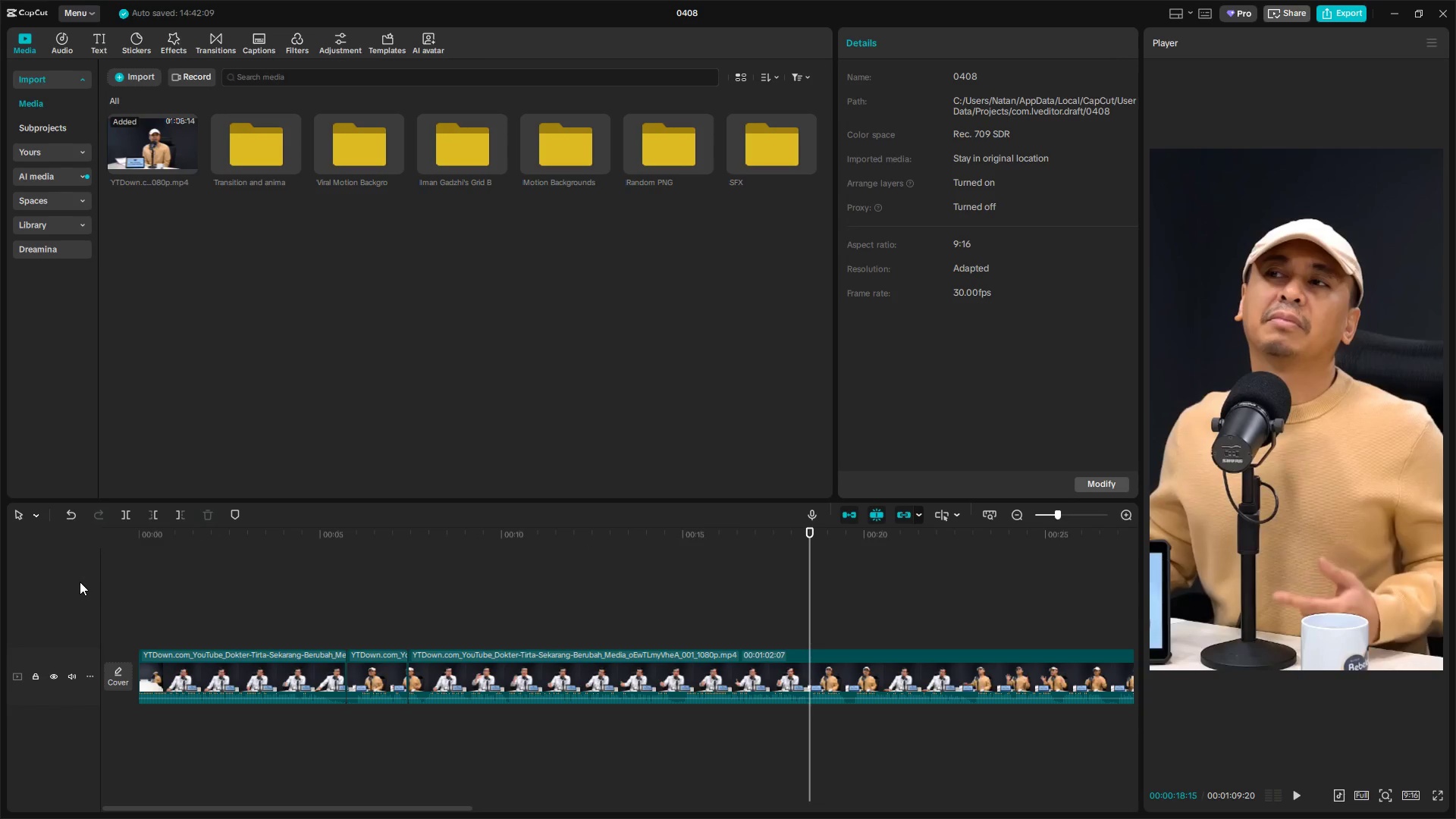 
key(ArrowLeft)
 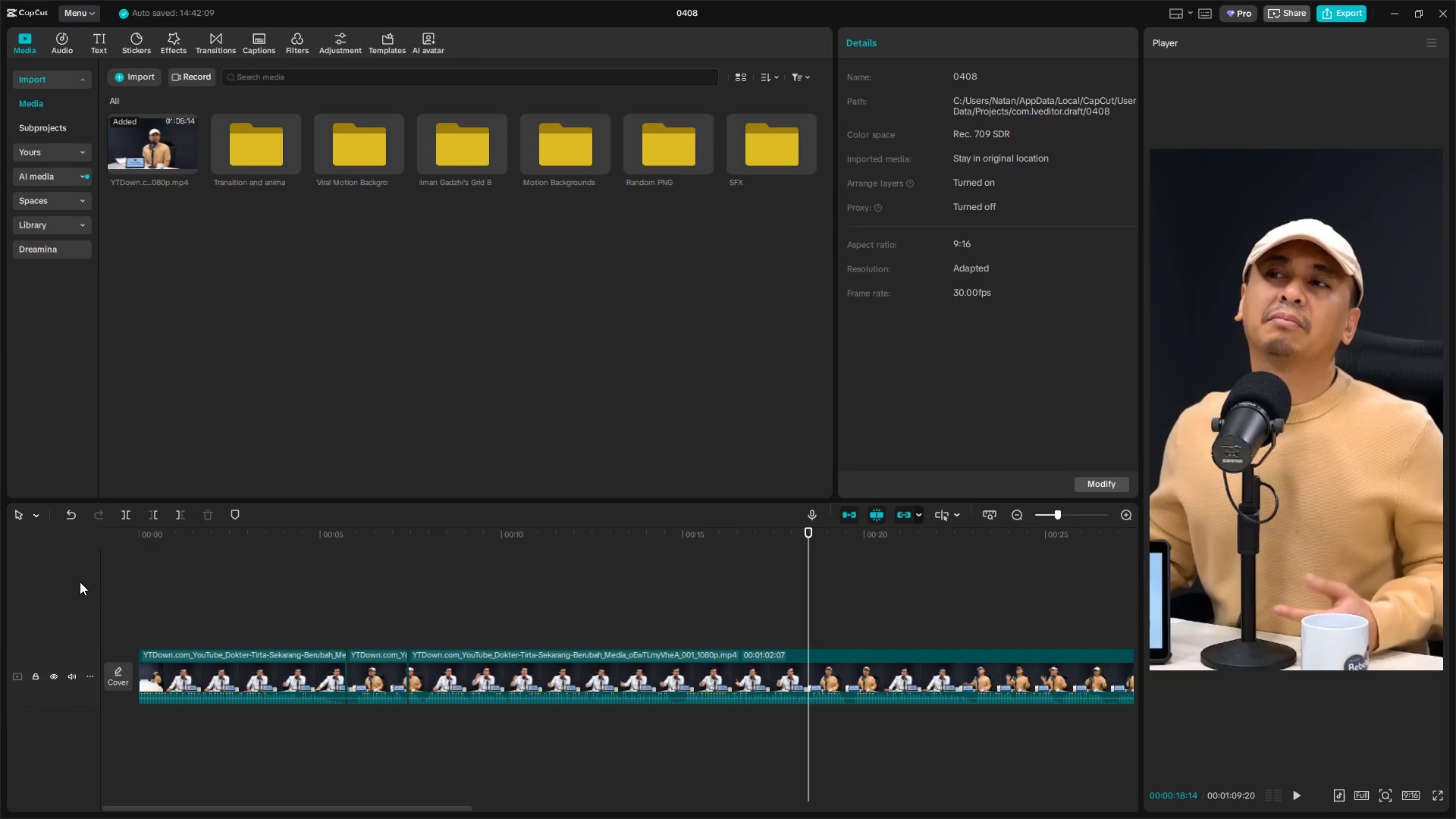 
key(ArrowLeft)
 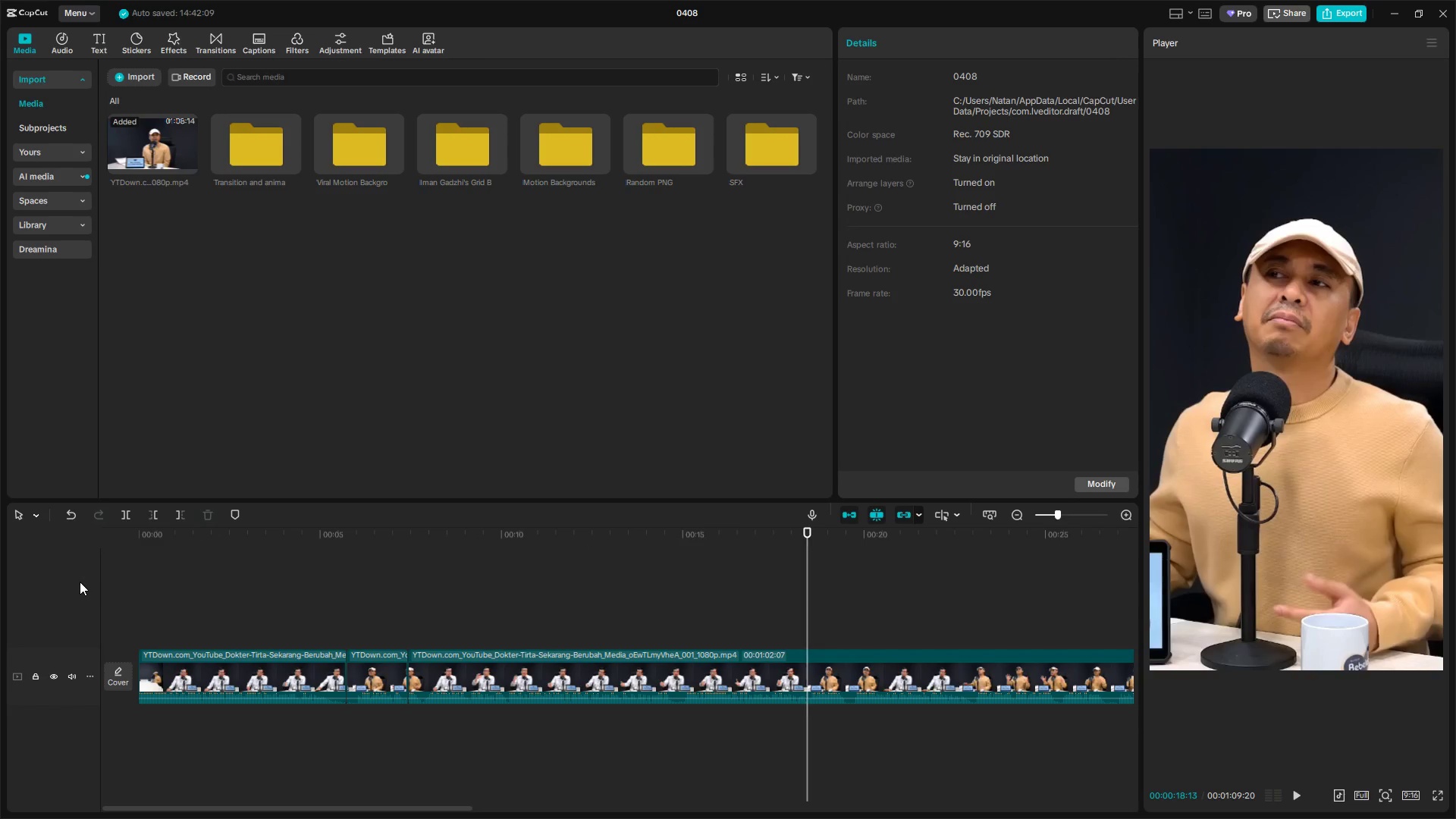 
key(ArrowLeft)
 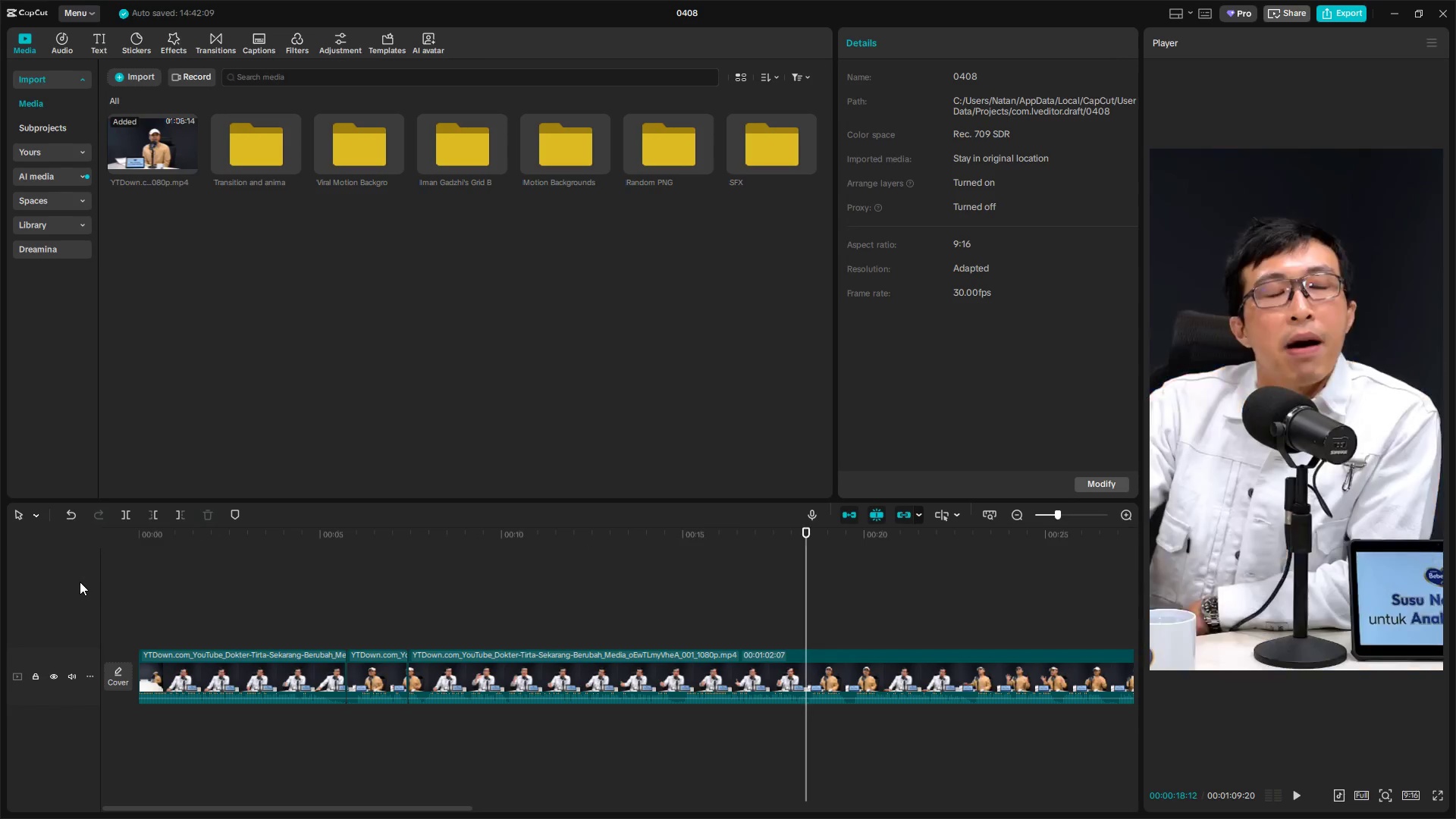 
key(ArrowLeft)
 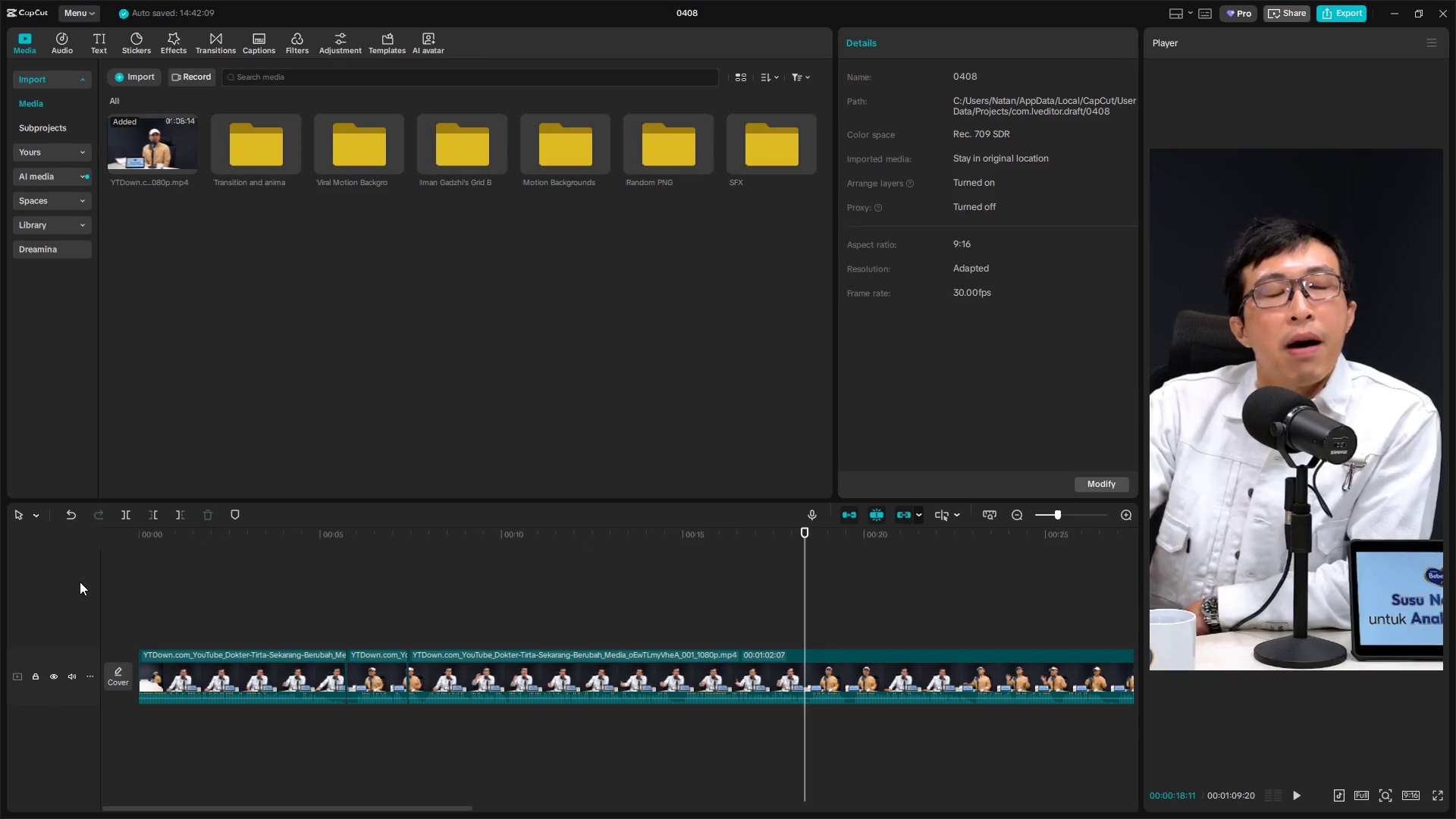 
key(ArrowLeft)
 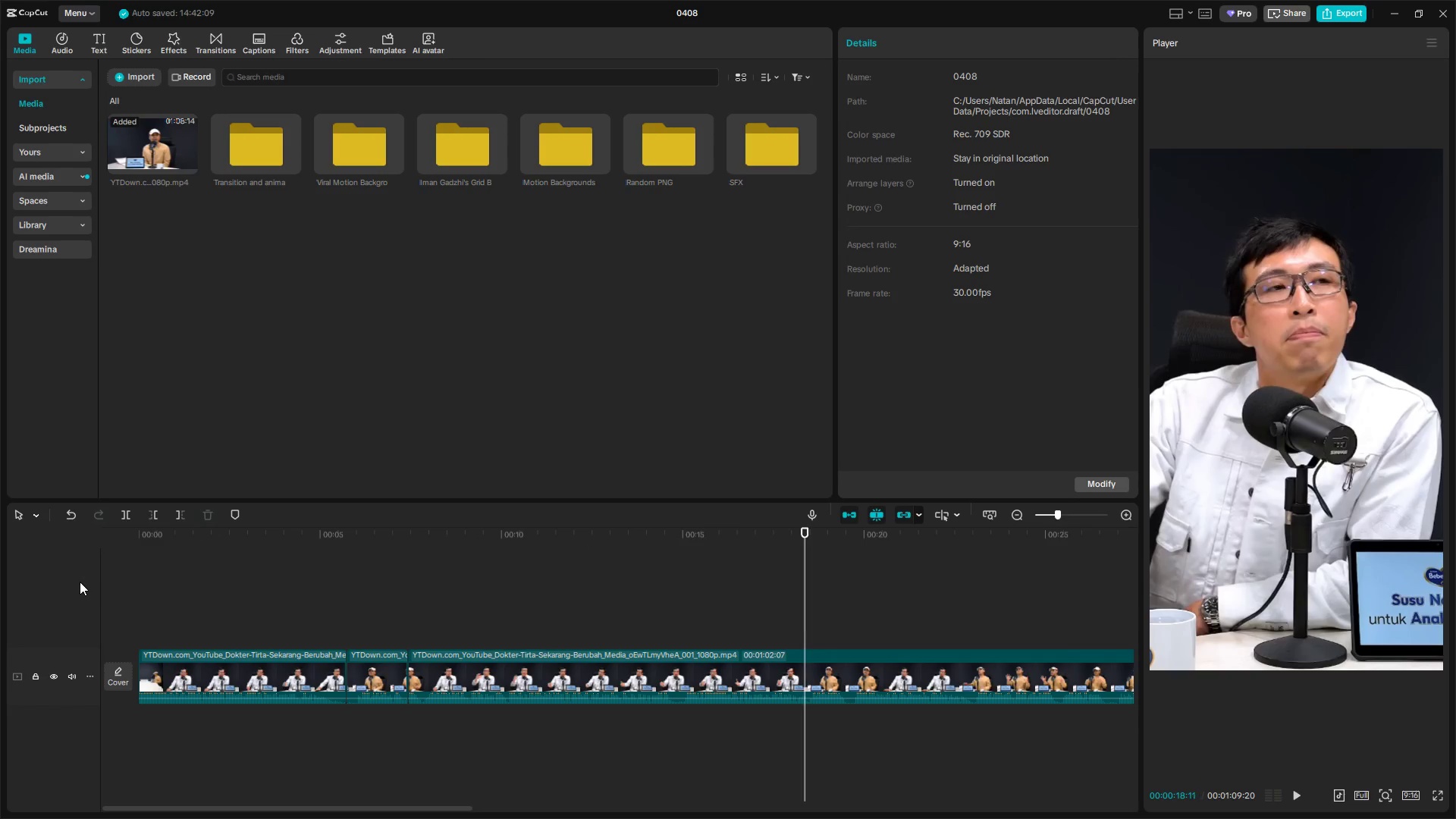 
key(ArrowRight)
 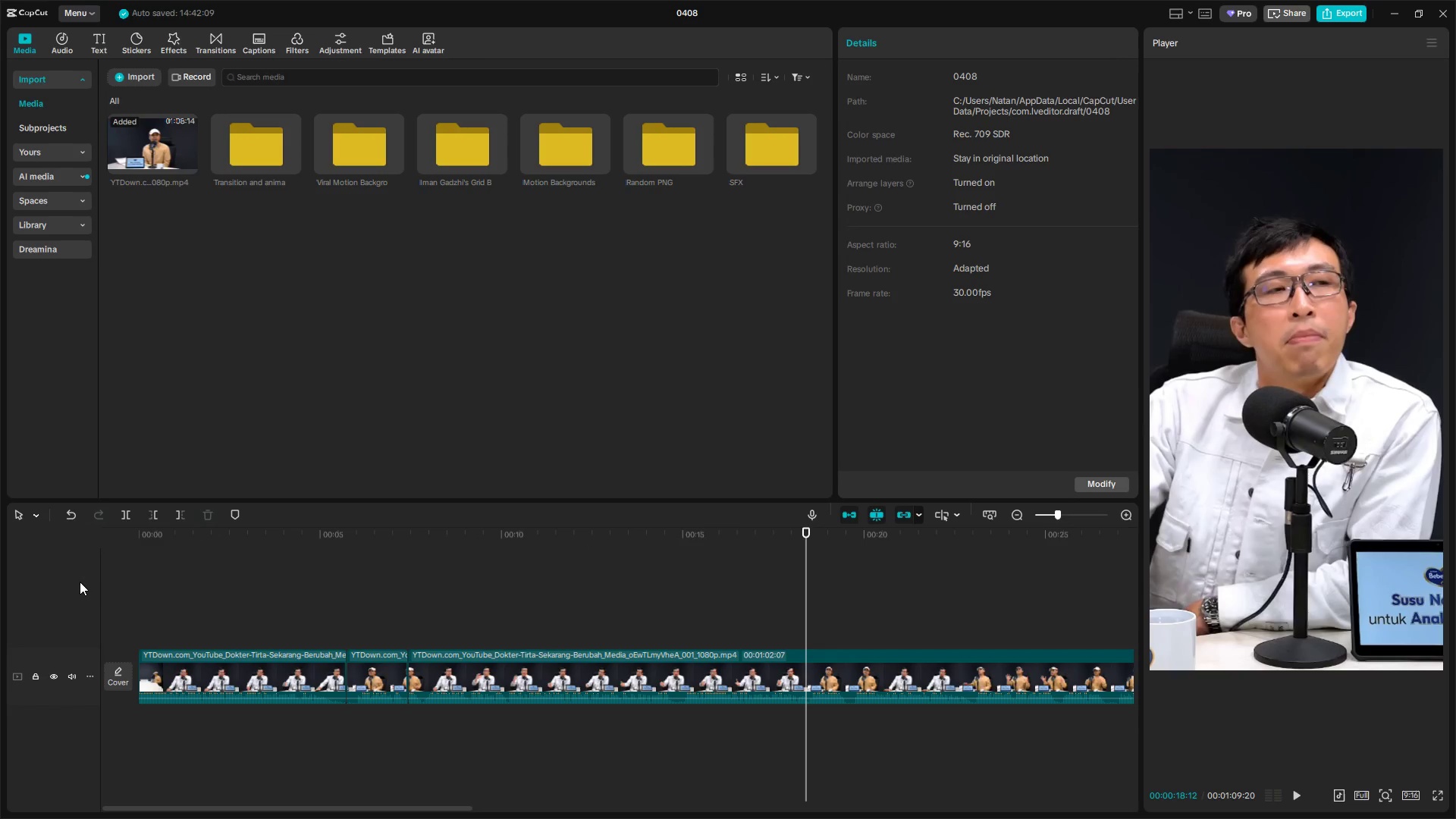 
key(ArrowRight)
 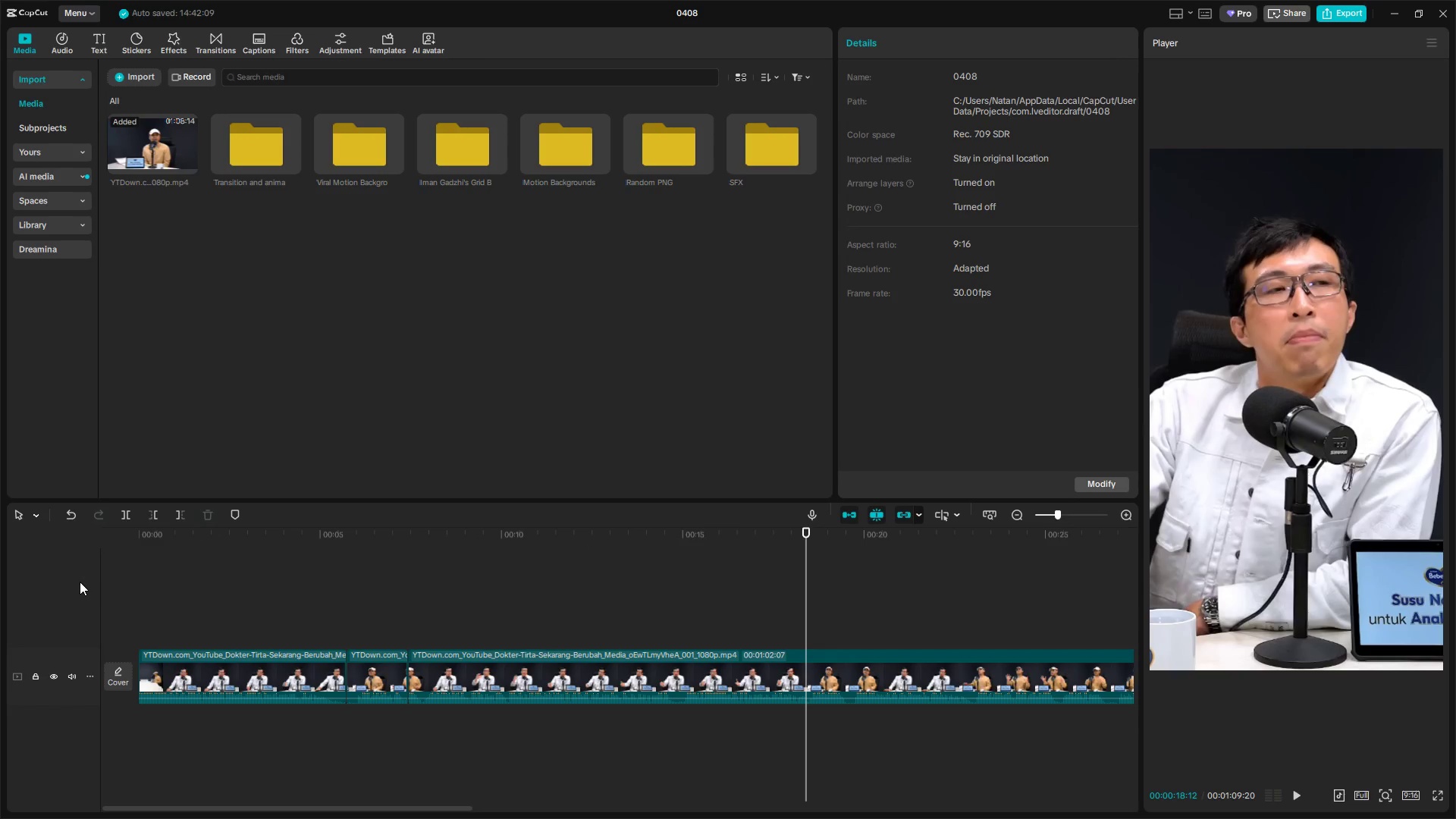 
key(ArrowRight)
 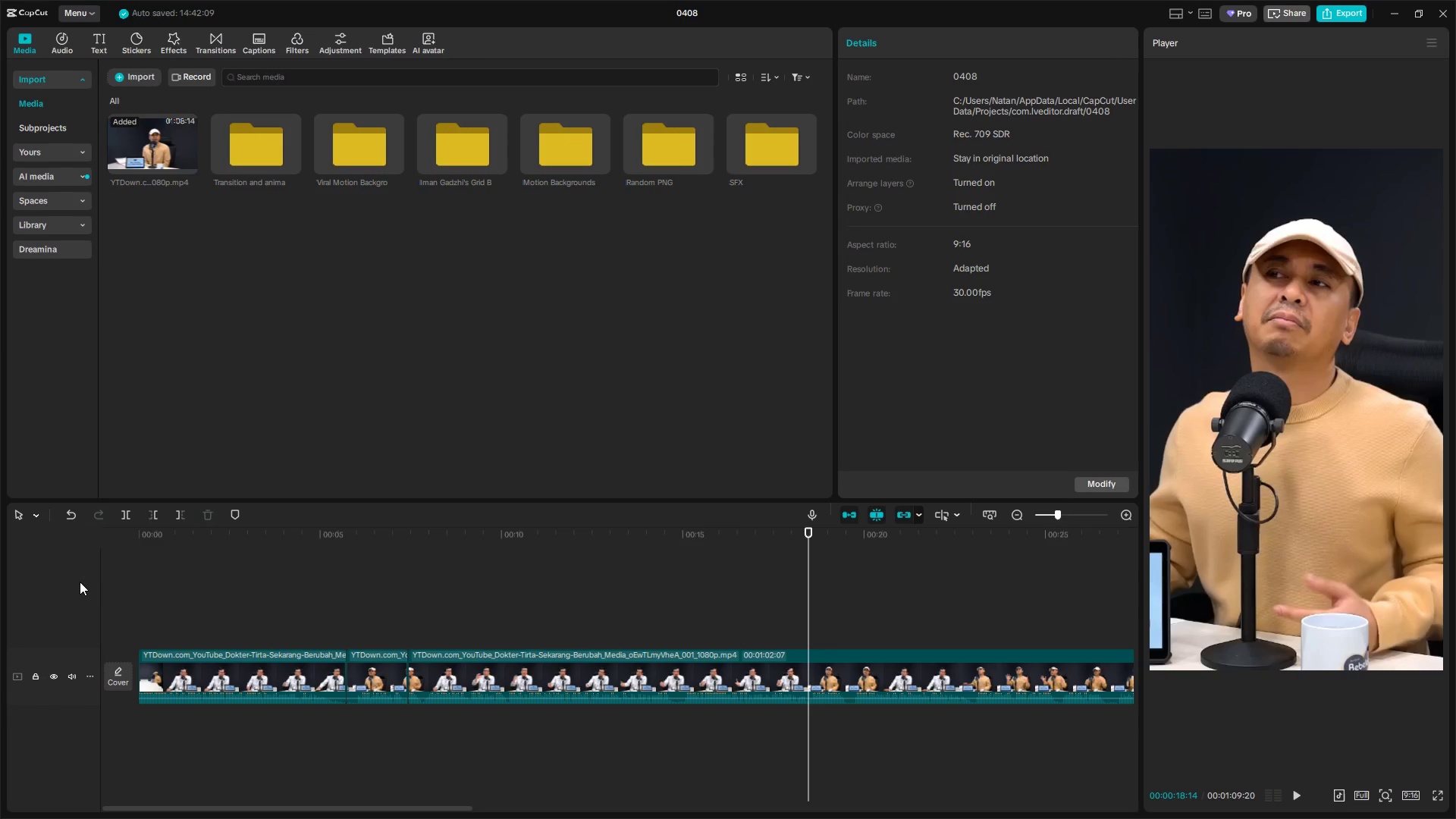 
key(ArrowRight)
 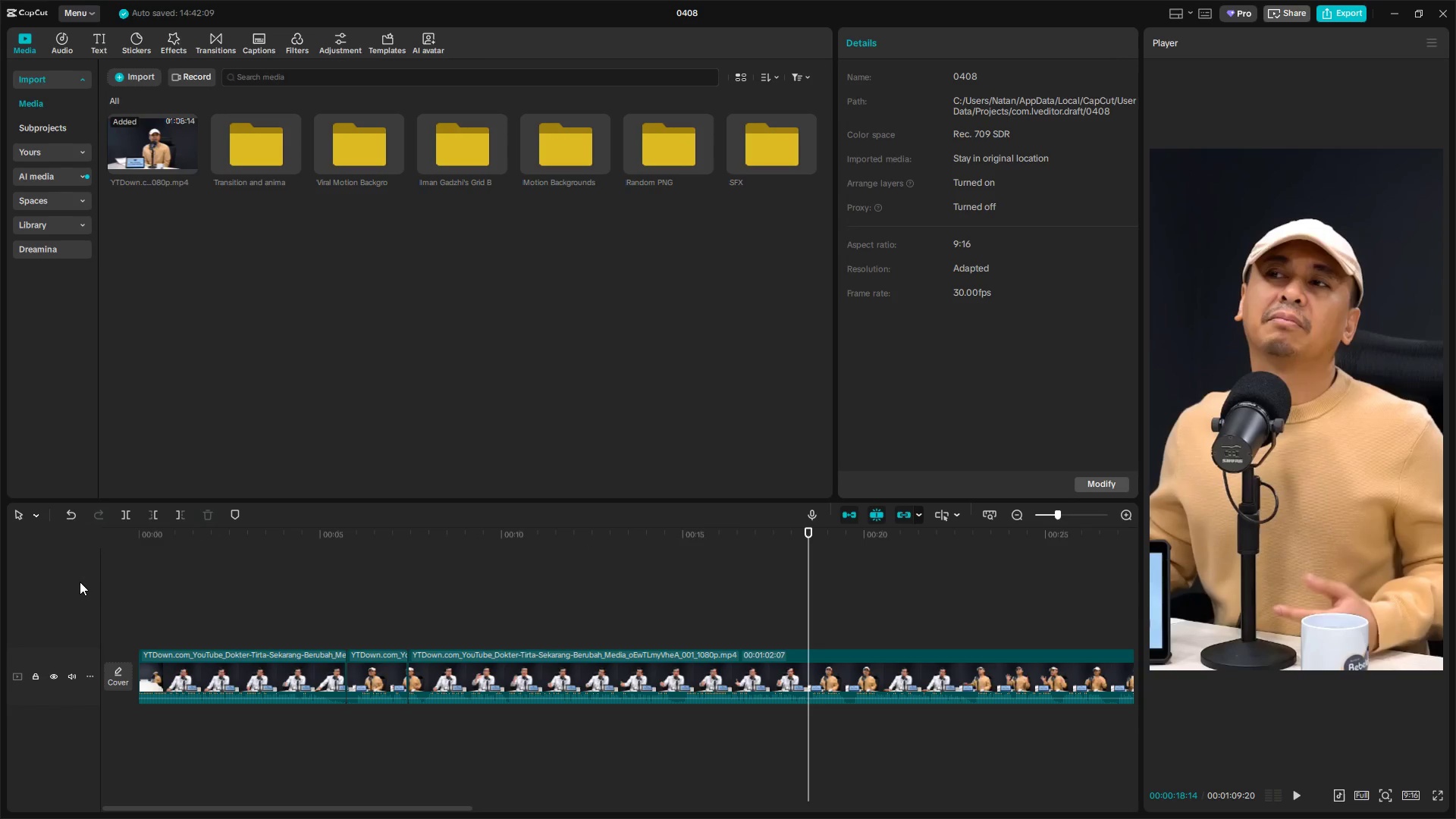 
key(Shift+E)
 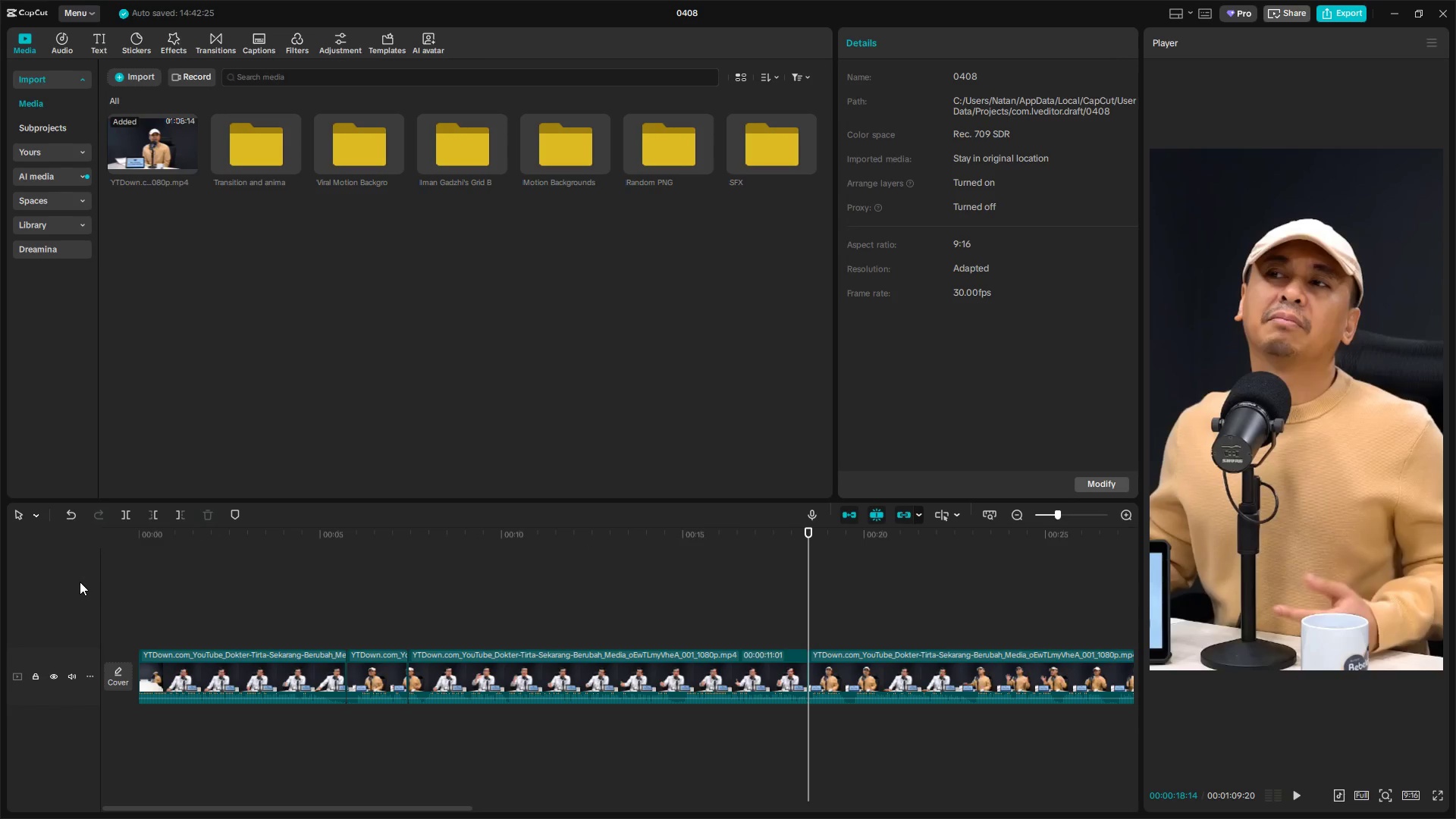 
key(Space)
 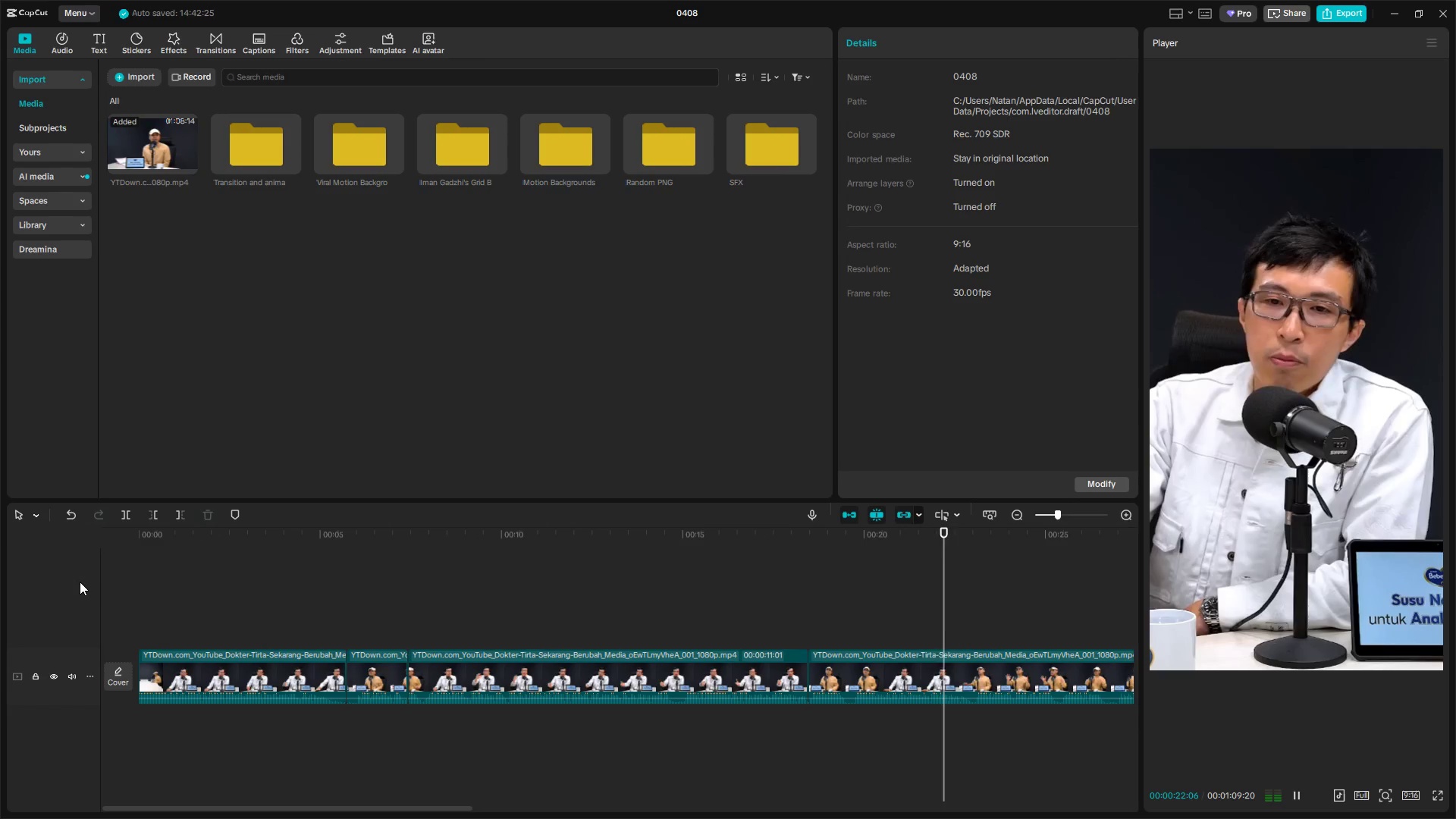 
wait(5.11)
 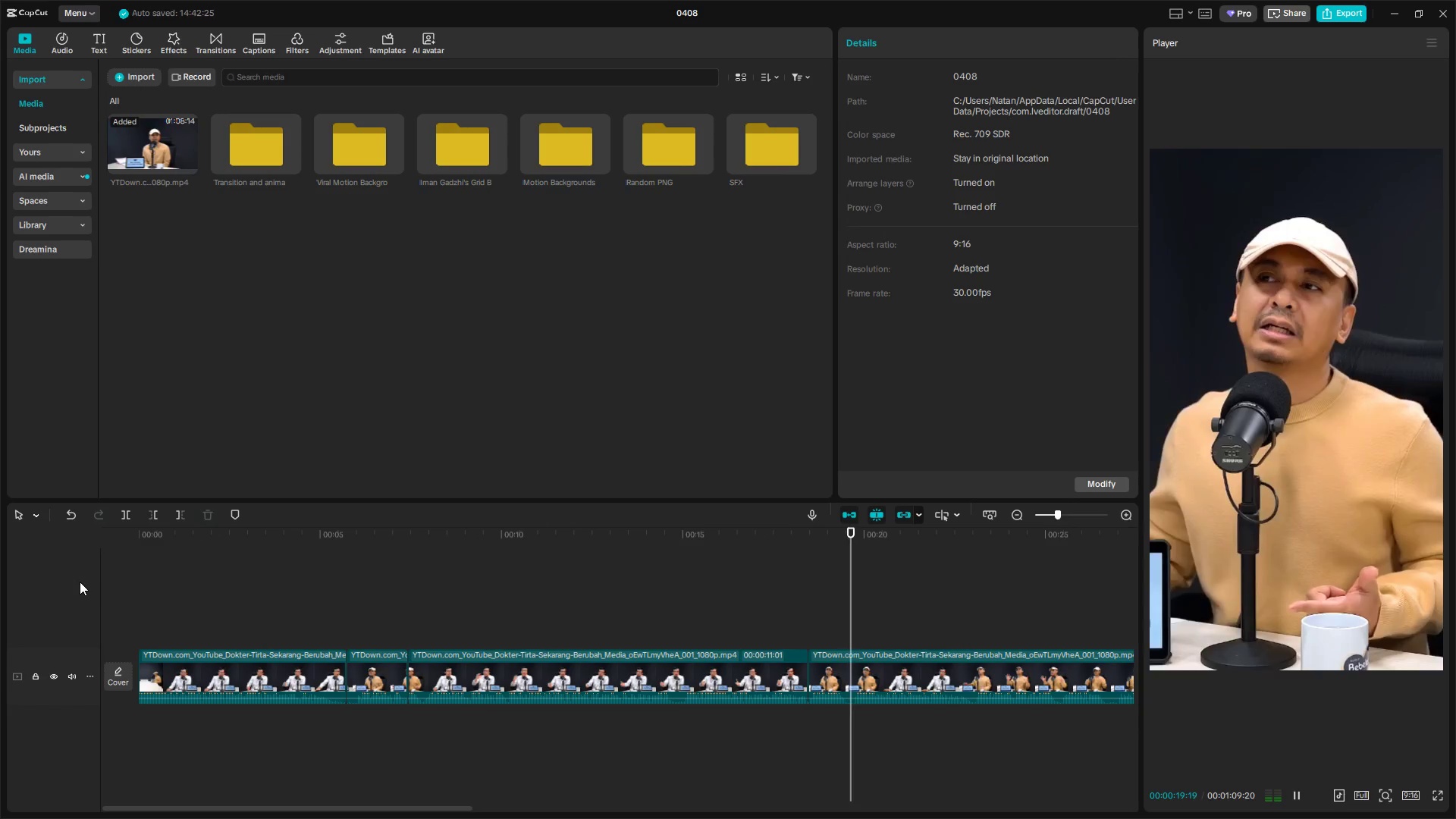 
key(Space)
 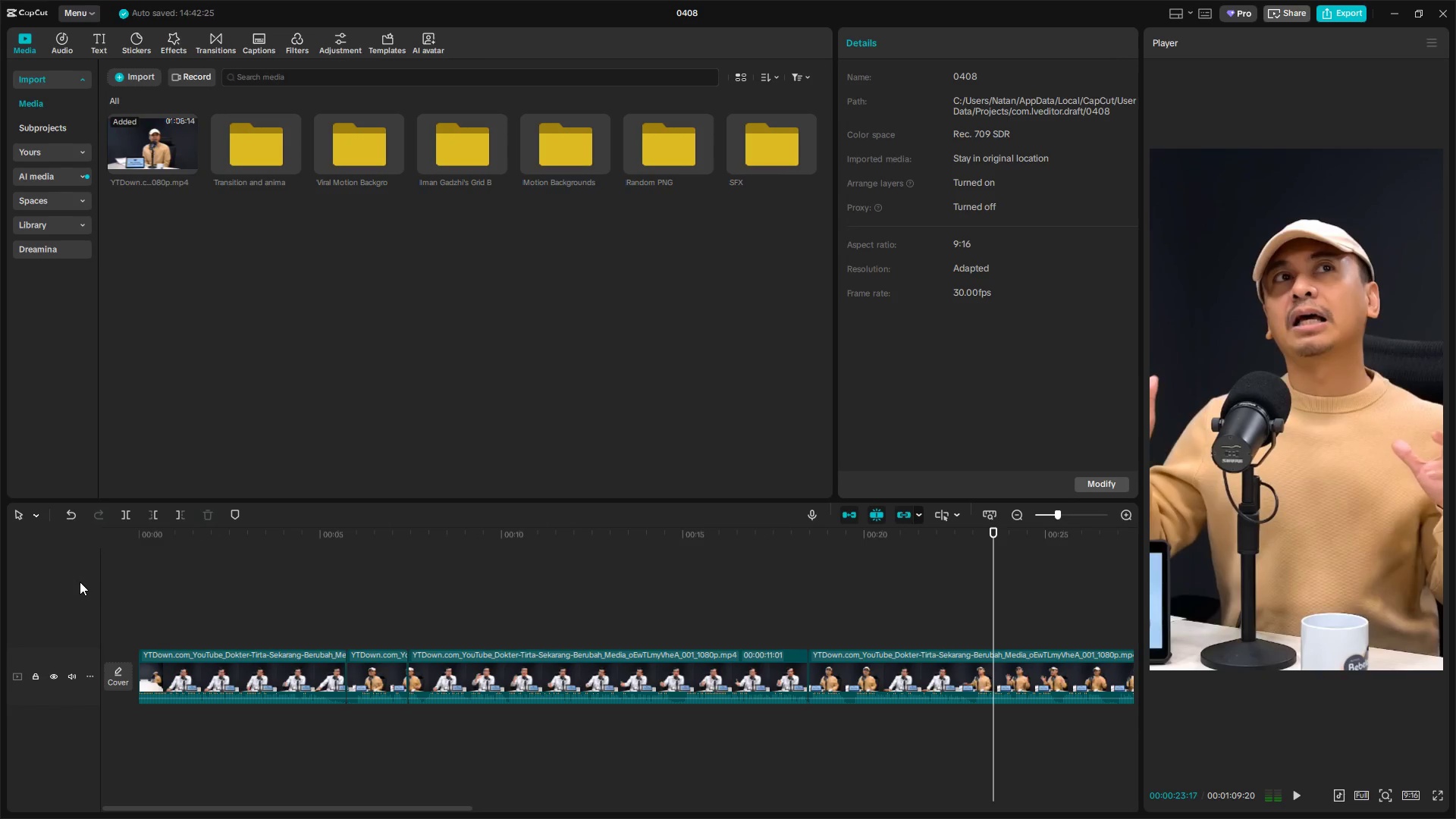 
hold_key(key=ArrowLeft, duration=0.78)
 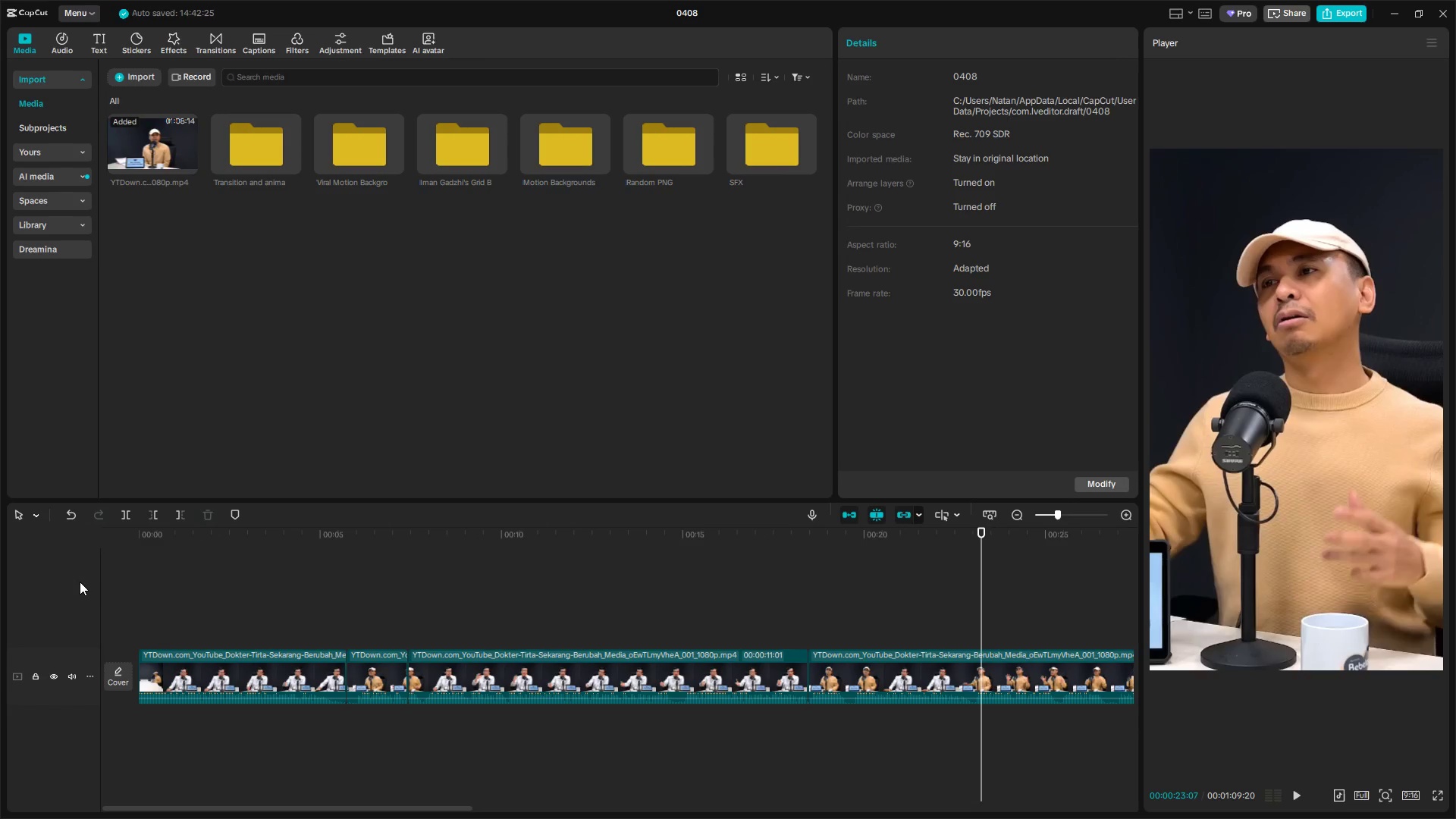 
key(ArrowLeft)
 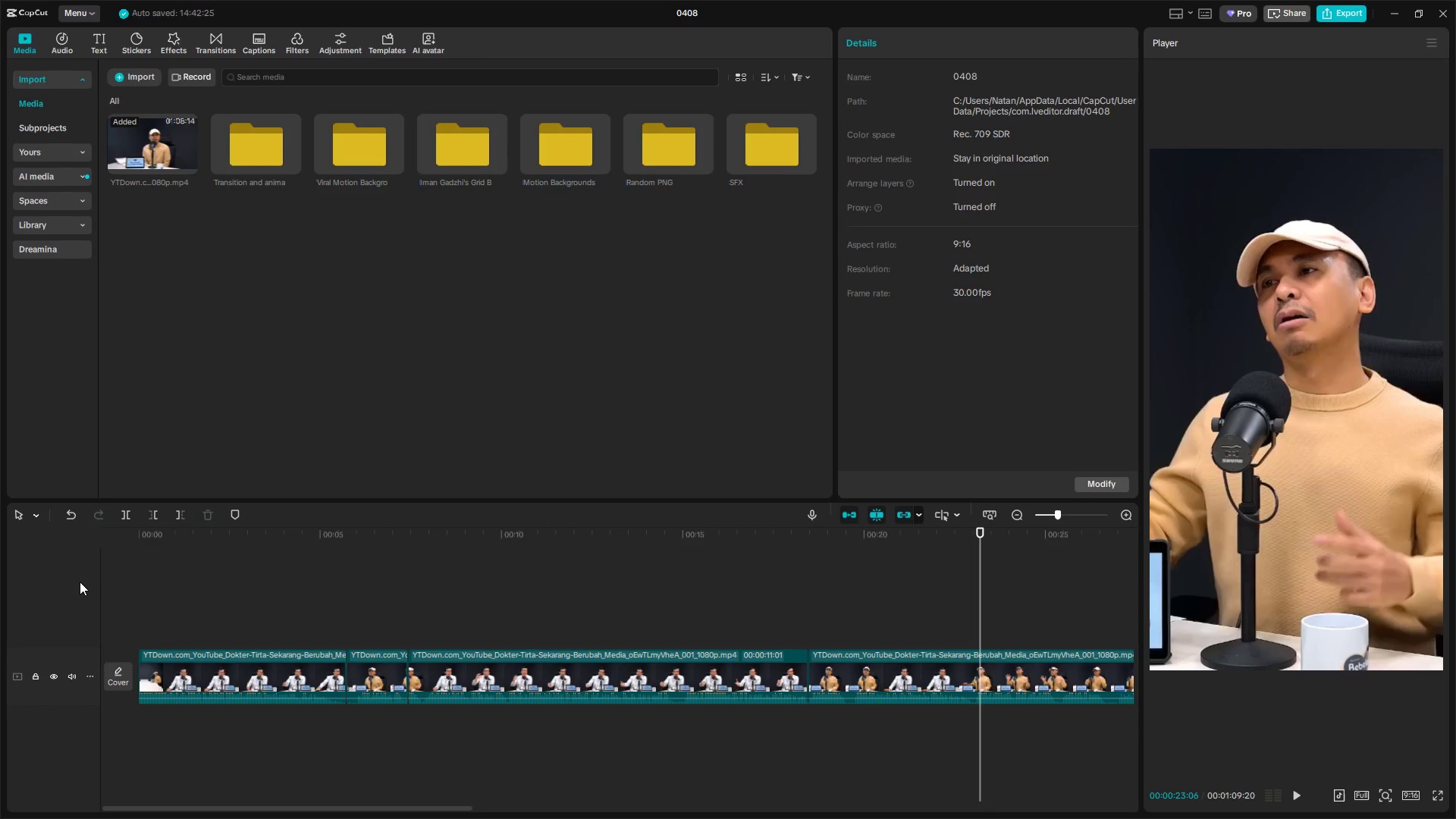 
key(ArrowLeft)
 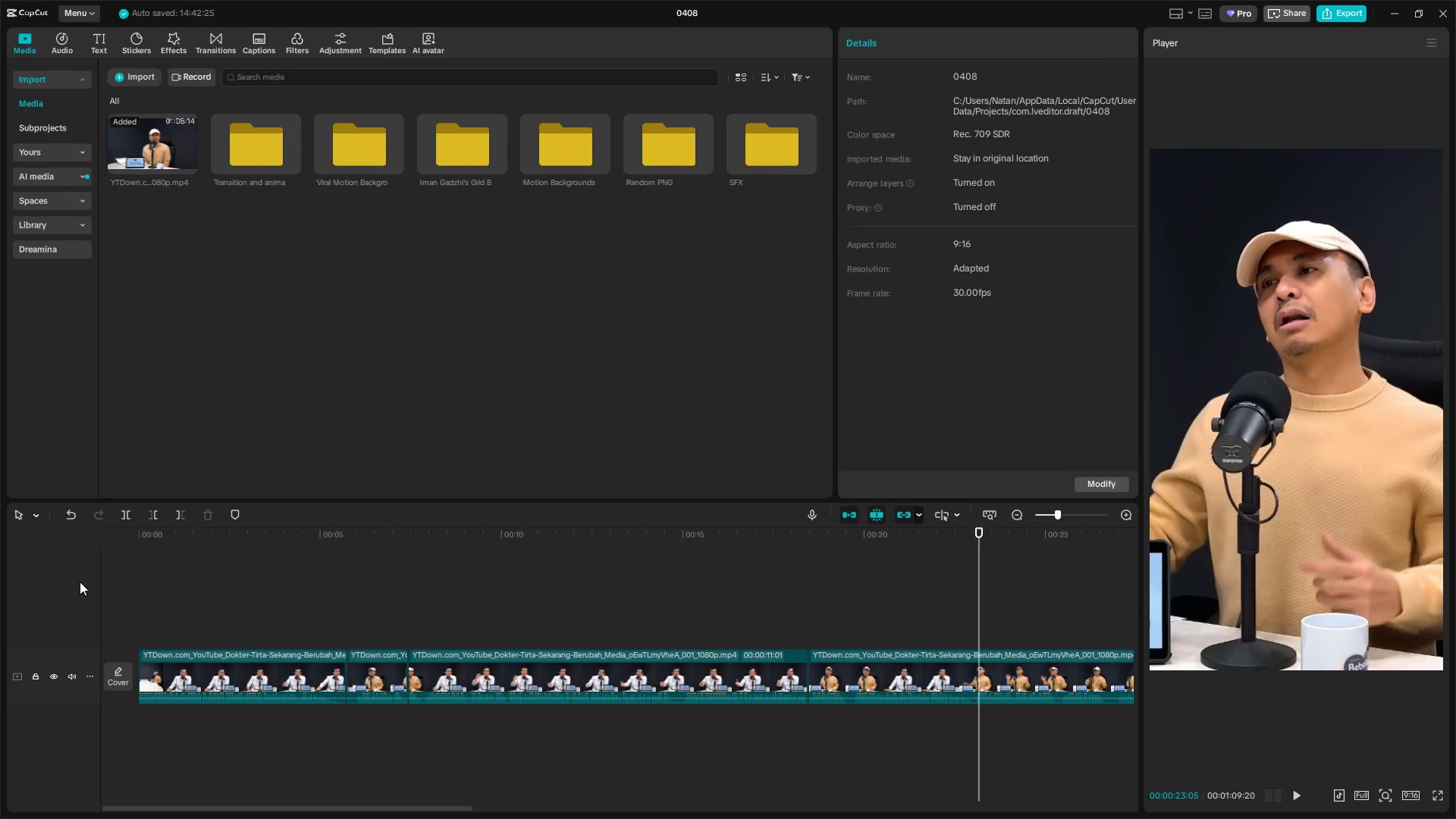 
key(ArrowLeft)
 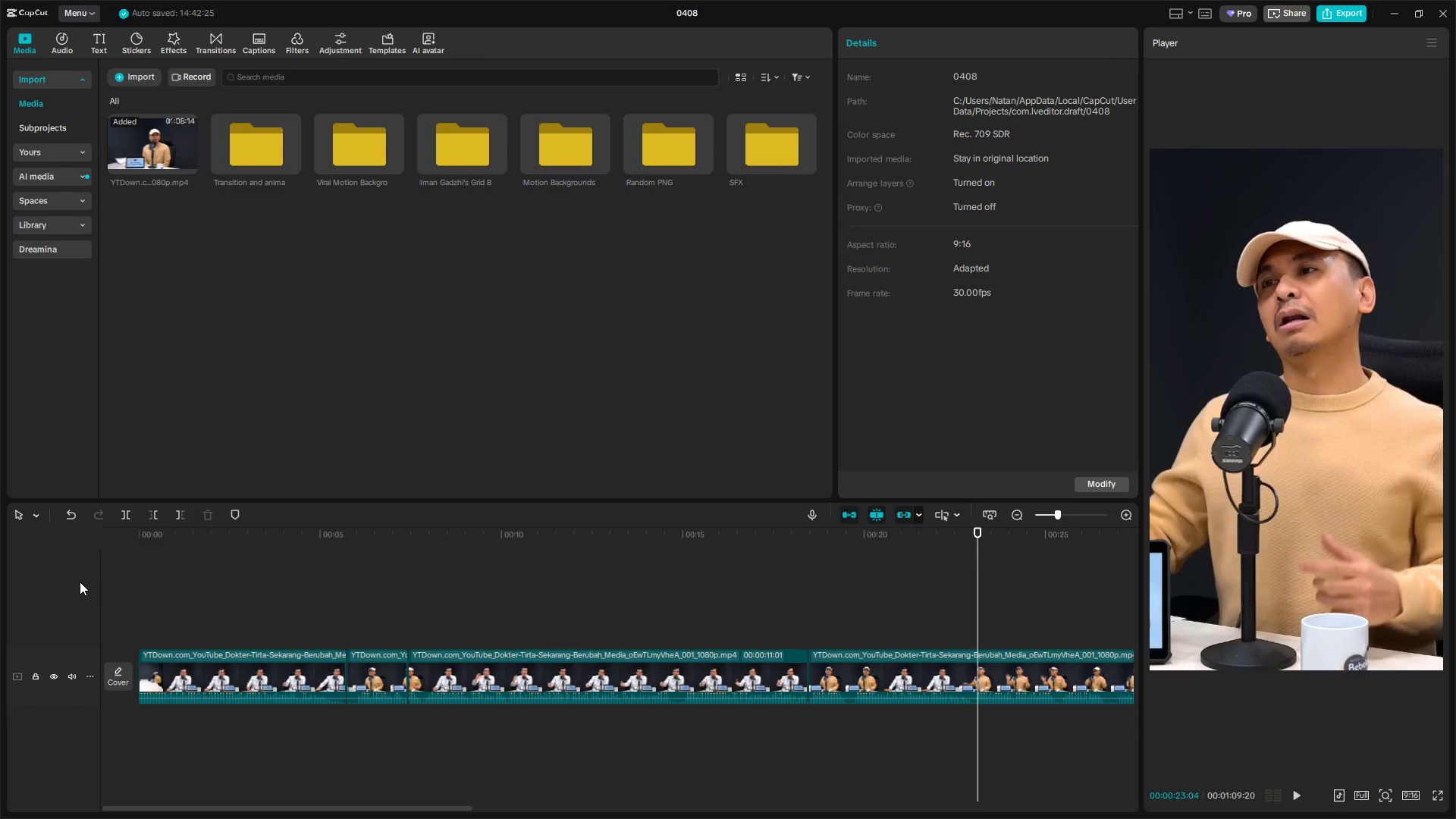 
key(ArrowLeft)
 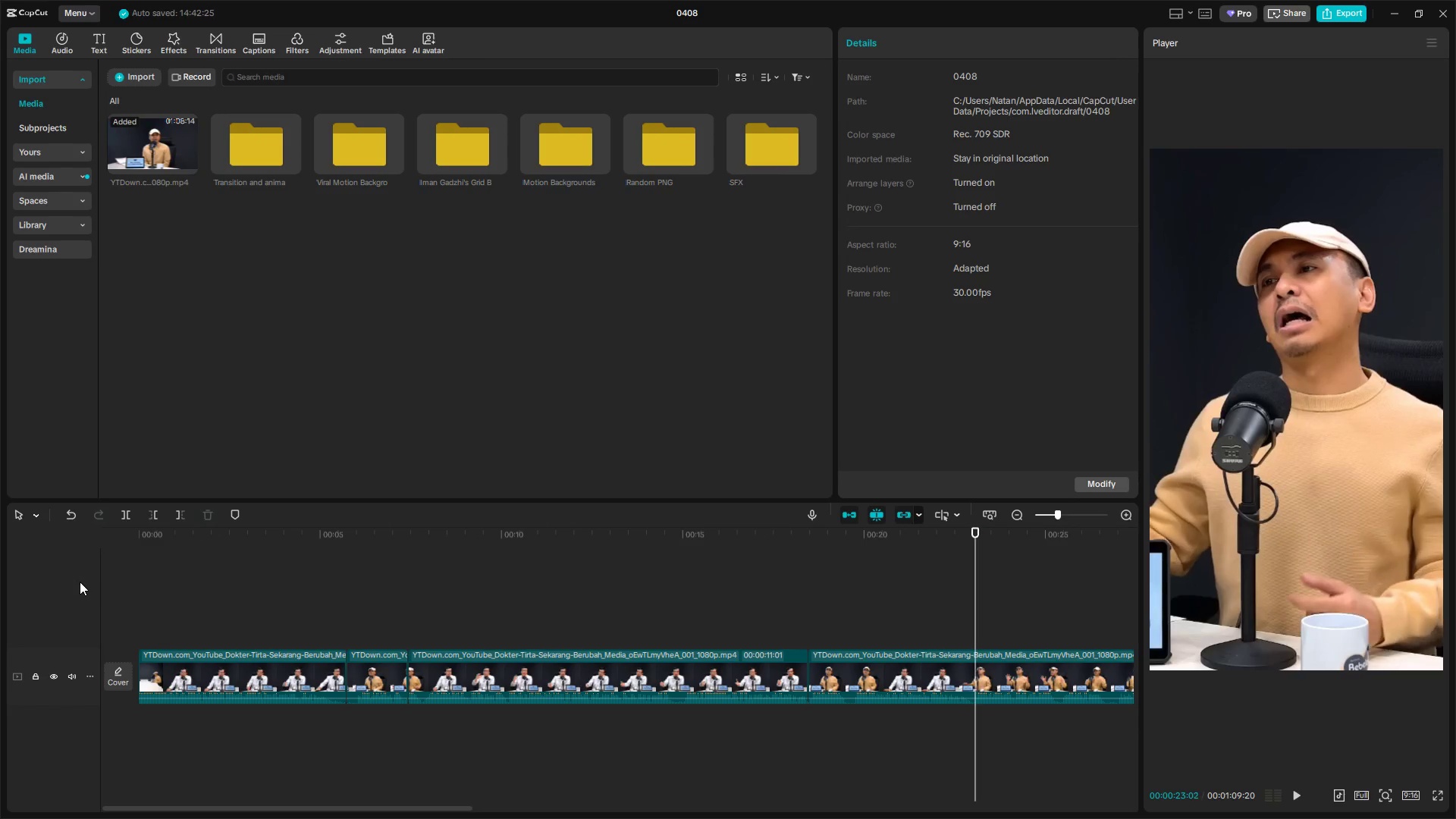 
key(ArrowLeft)
 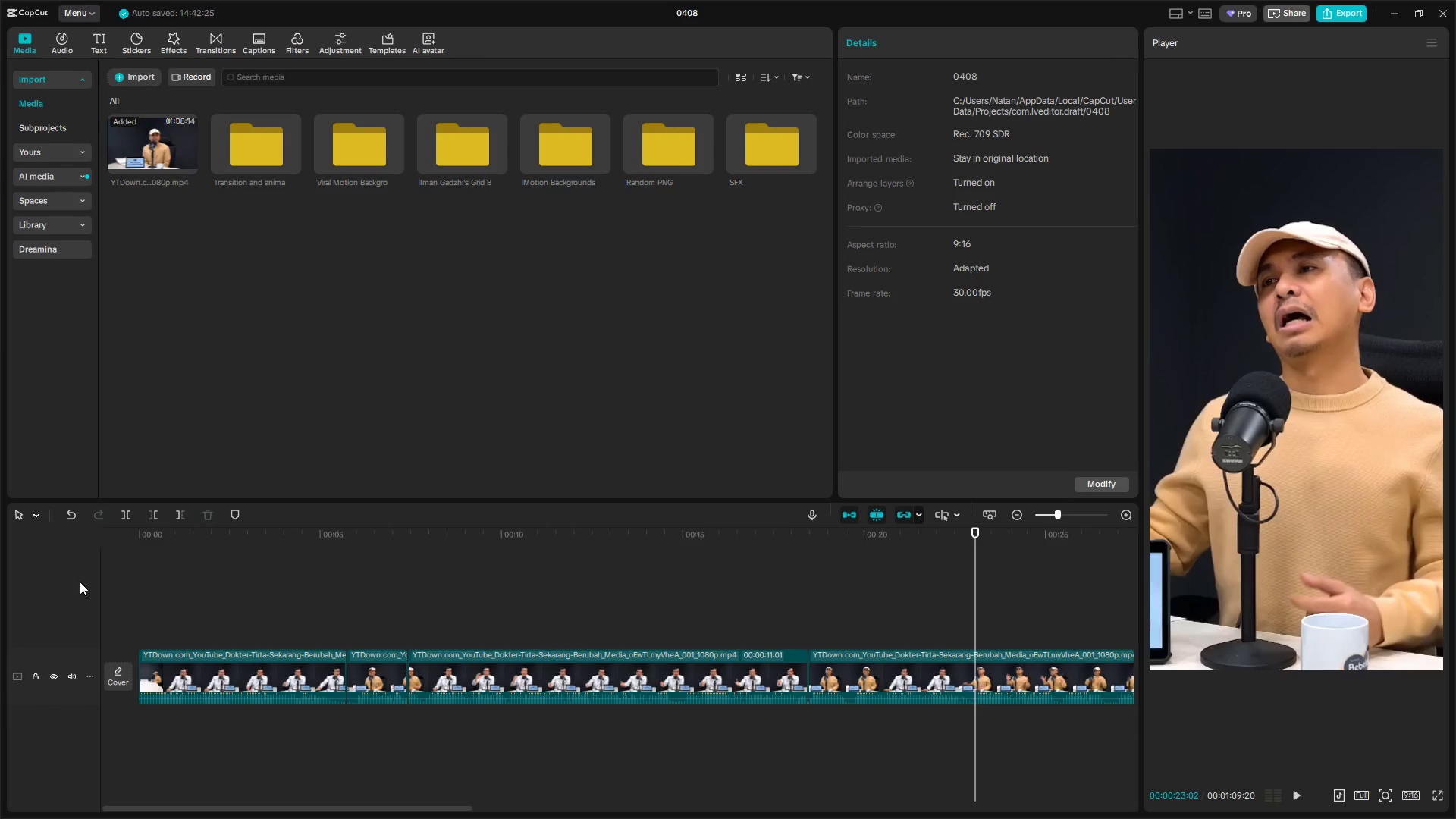 
key(ArrowLeft)
 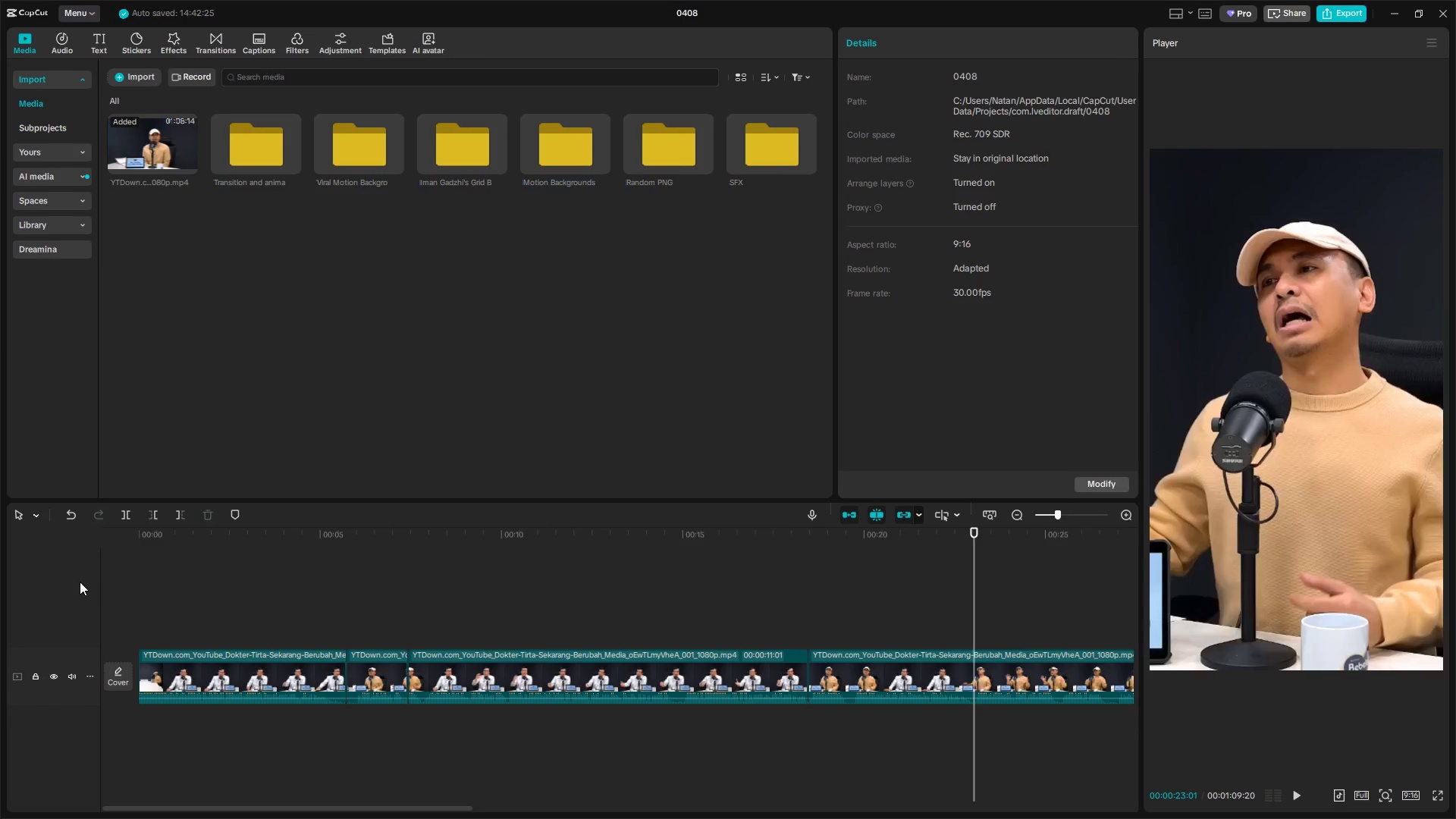 
key(ArrowLeft)
 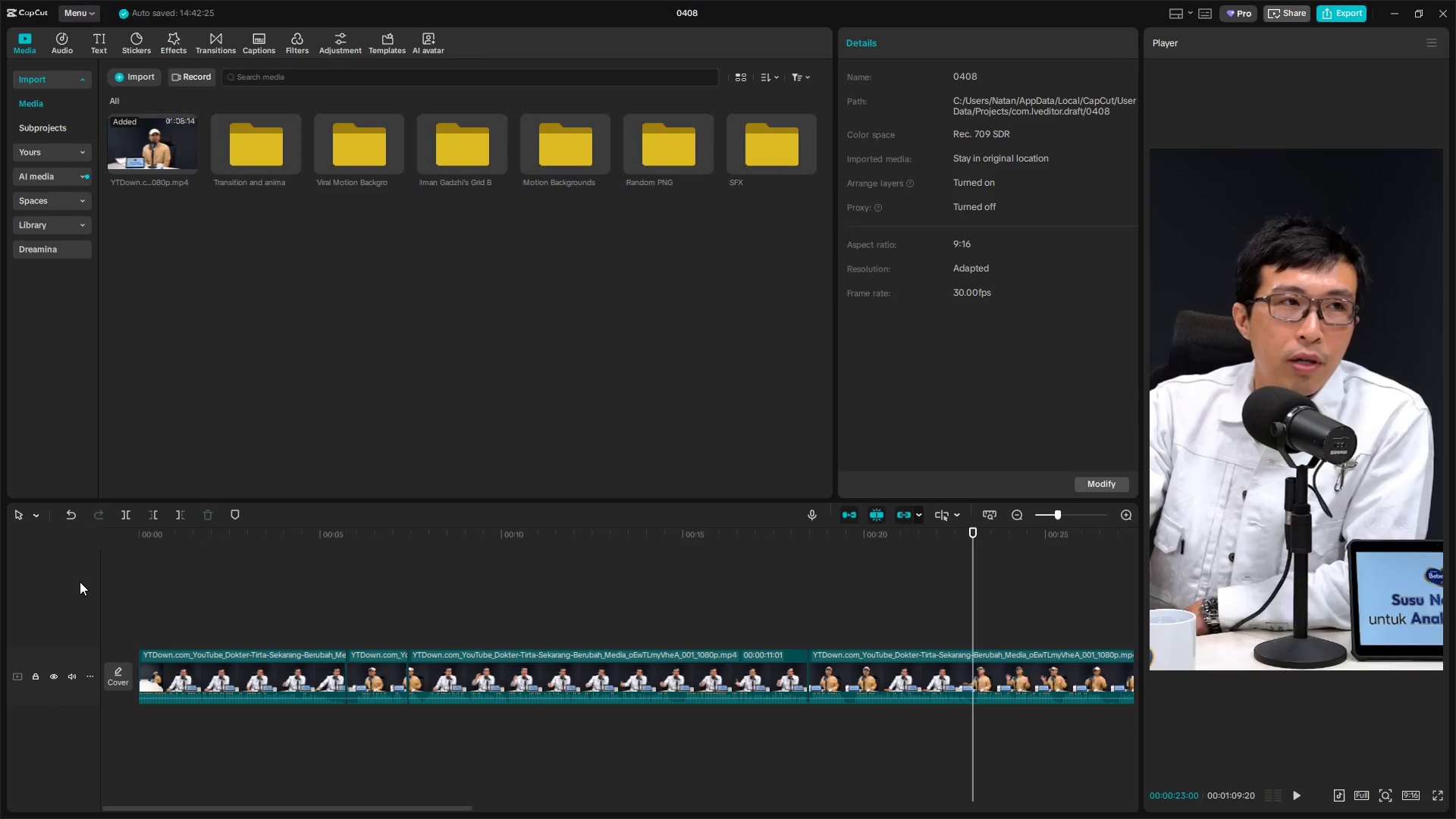 
key(ArrowLeft)
 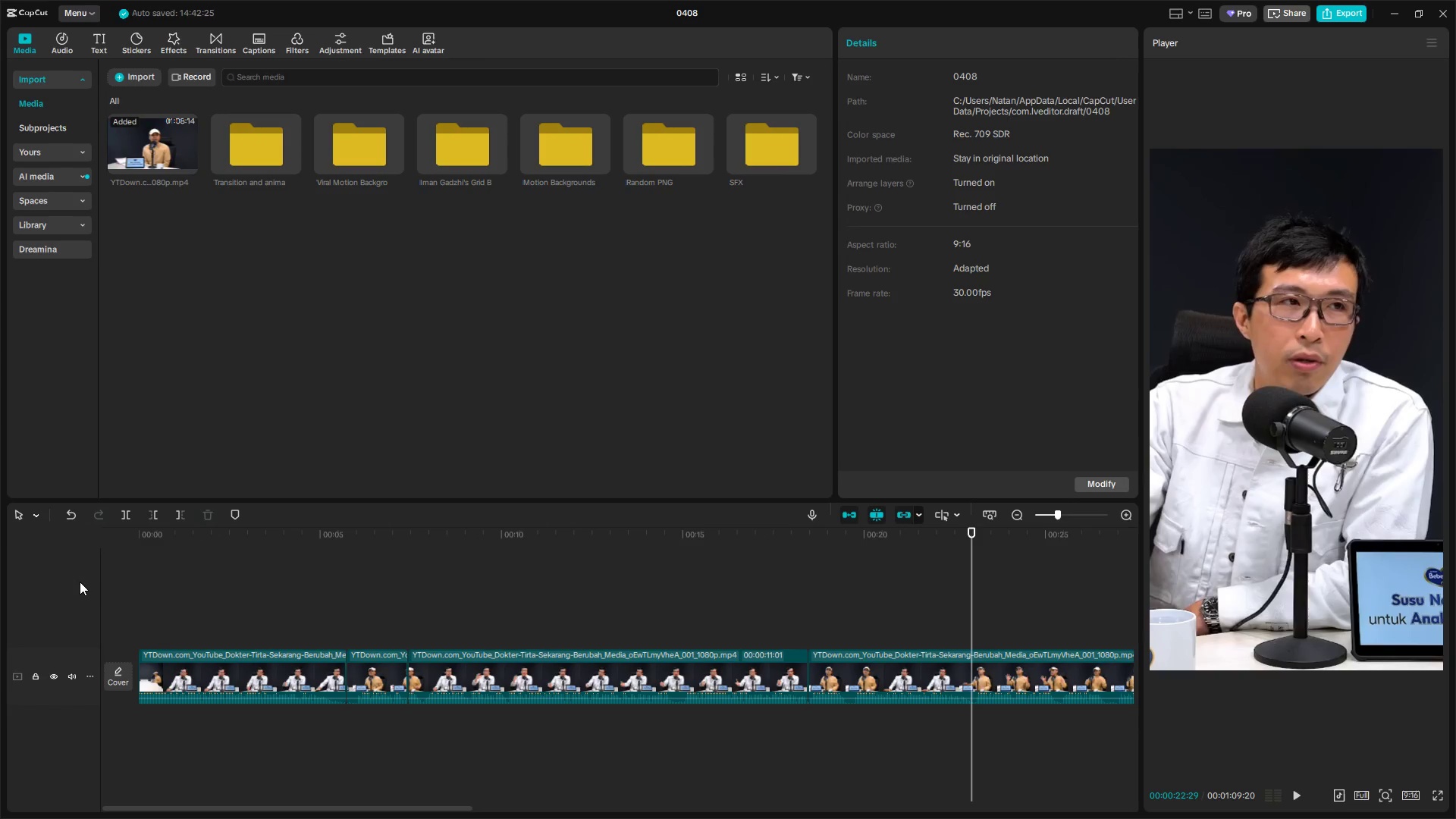 
key(ArrowRight)
 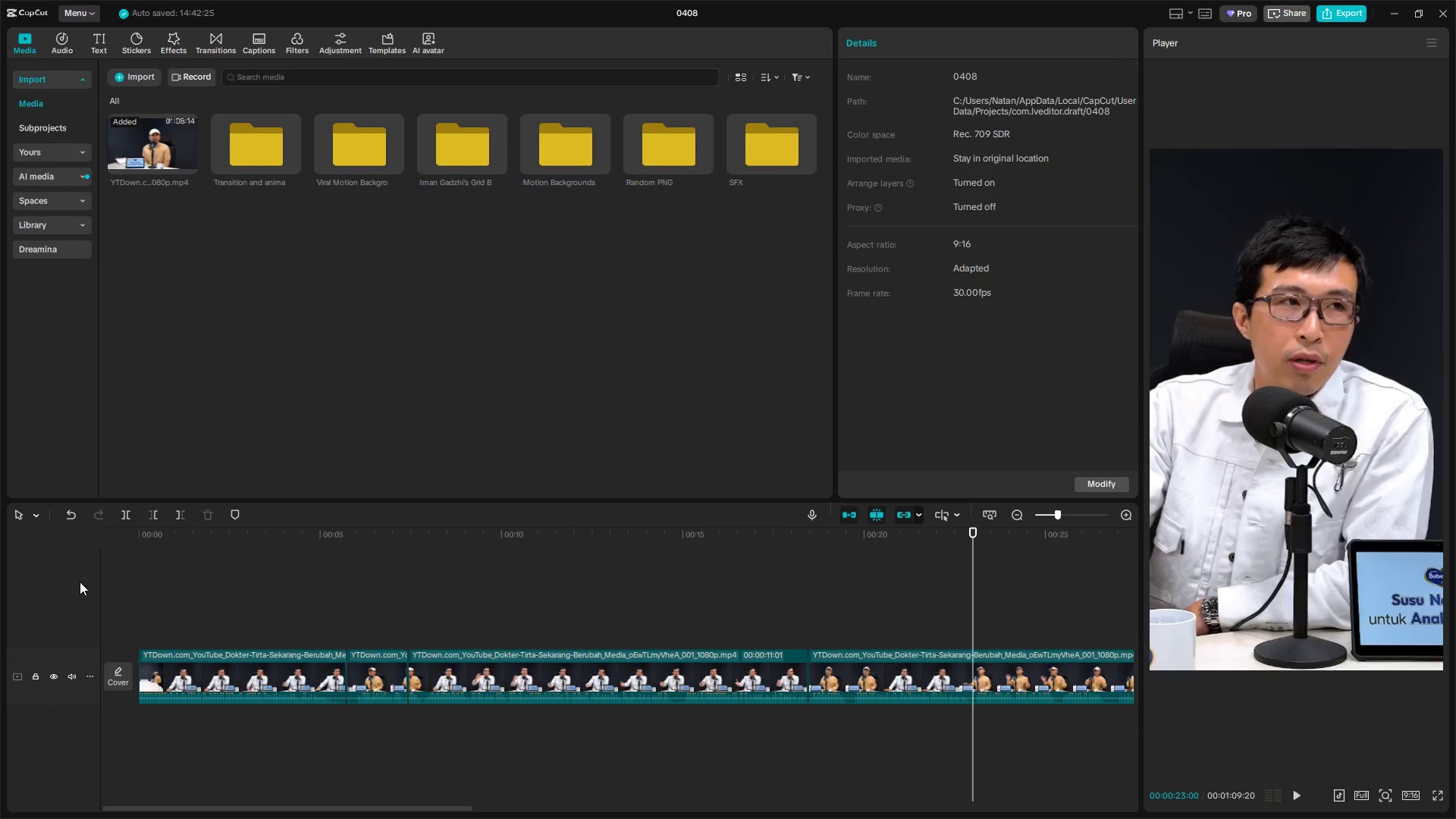 
key(ArrowRight)
 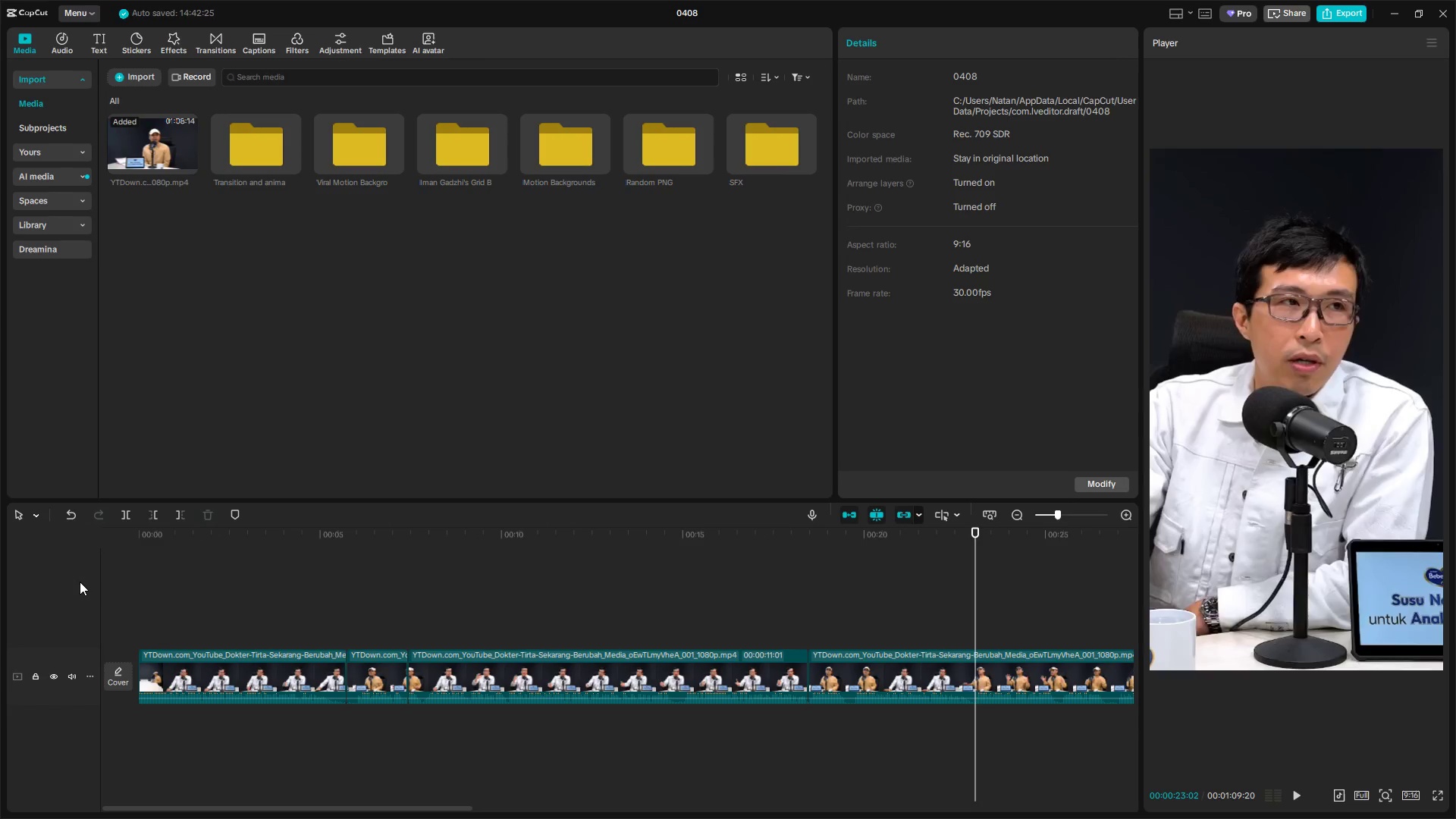 
key(ArrowRight)
 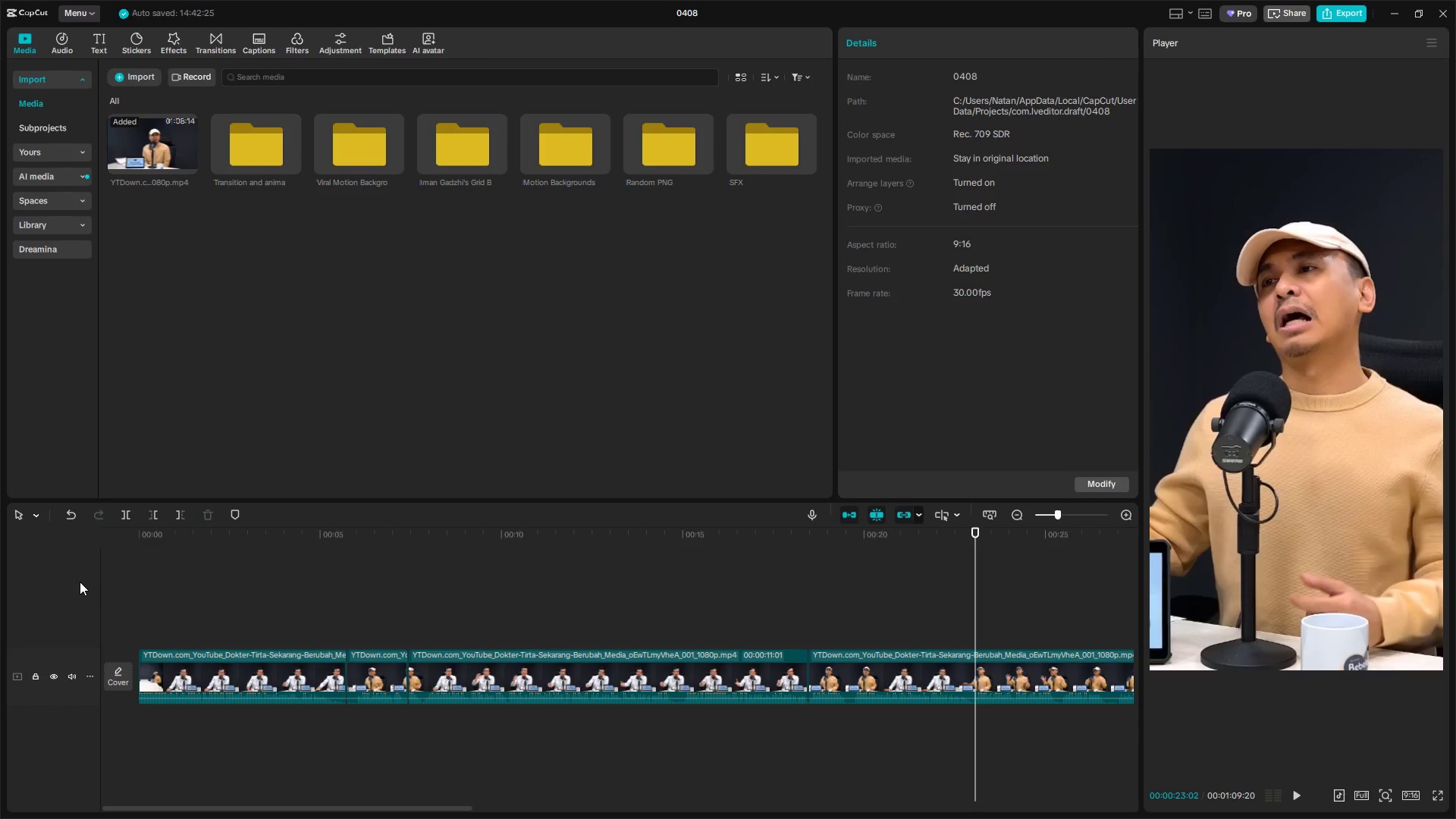 
key(ArrowLeft)
 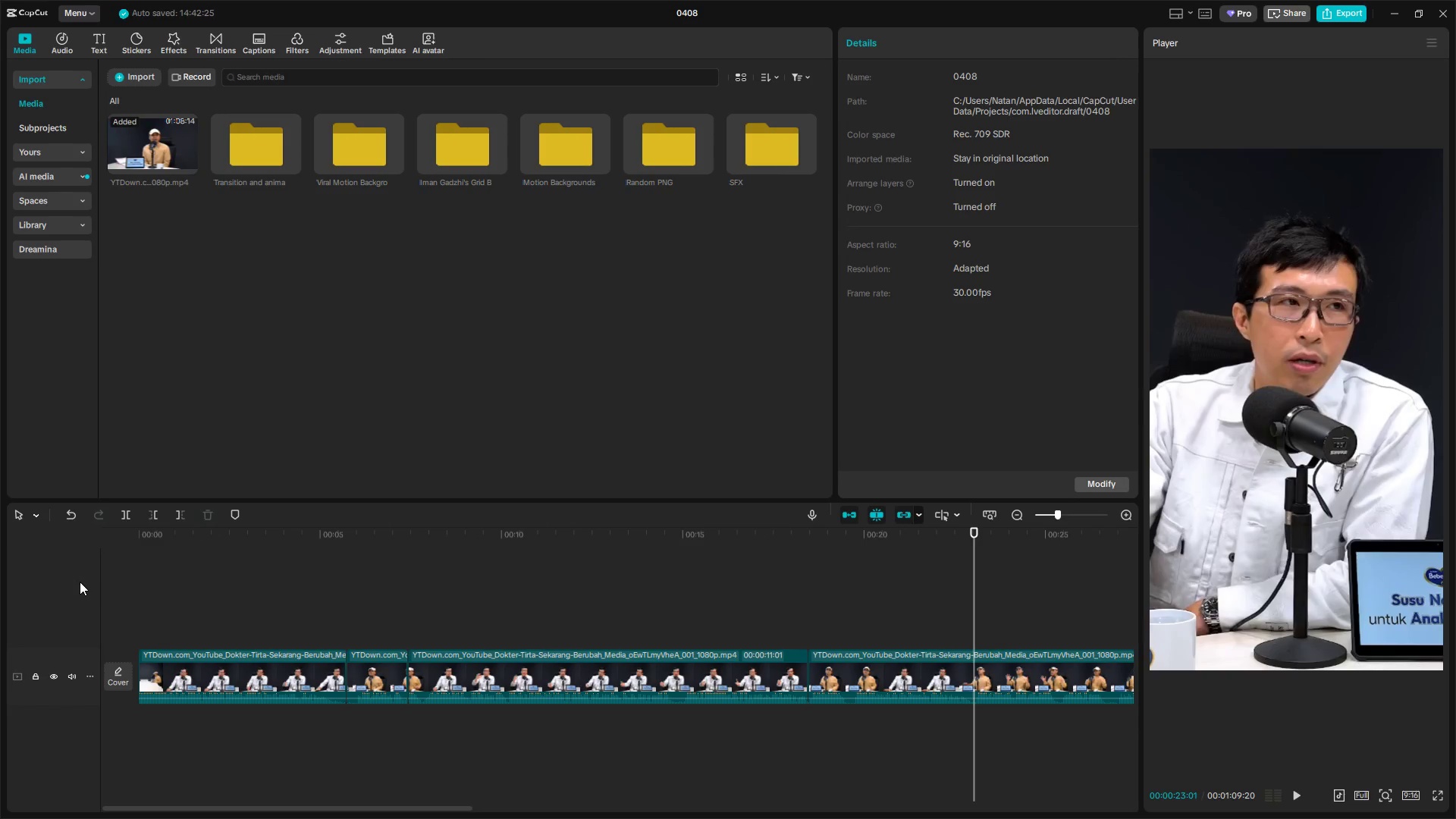 
key(ArrowRight)
 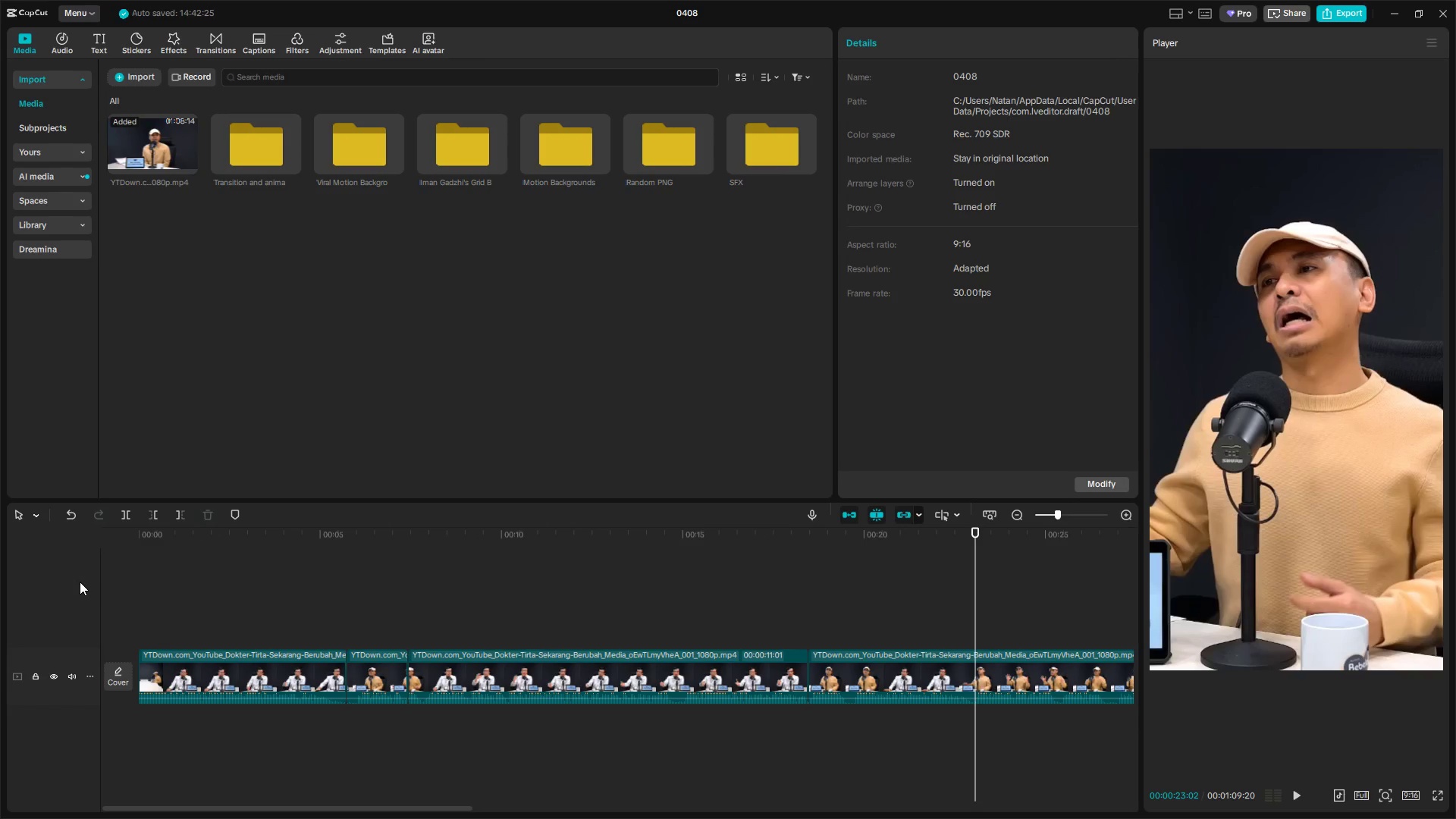 
key(Shift+E)
 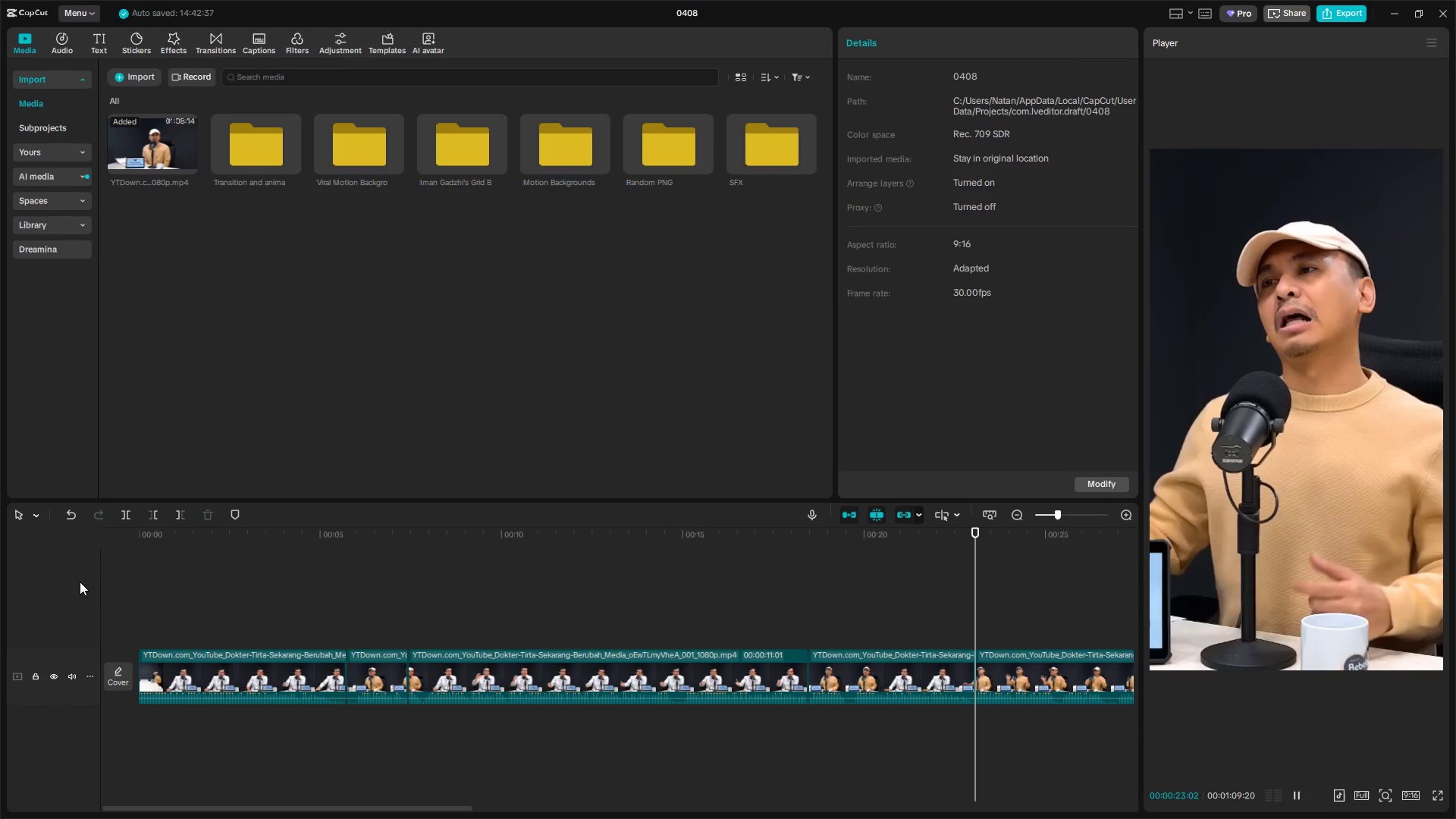 
key(Space)
 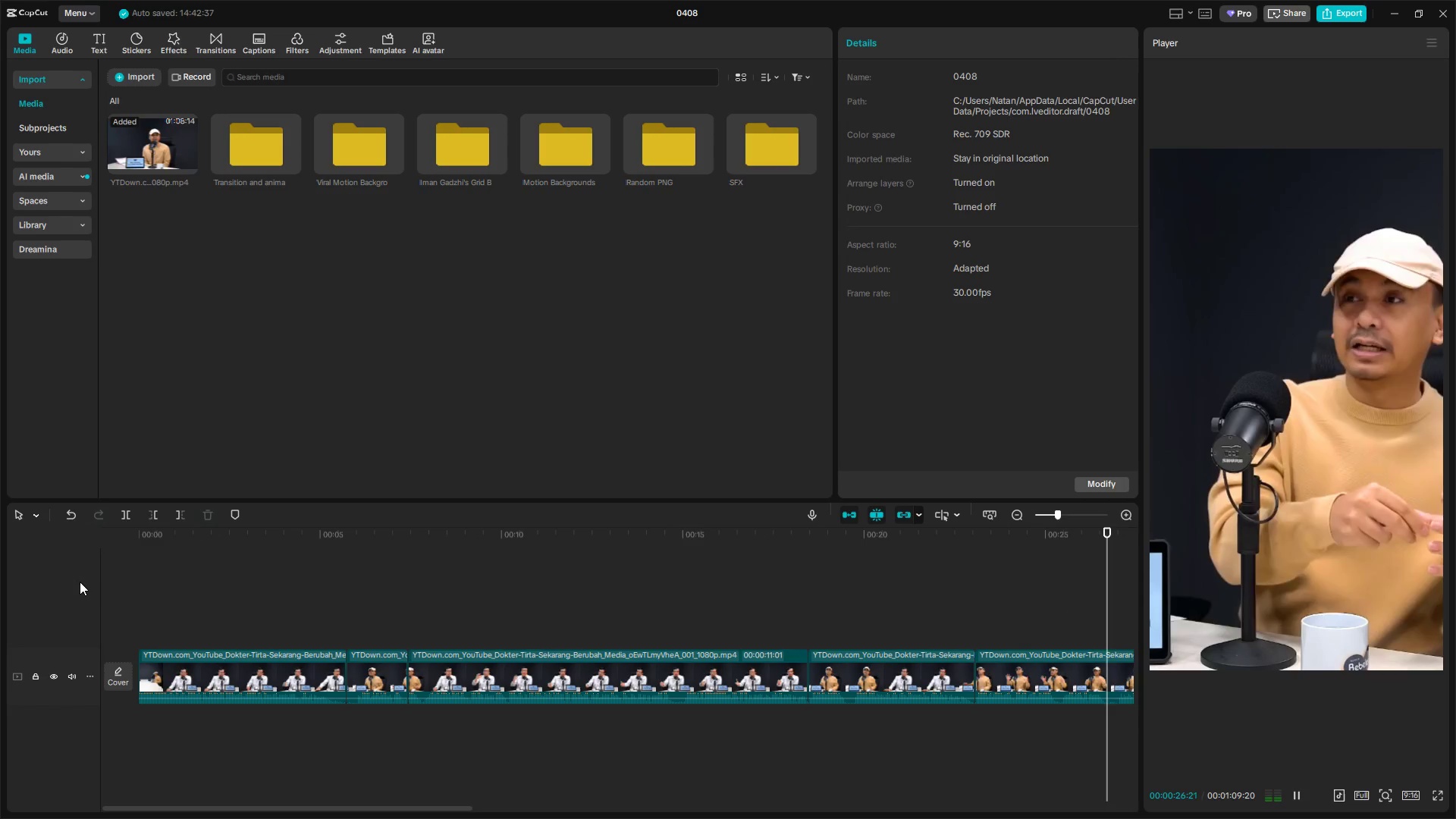 
wait(8.72)
 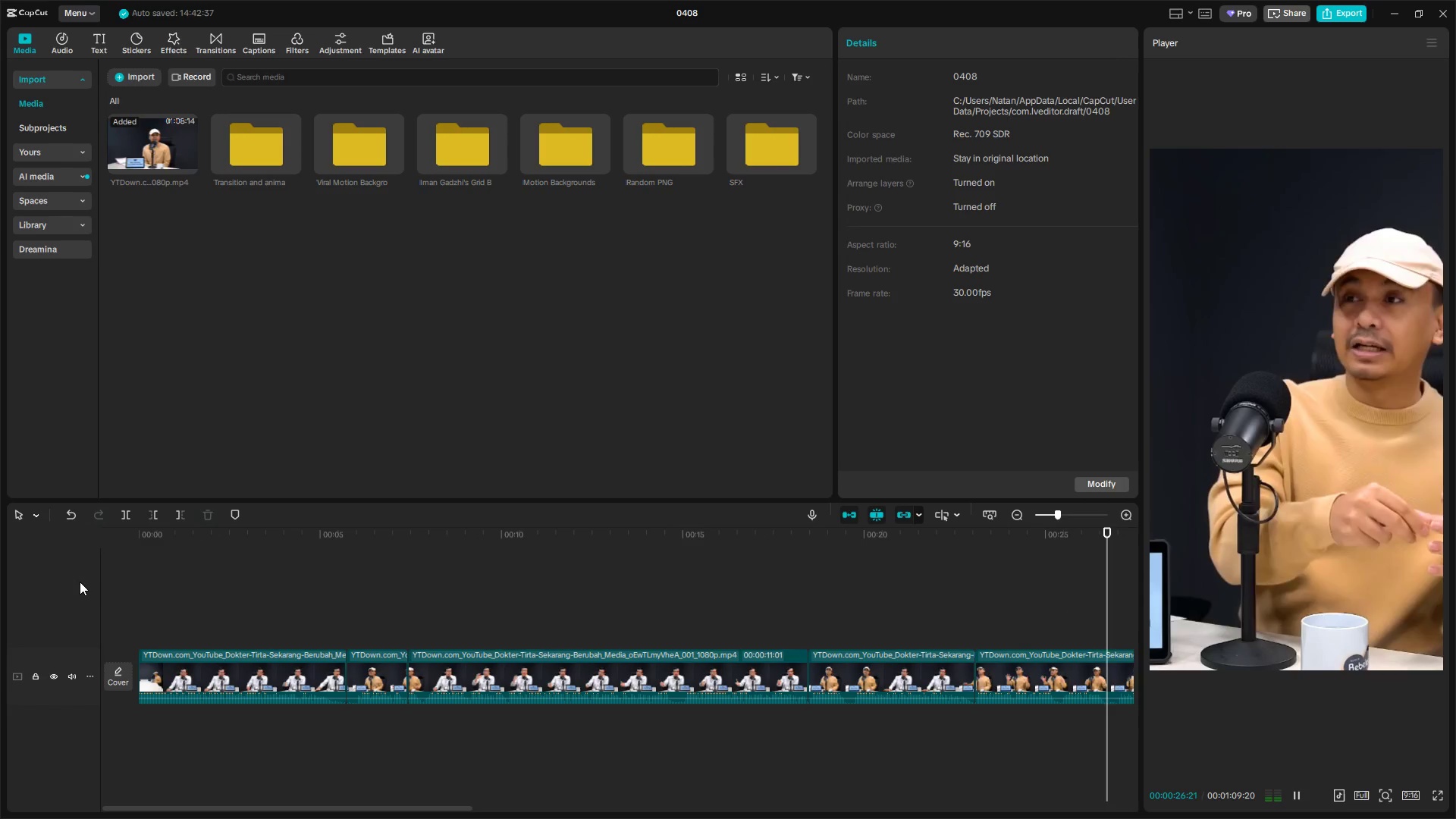 
key(Space)
 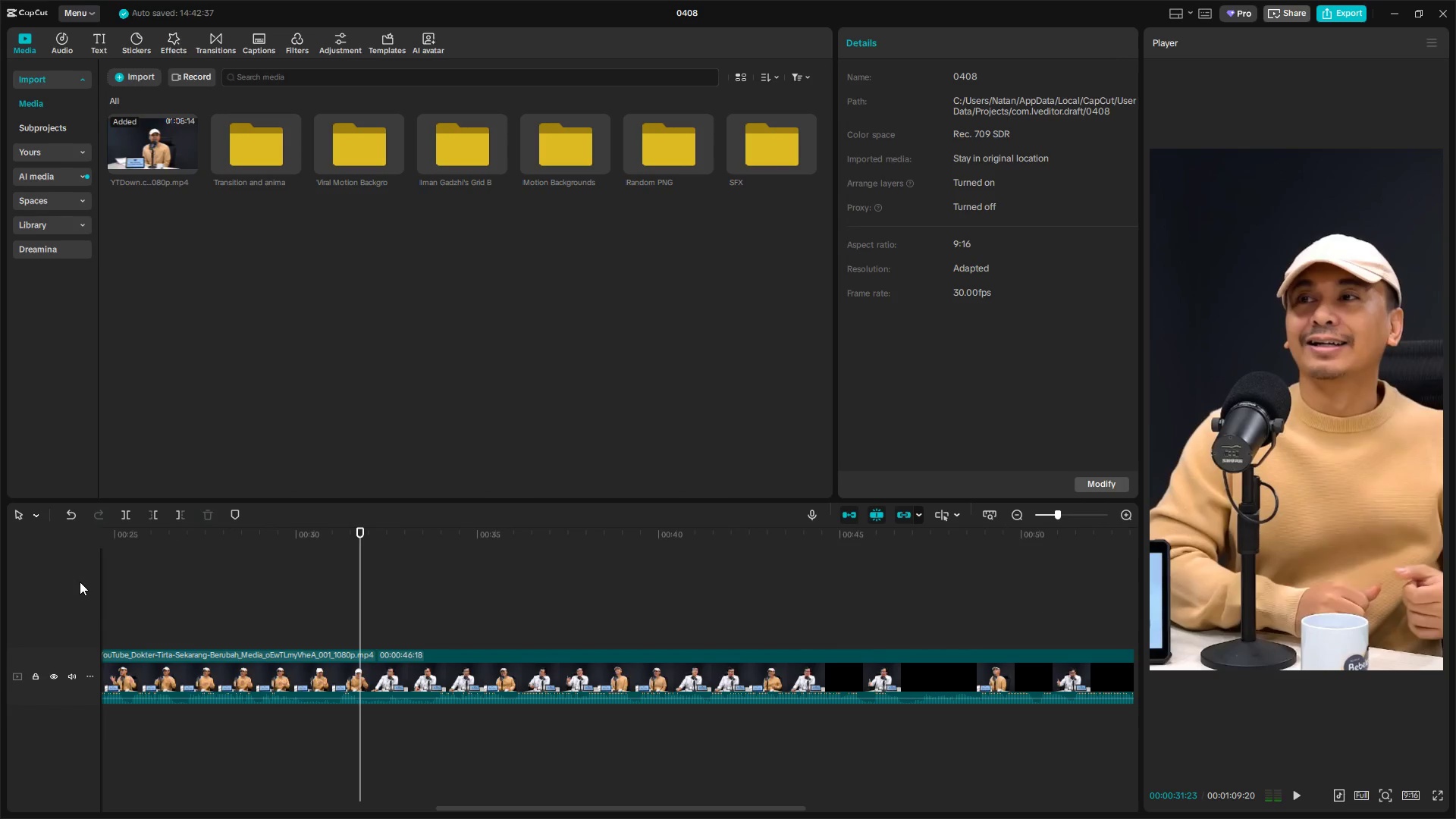 
key(Space)
 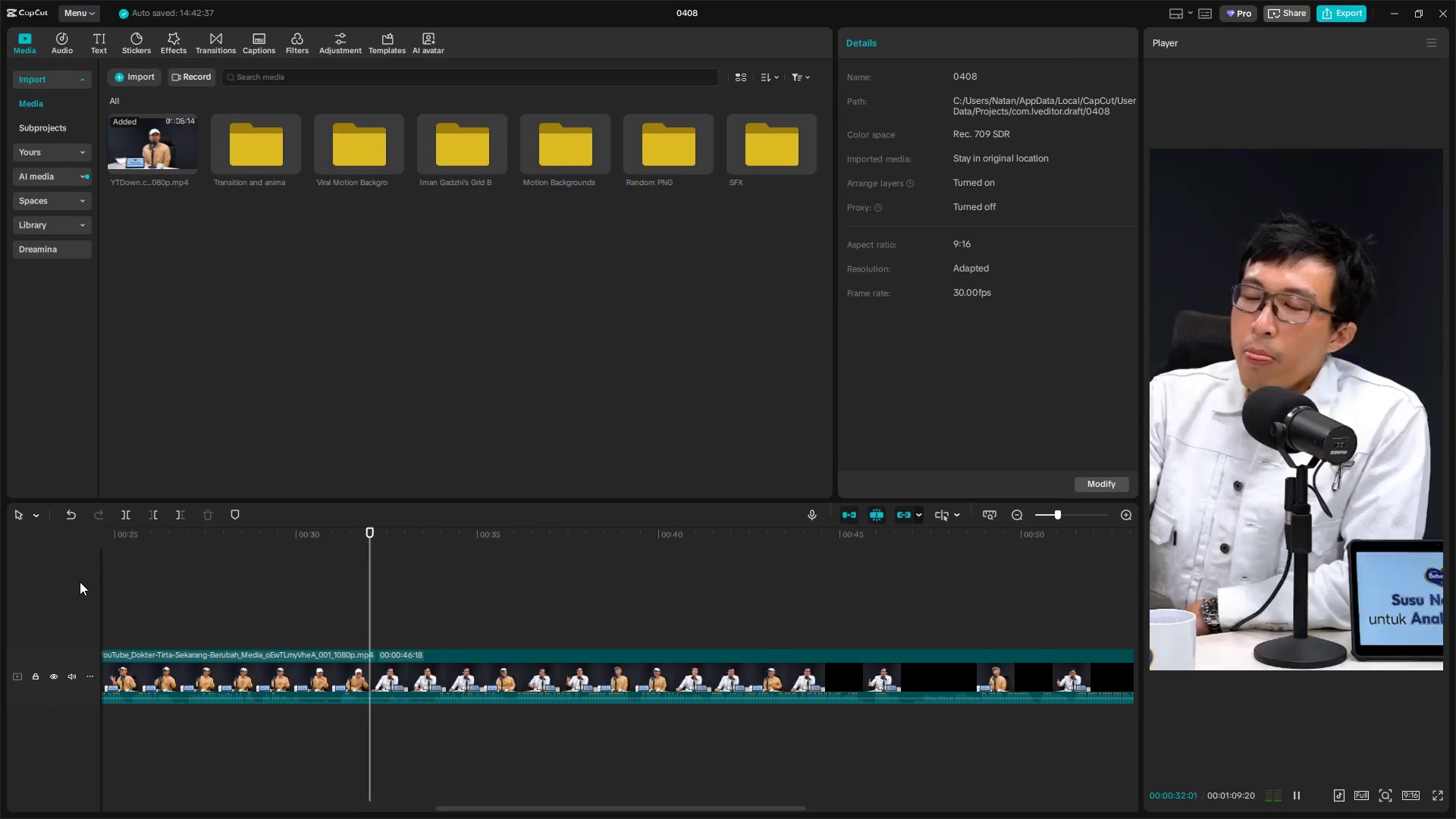 
key(Space)
 